 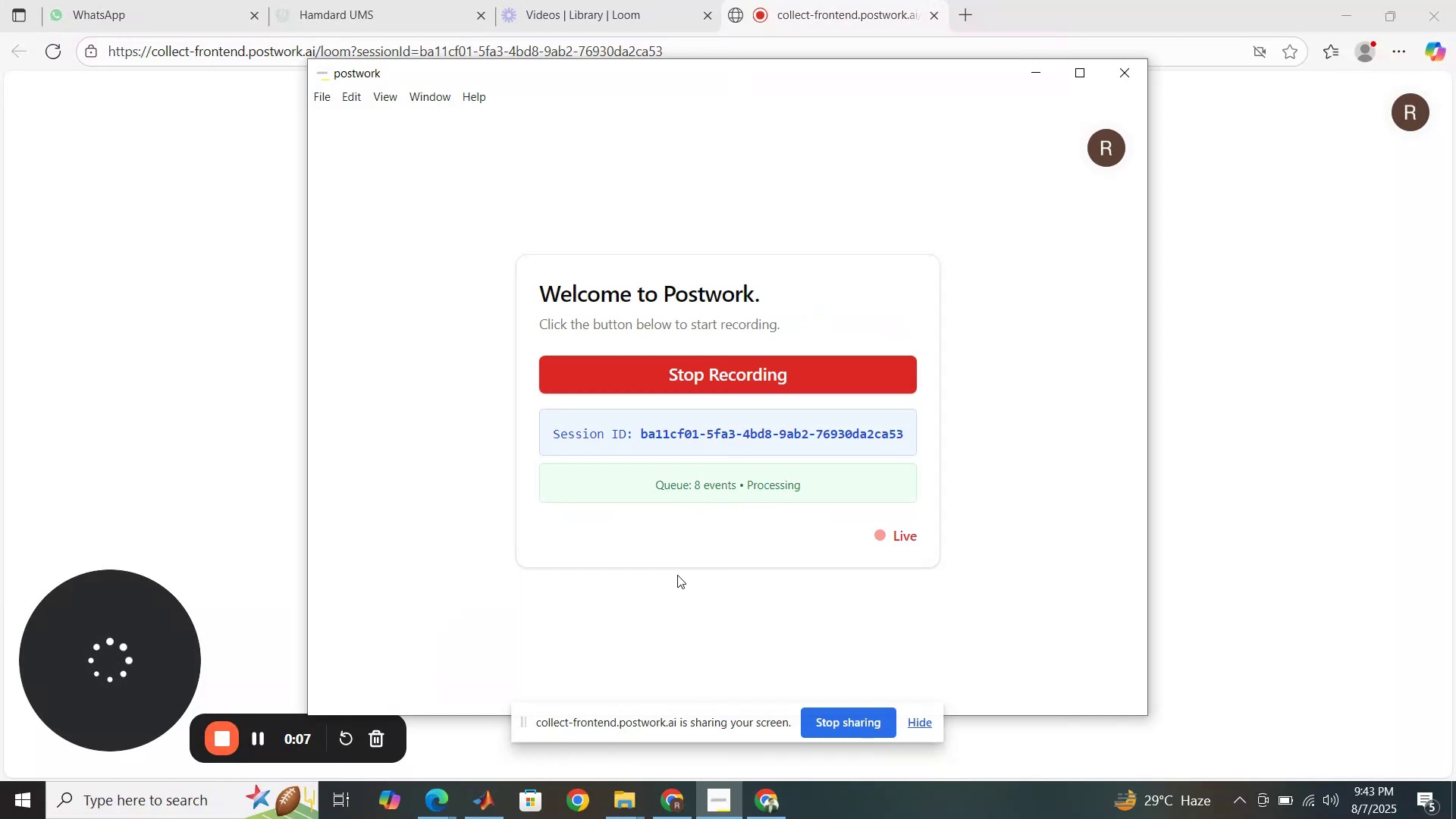 
left_click([628, 805])
 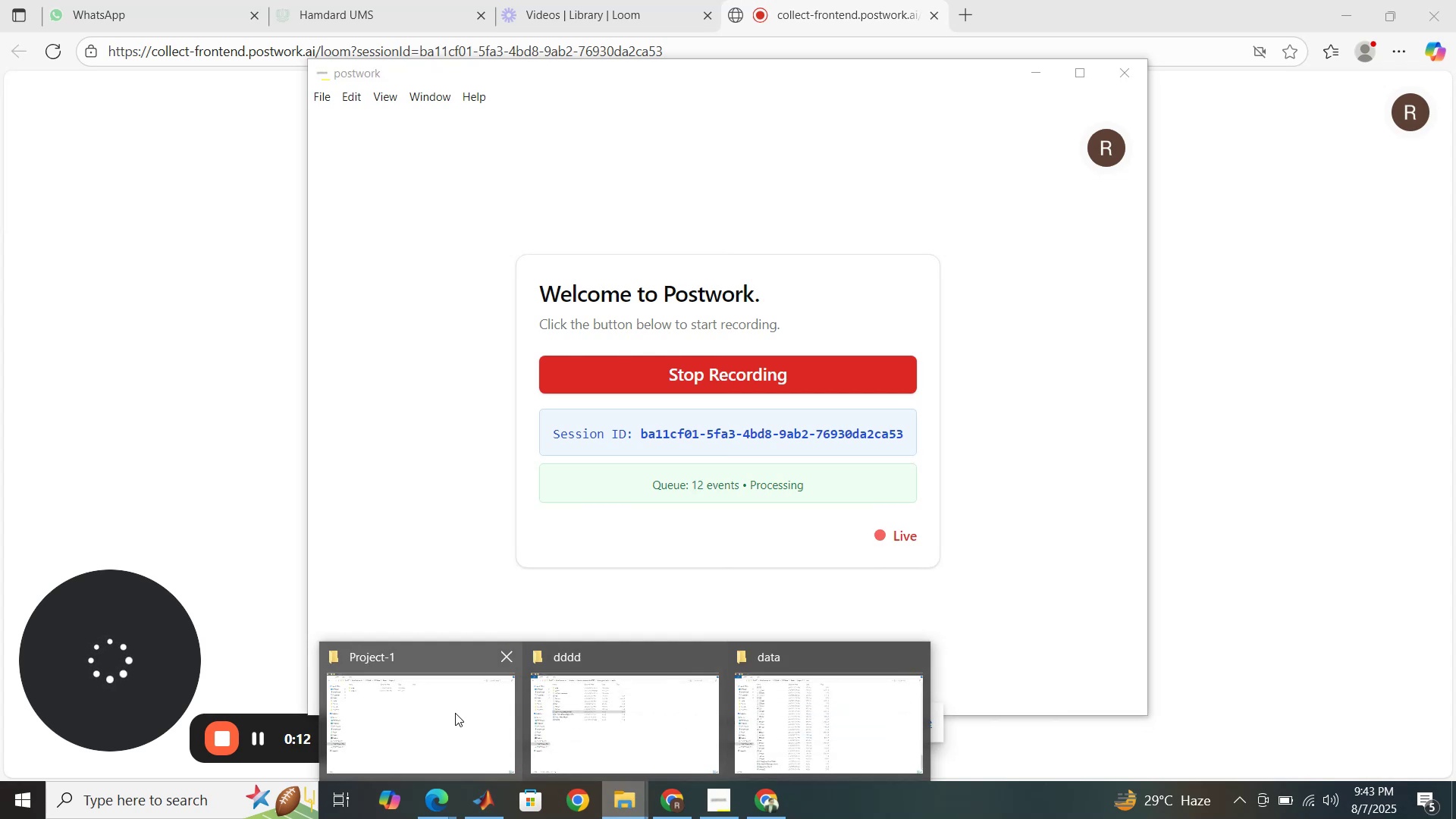 
left_click([455, 713])
 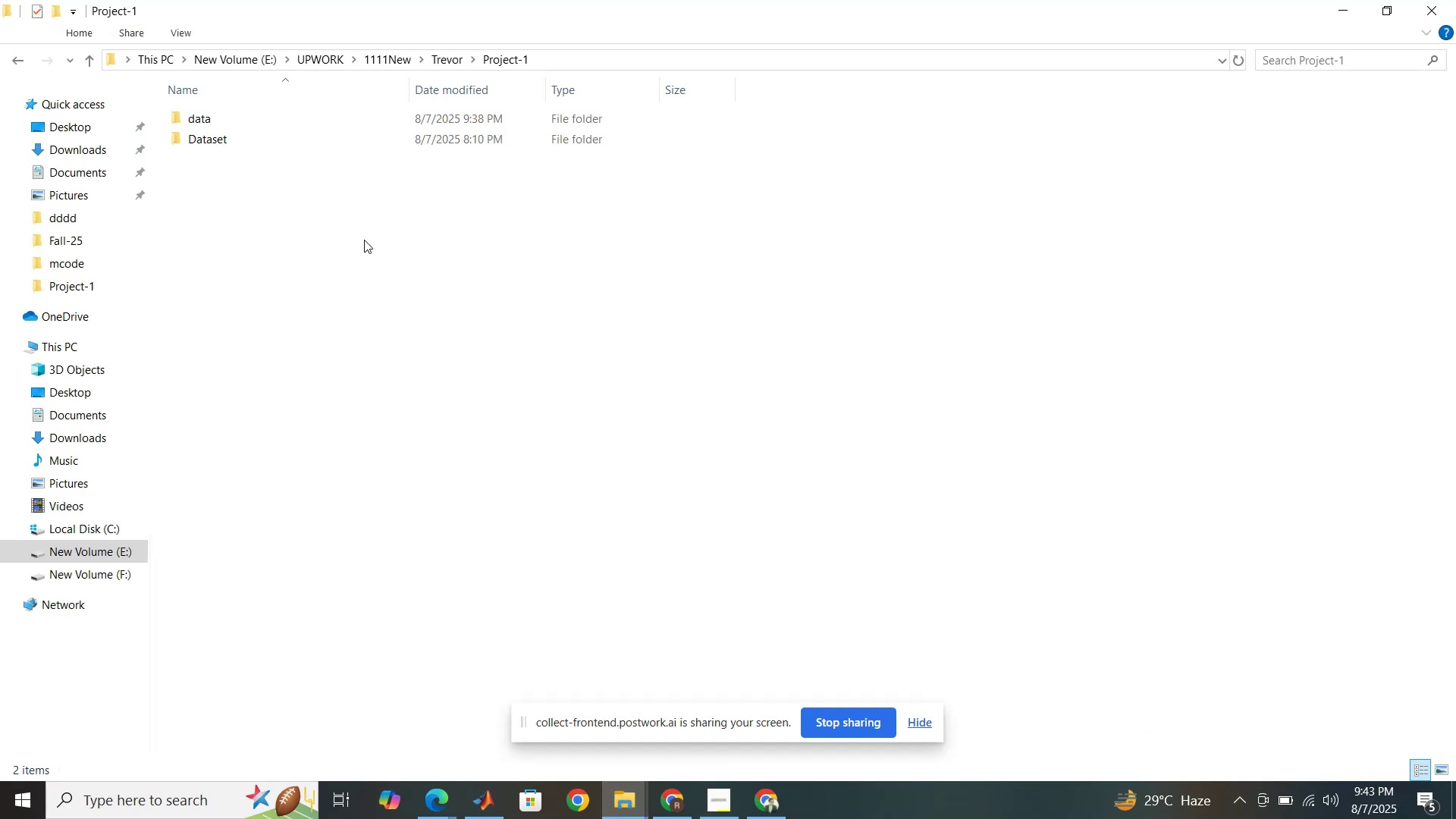 
left_click([363, 238])
 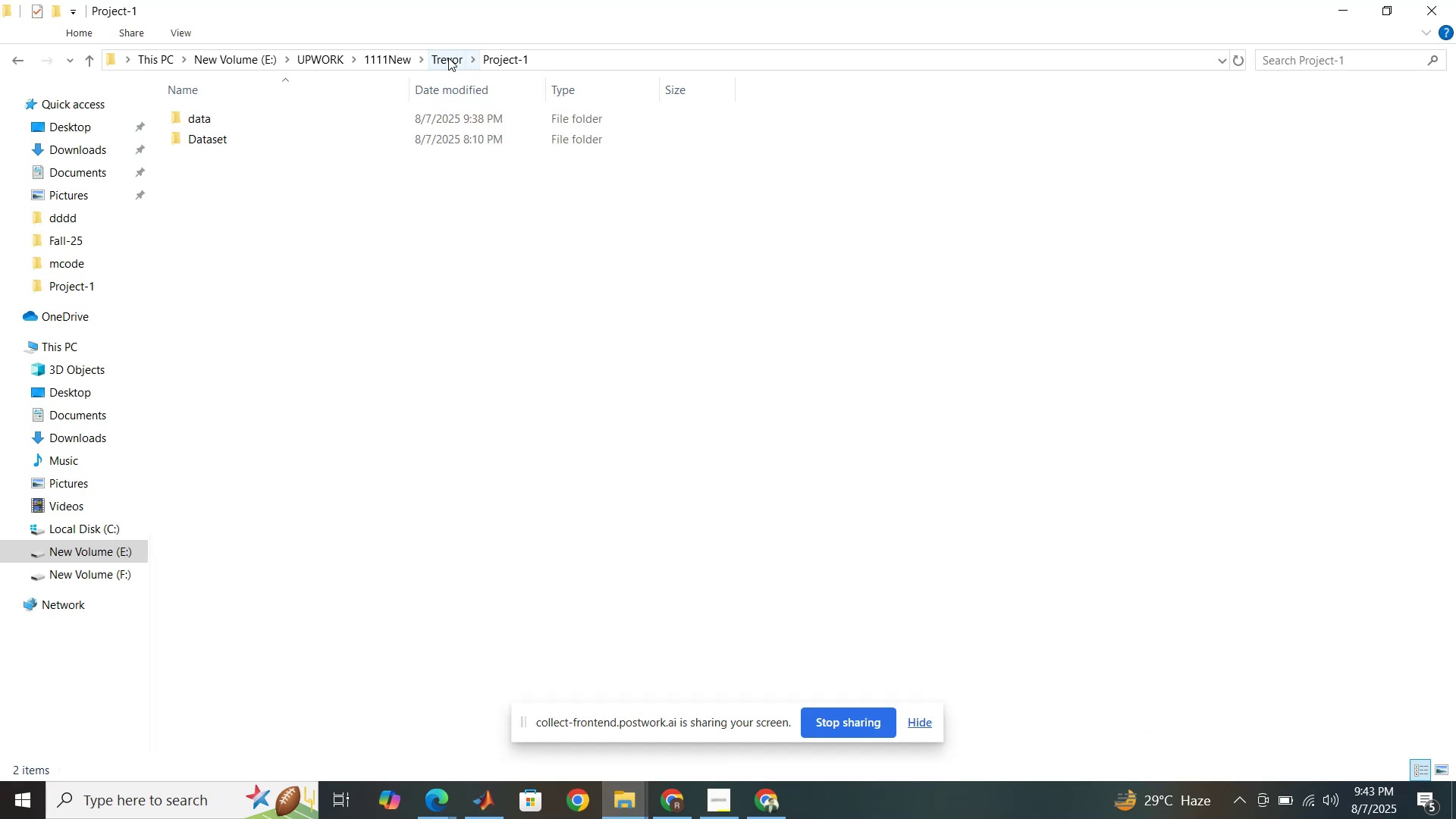 
left_click([447, 59])
 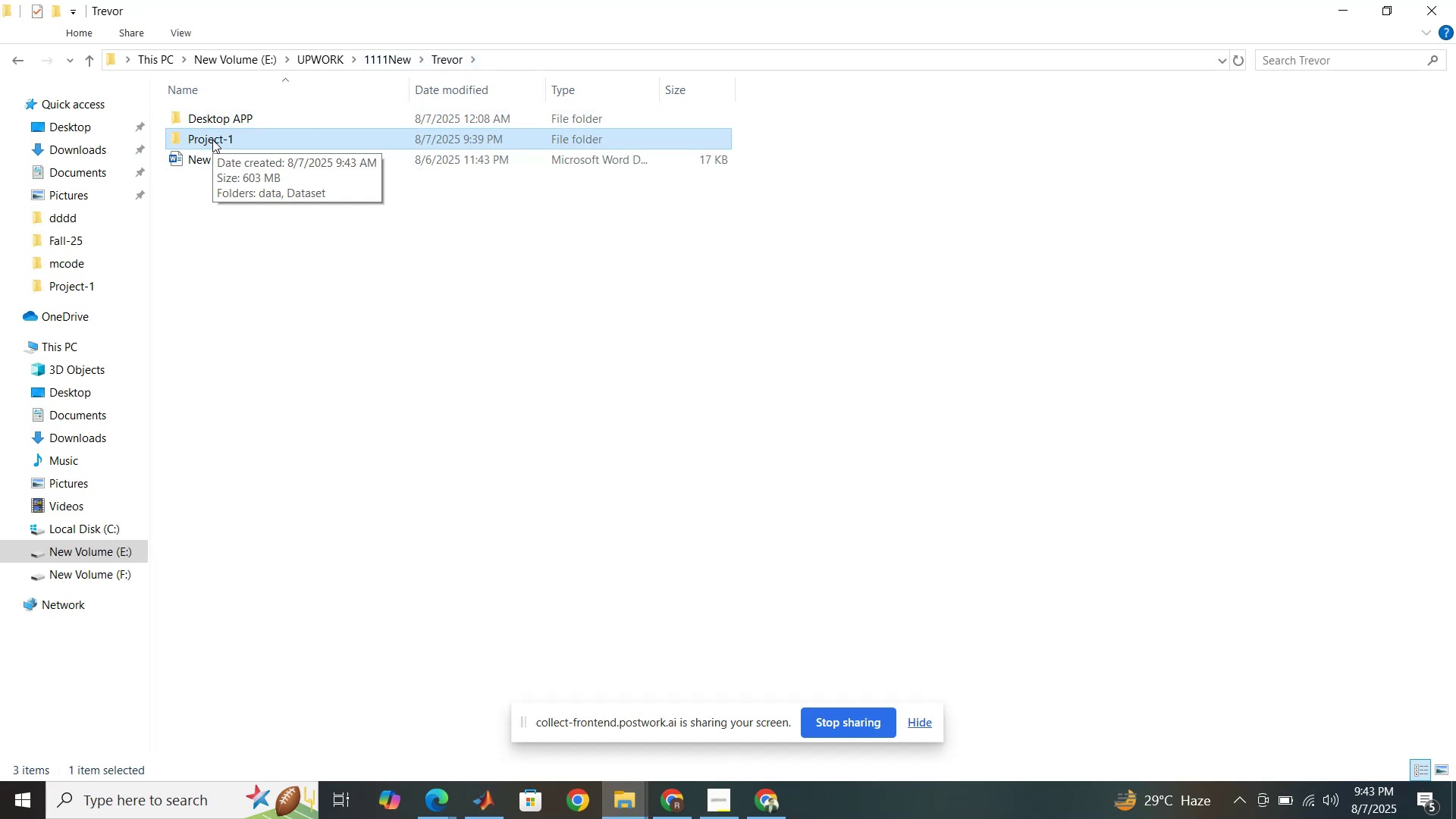 
double_click([212, 140])
 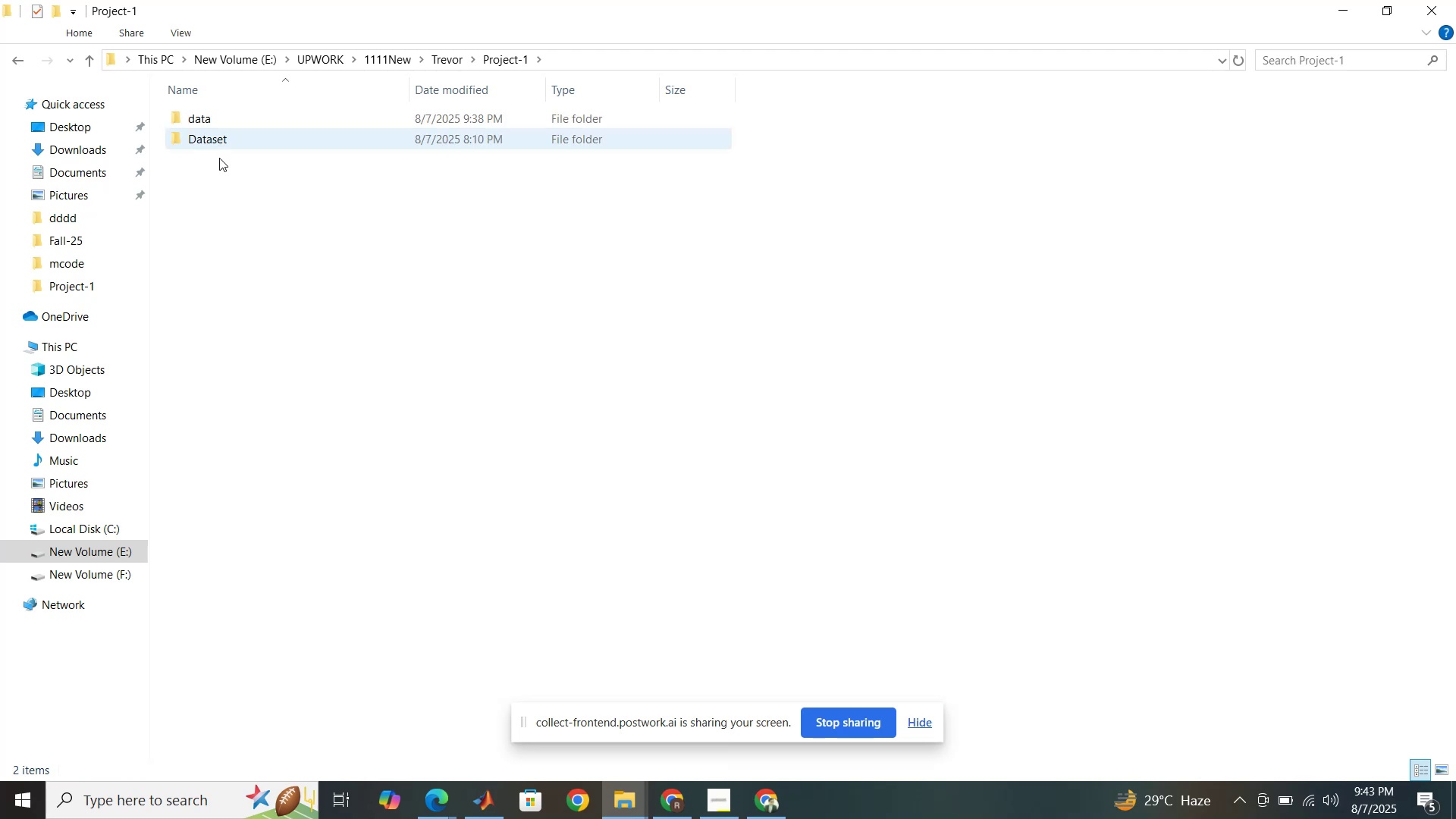 
left_click([228, 202])
 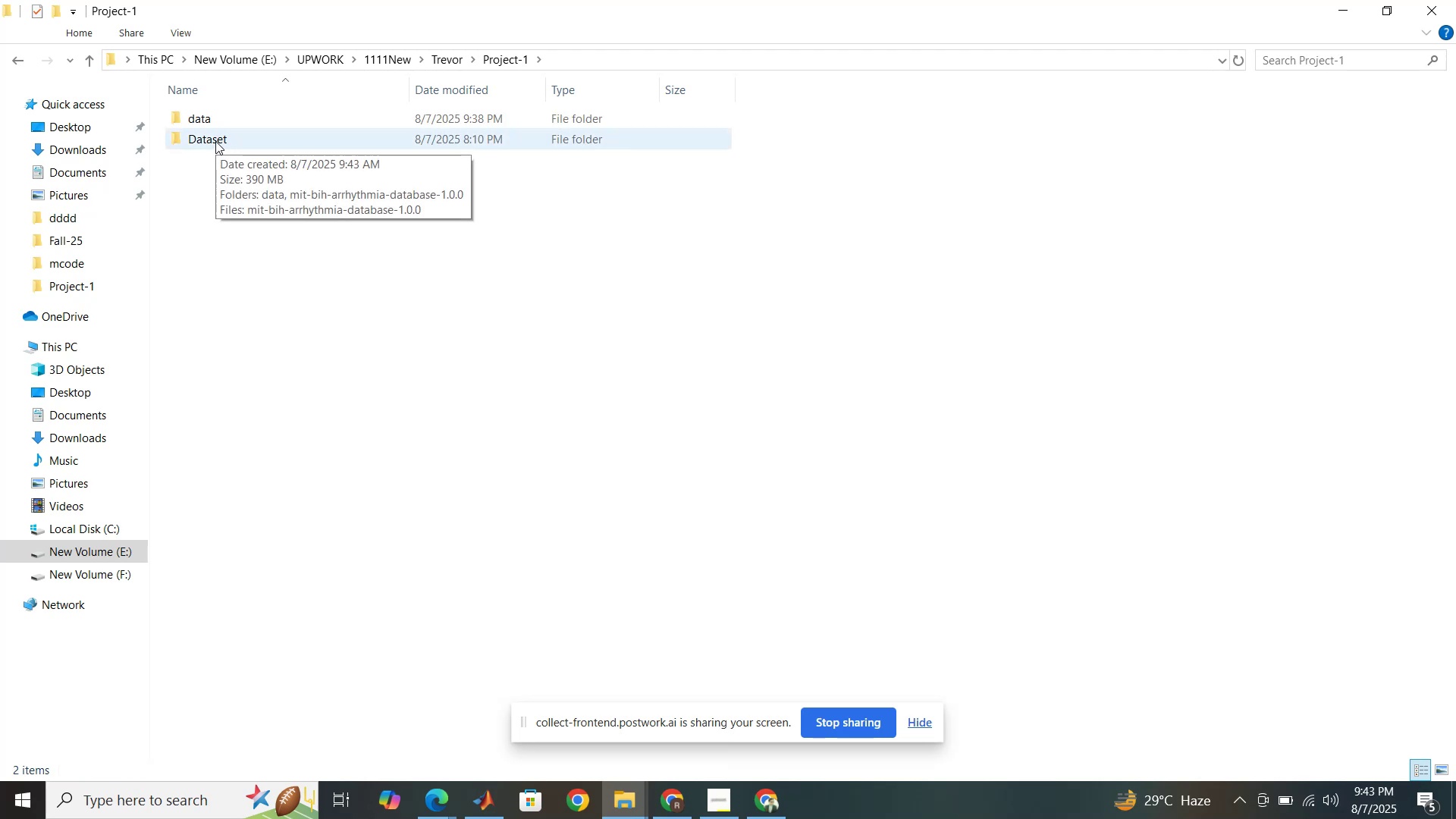 
double_click([215, 141])
 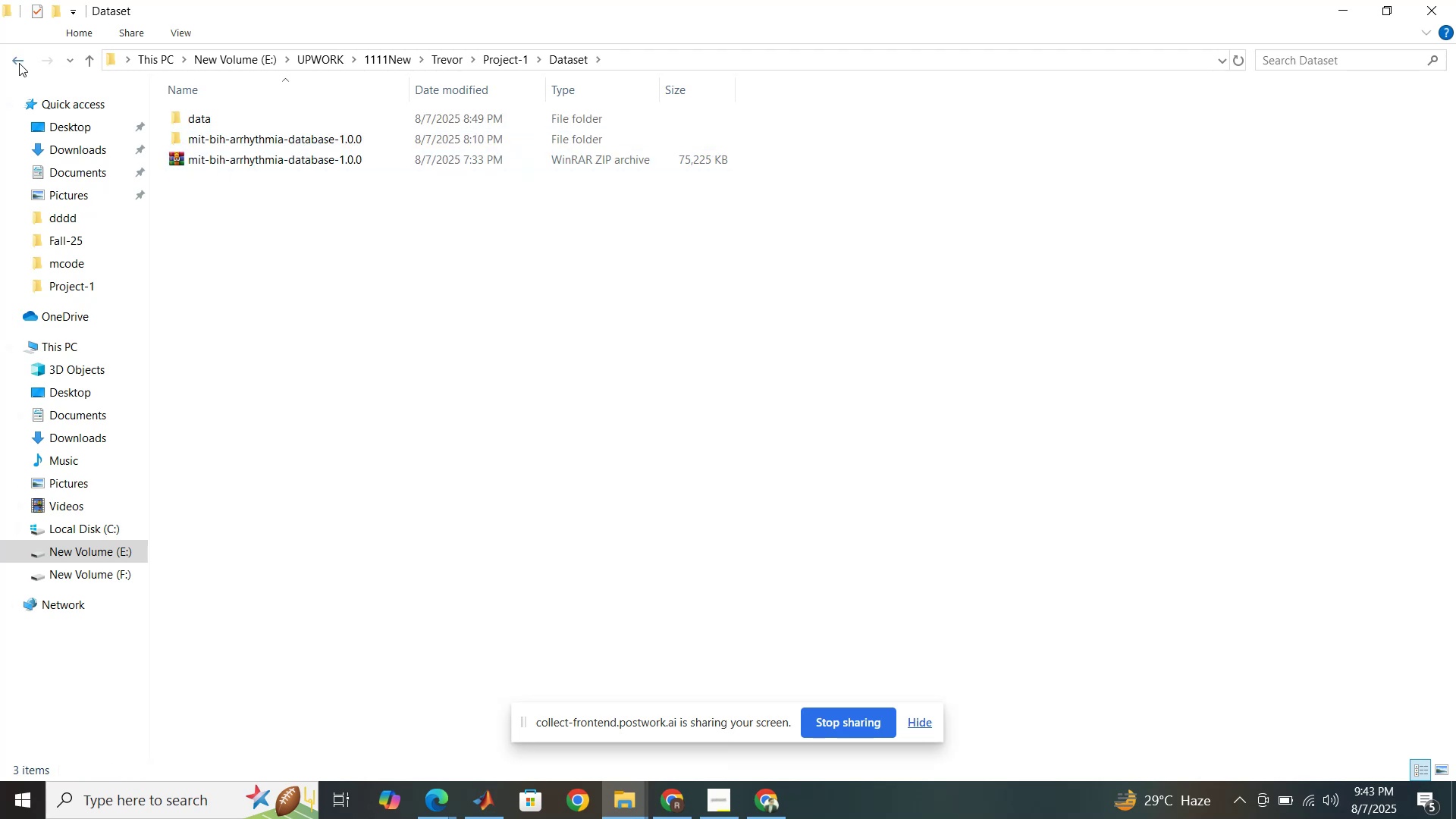 
left_click([19, 63])
 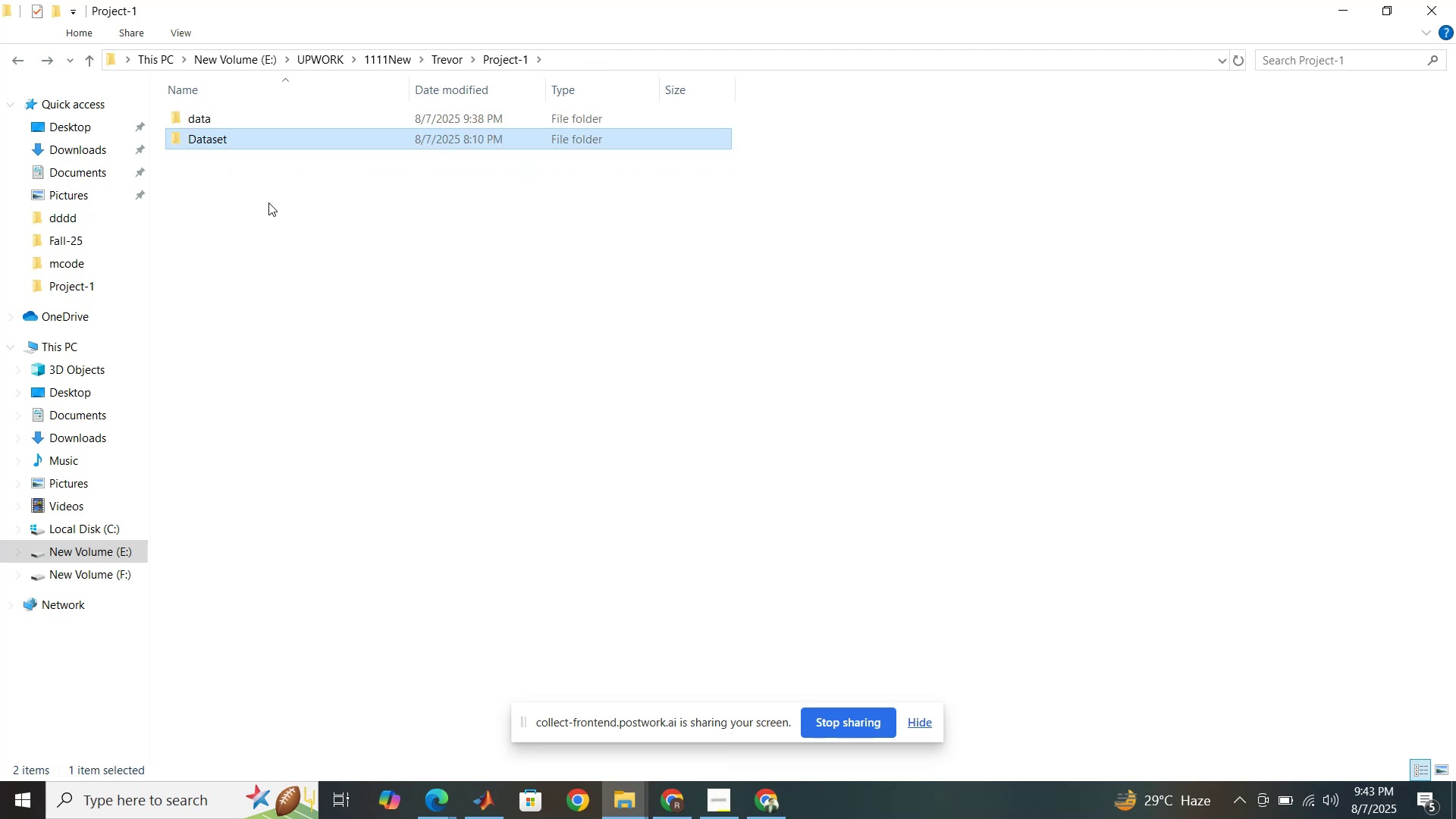 
left_click([268, 202])
 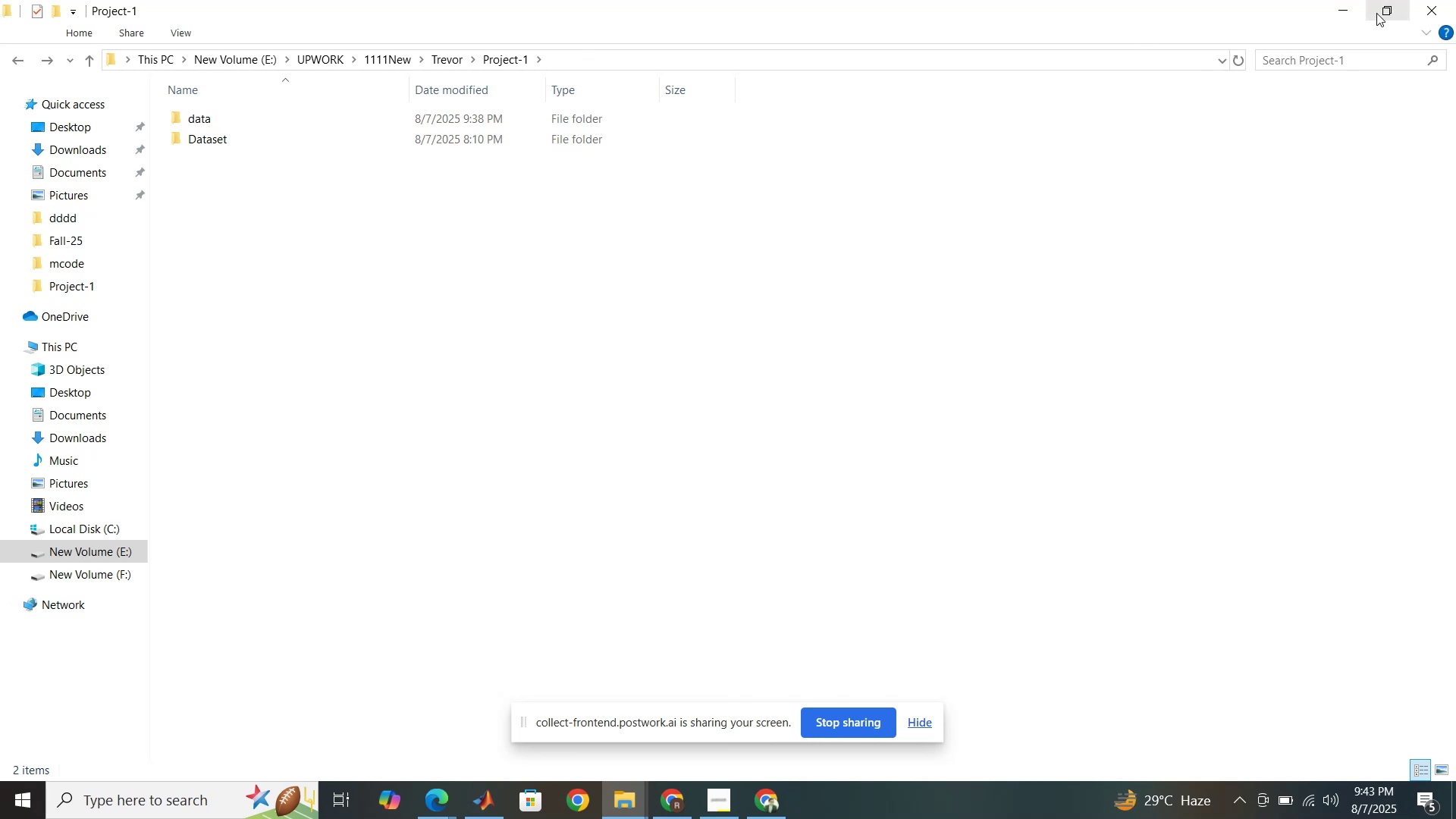 
wait(6.87)
 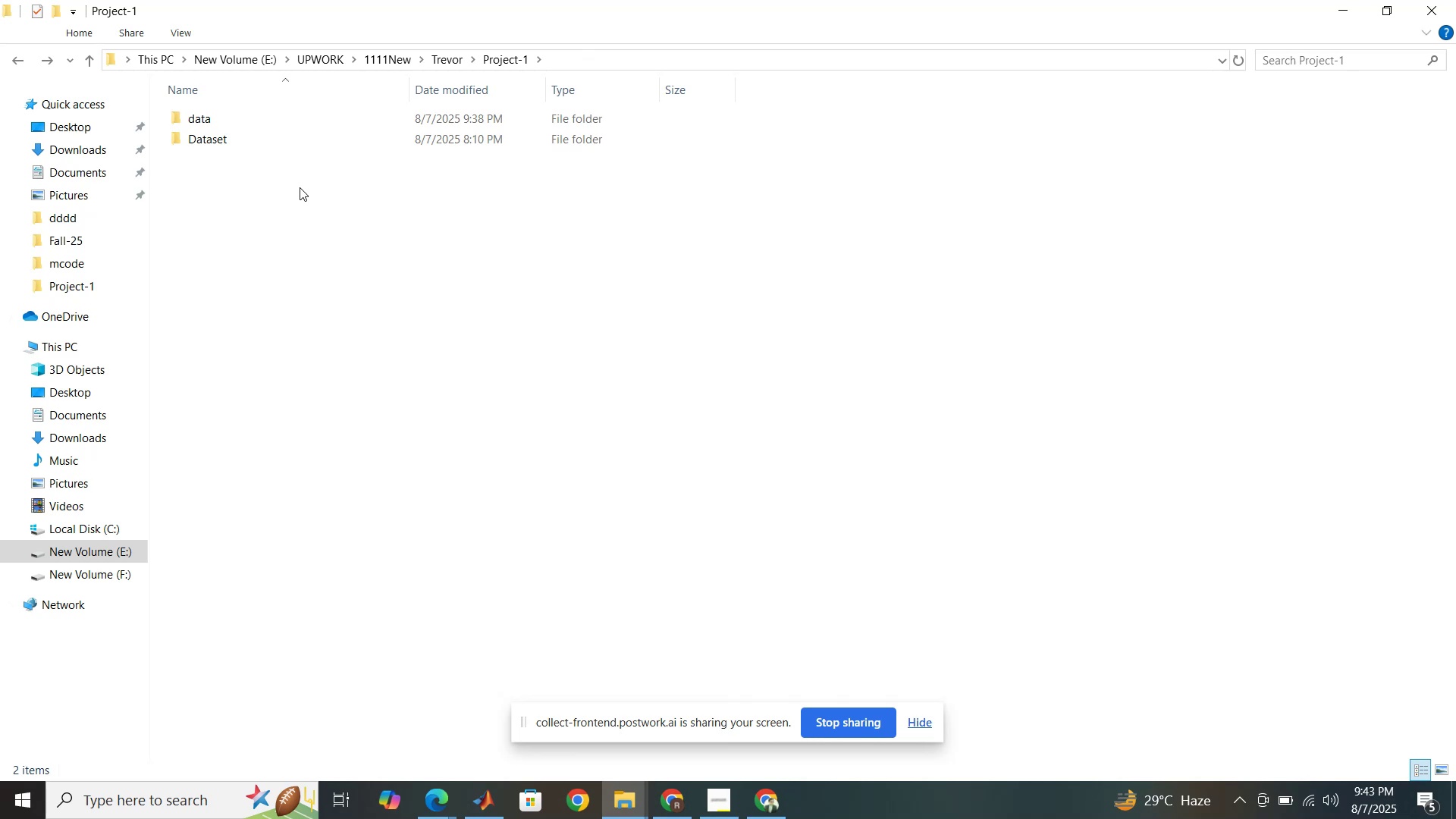 
left_click([485, 801])
 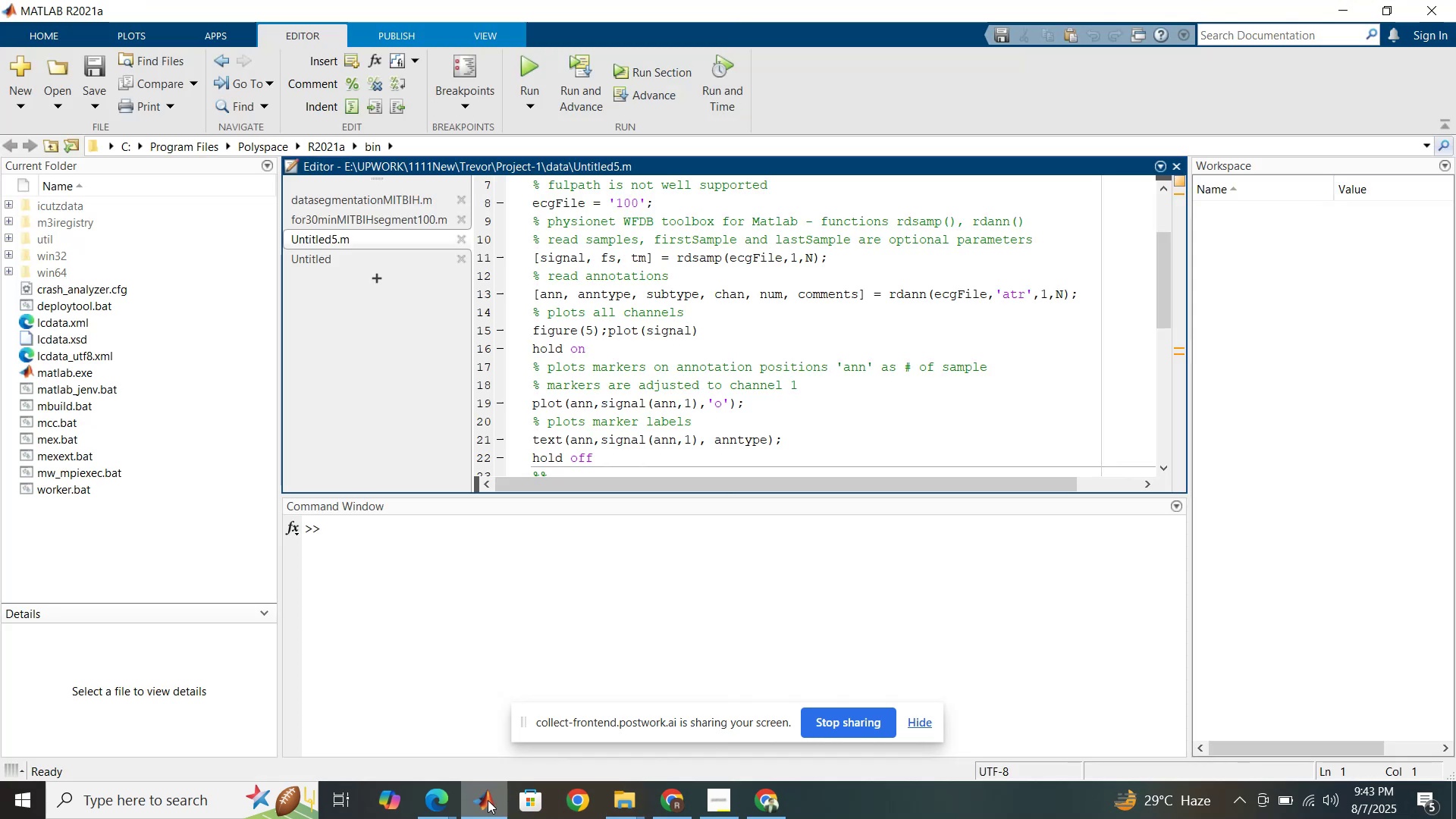 
left_click([488, 800])
 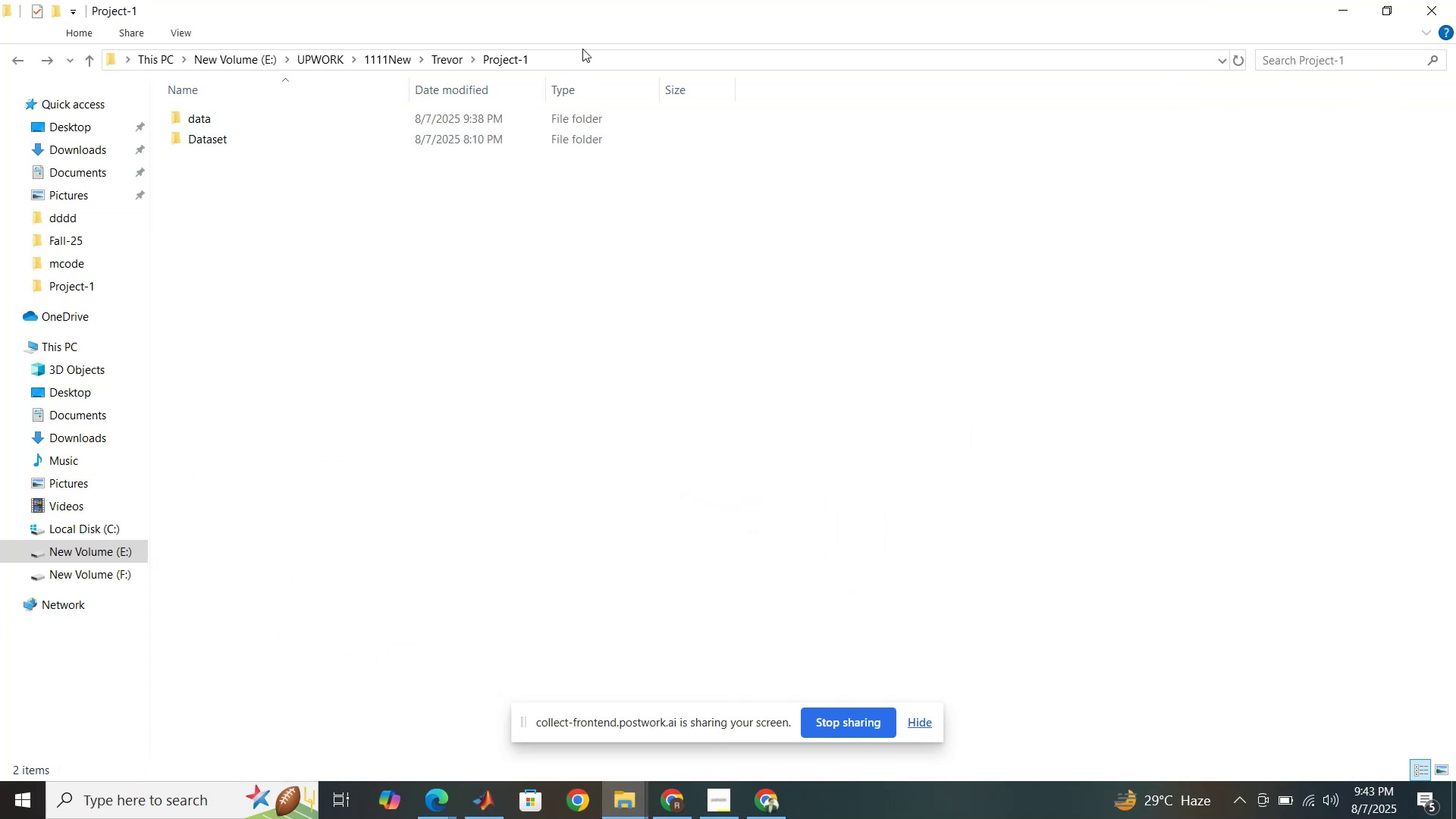 
left_click([587, 61])
 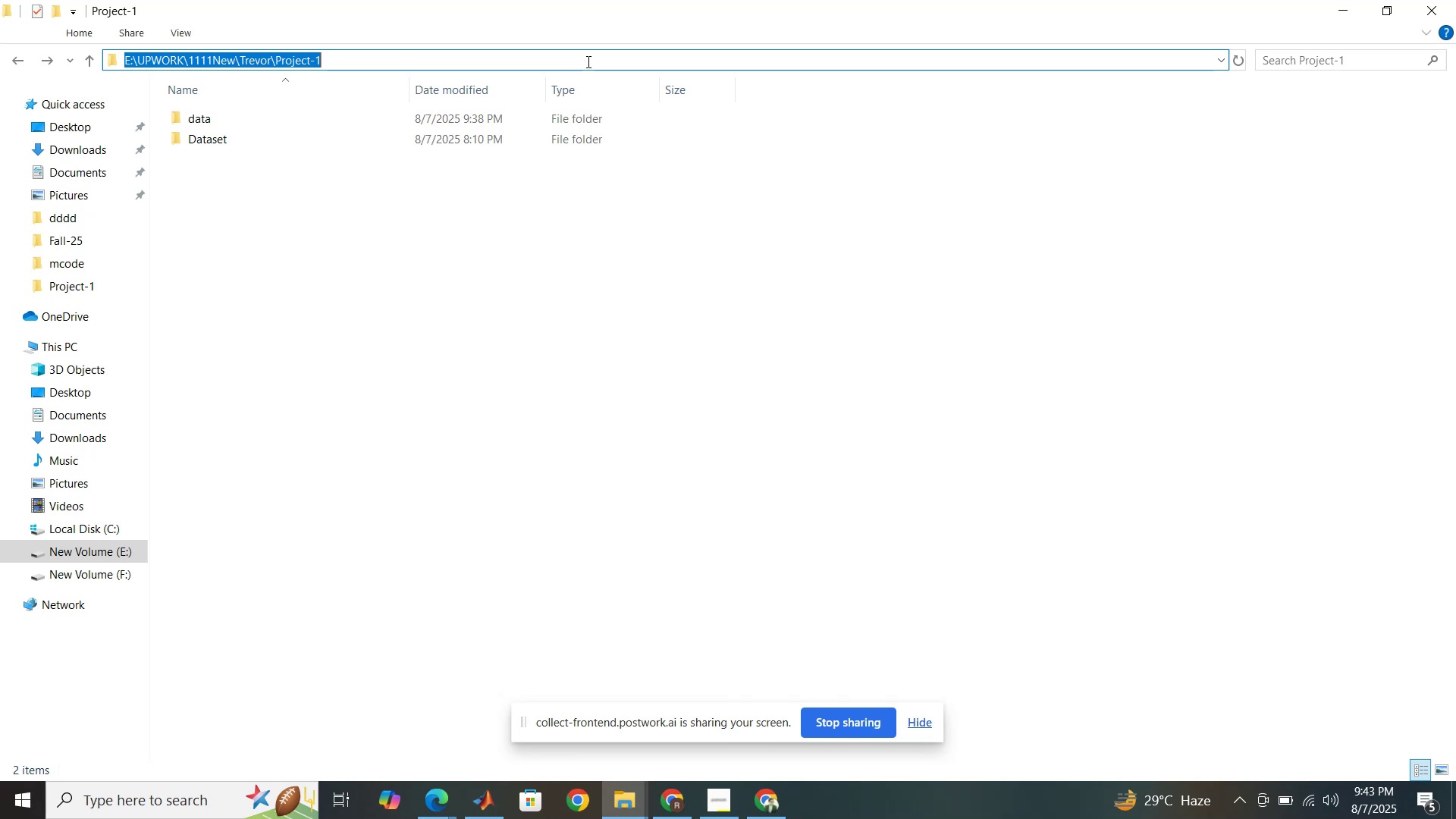 
key(Control+C)
 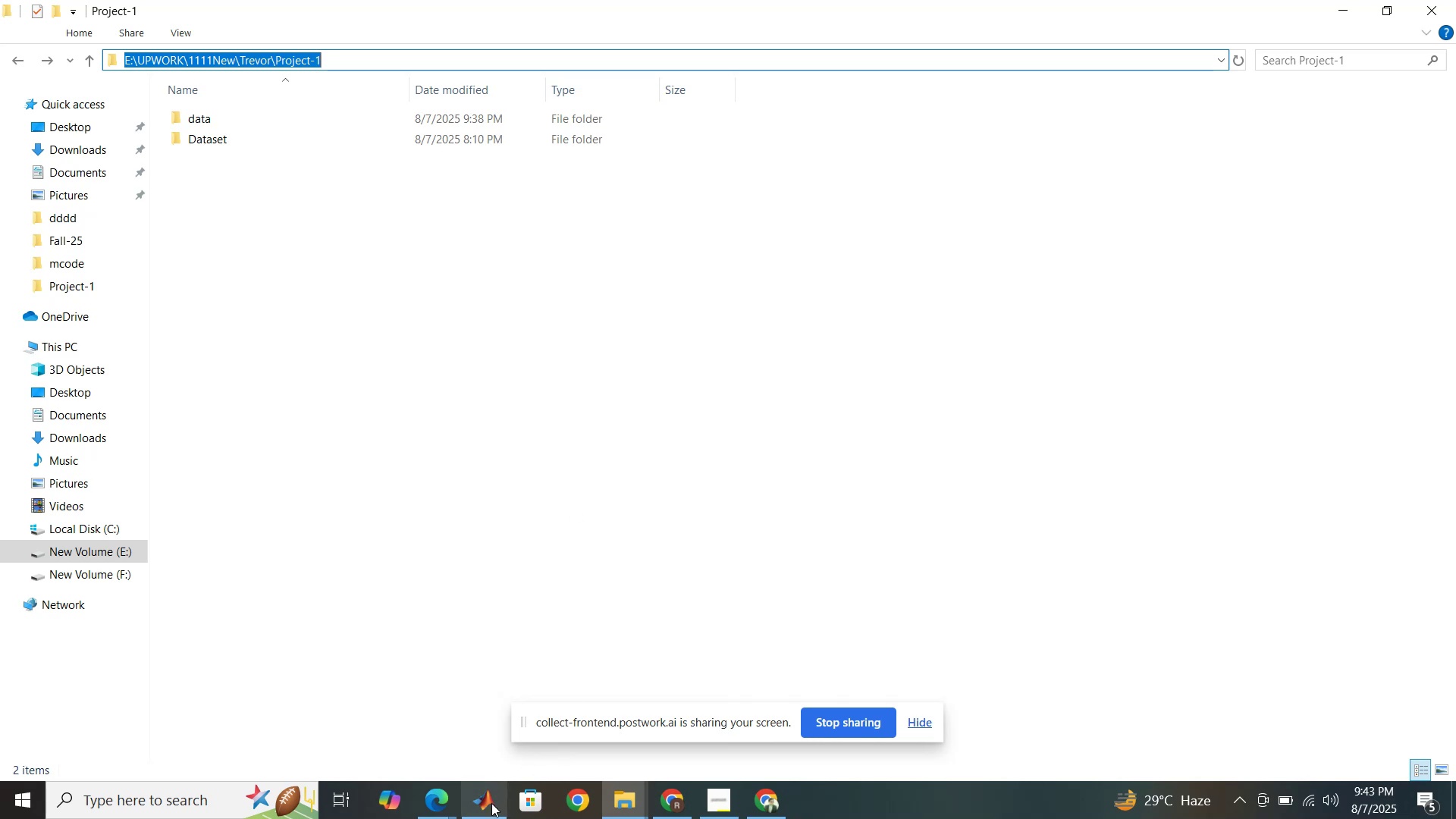 
left_click([491, 805])
 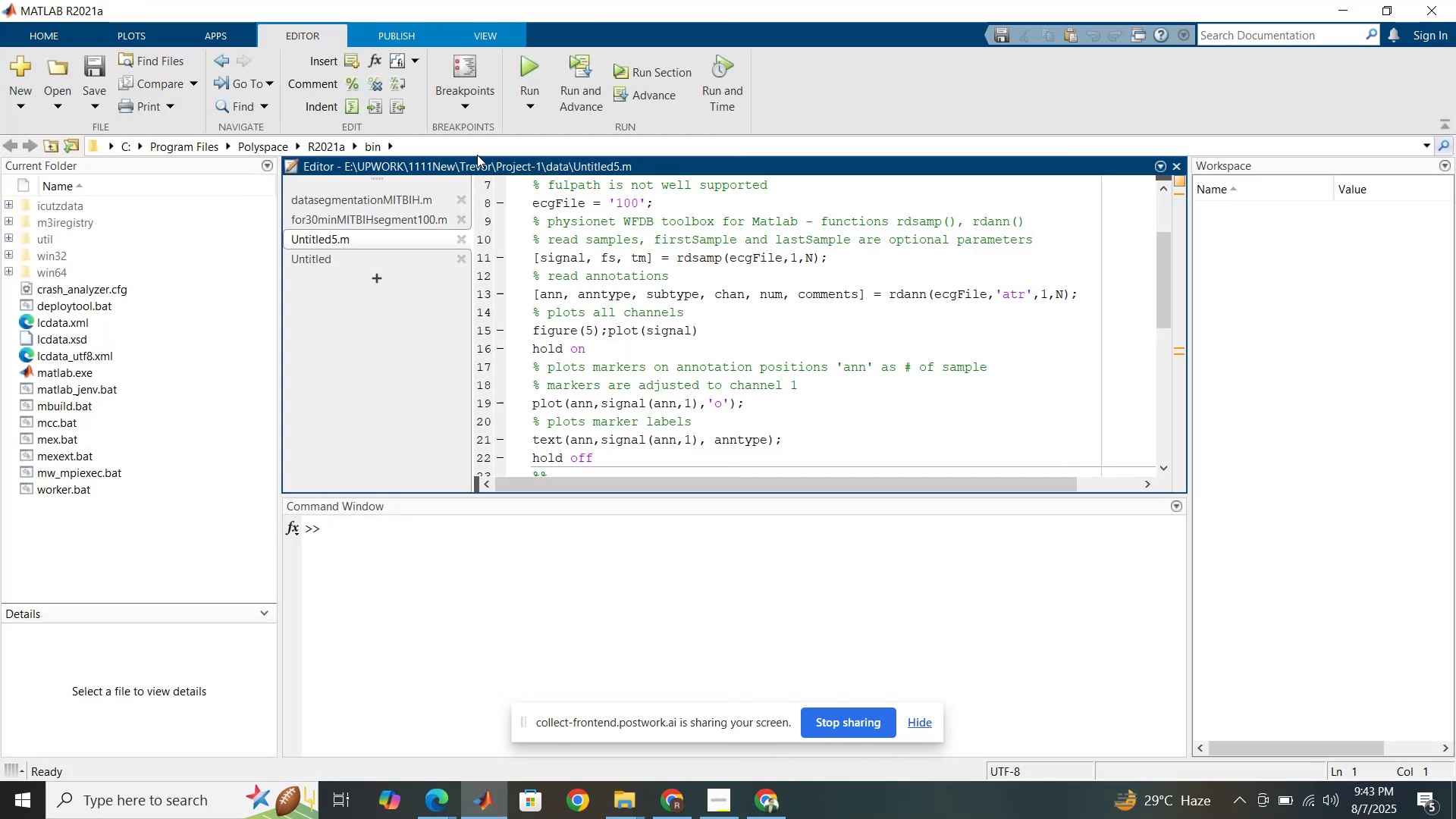 
left_click([477, 148])
 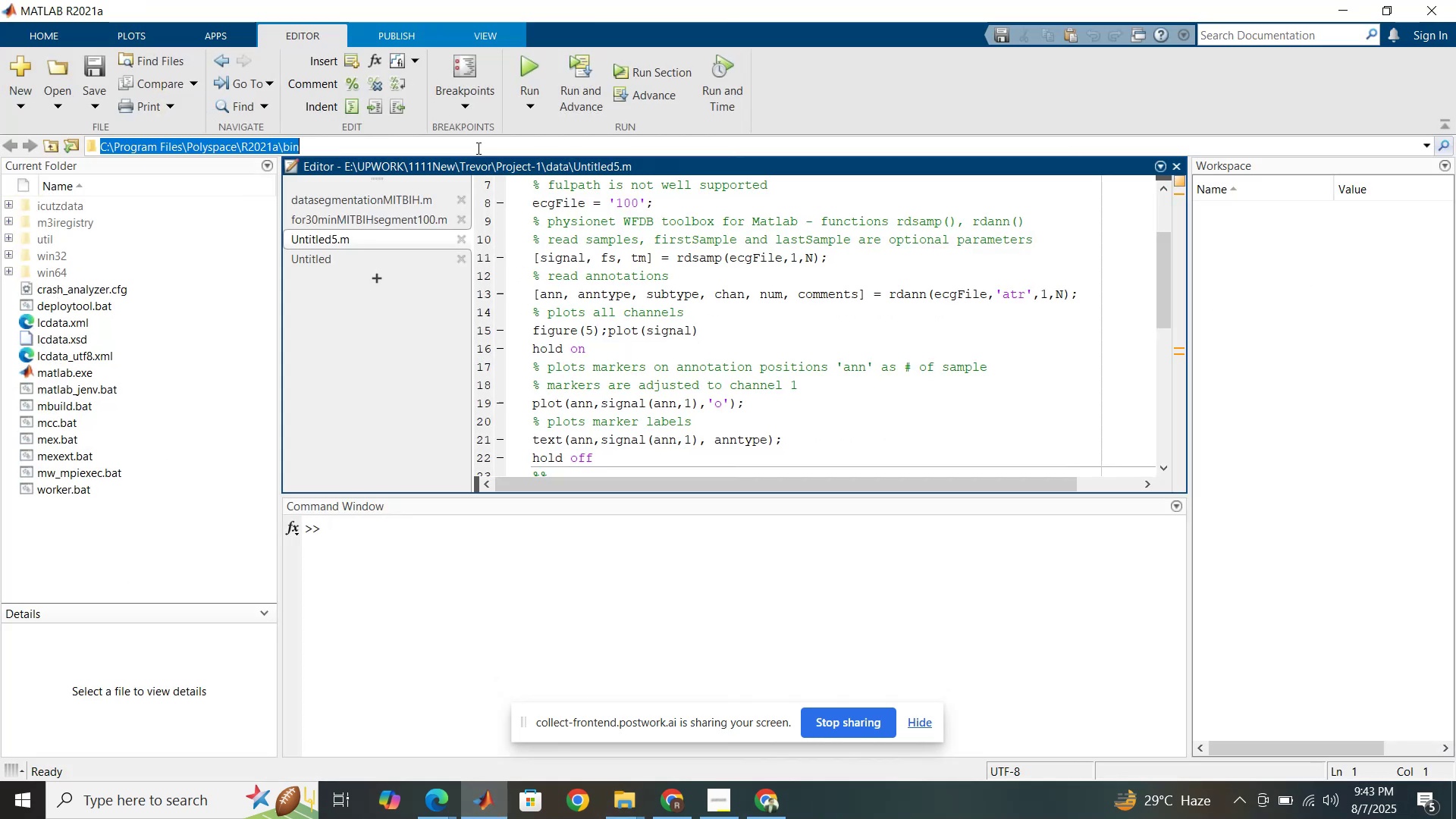 
key(Control+V)
 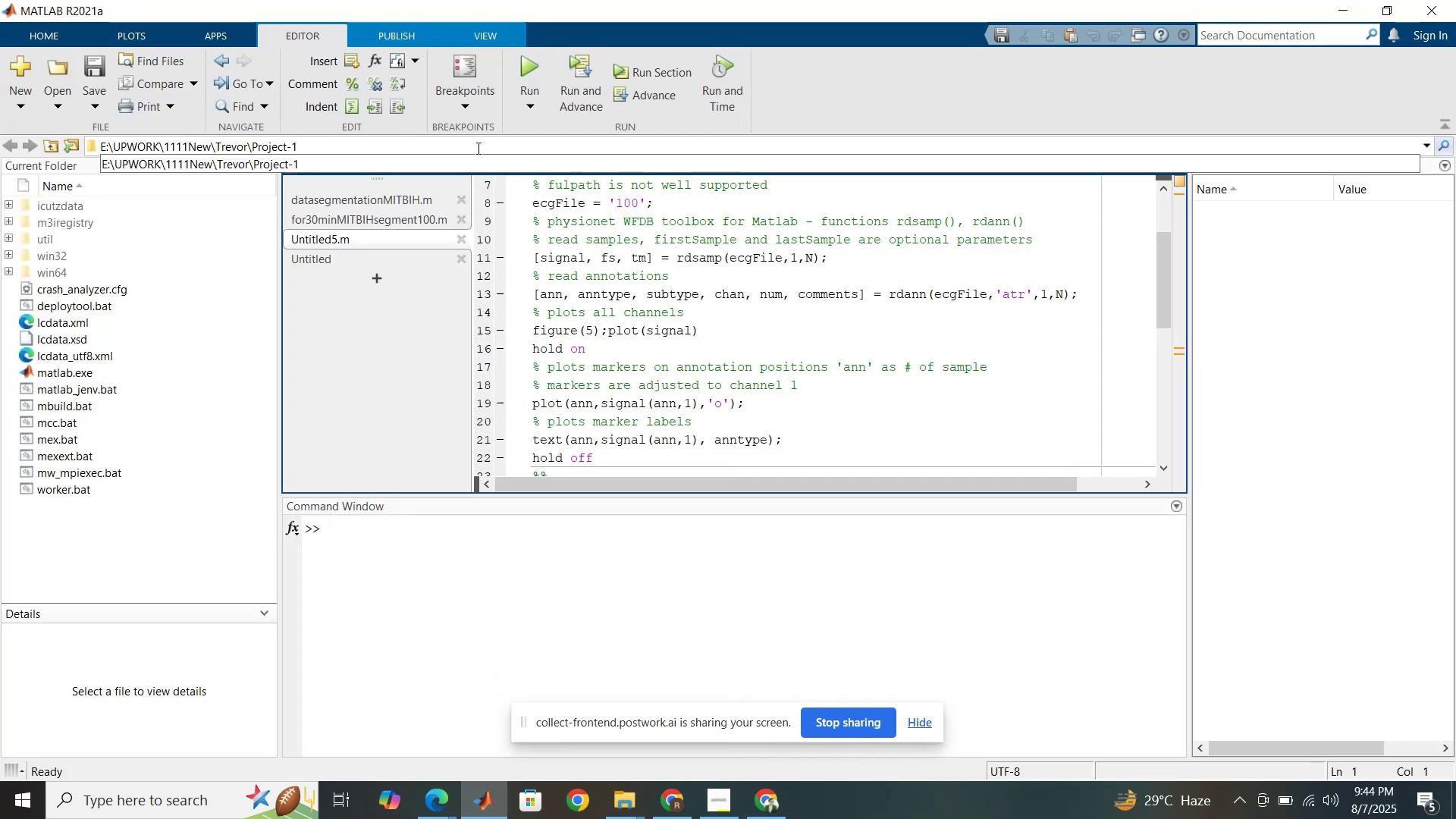 
key(Enter)
 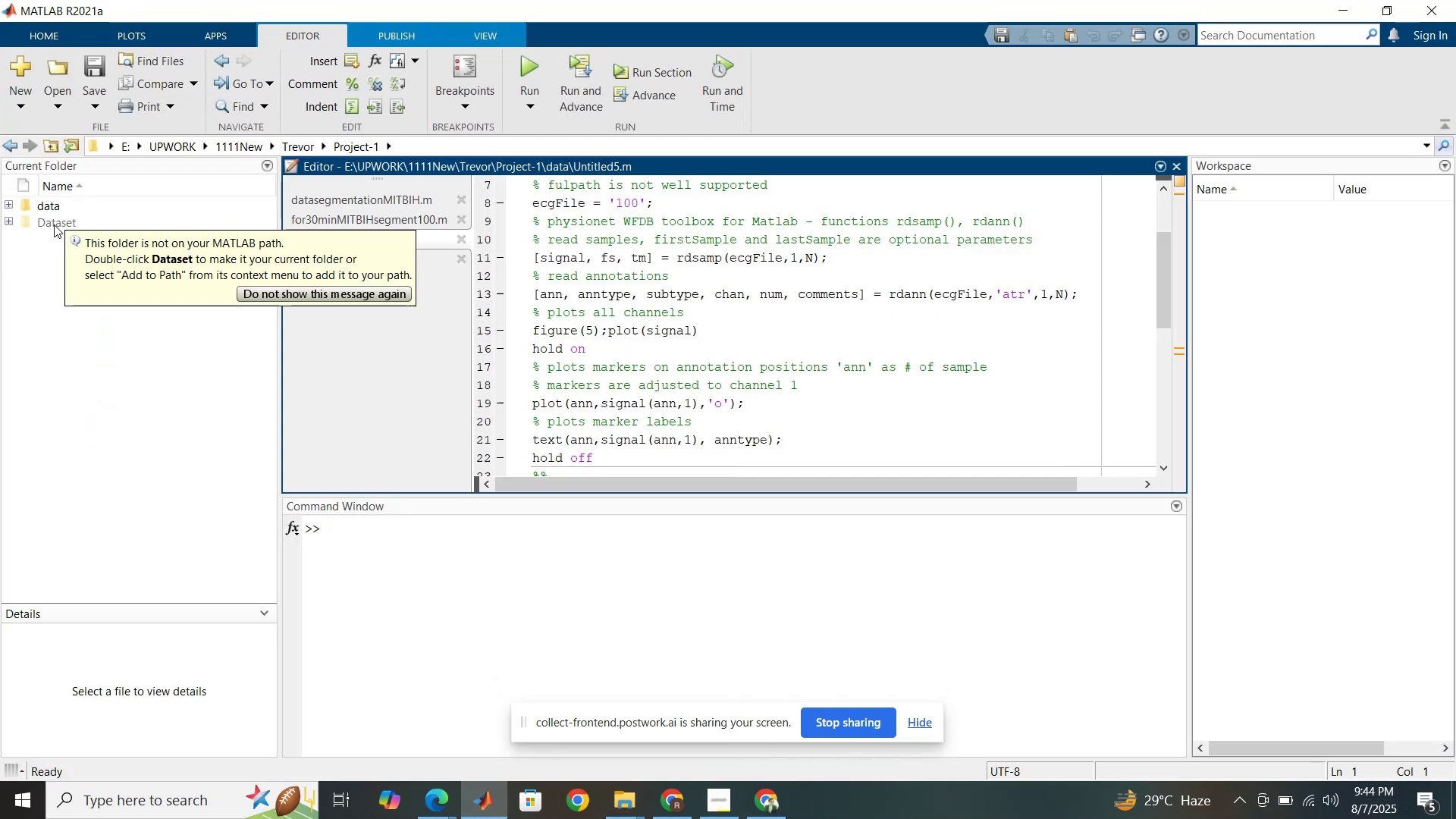 
left_click([54, 224])
 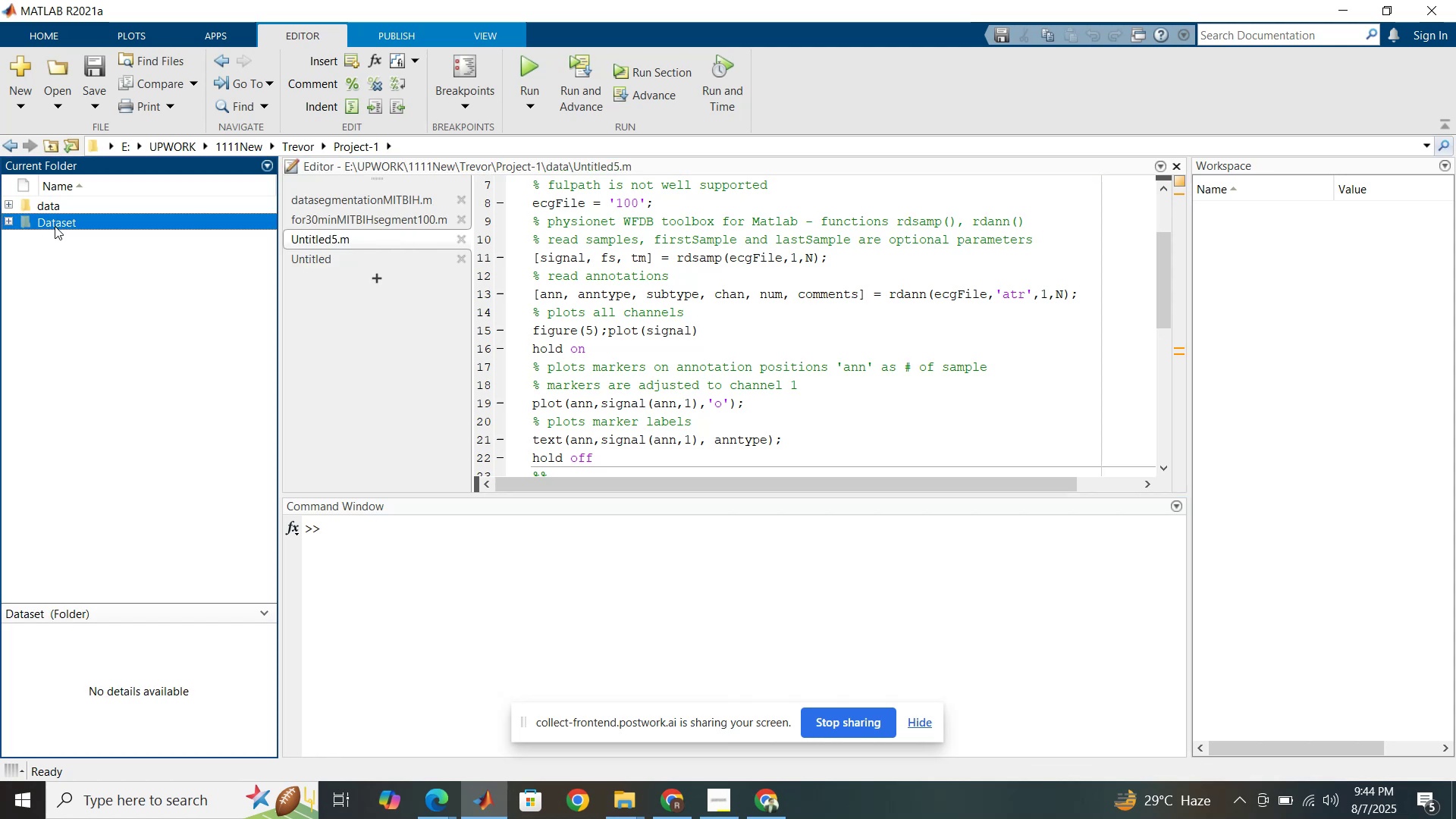 
double_click([55, 226])
 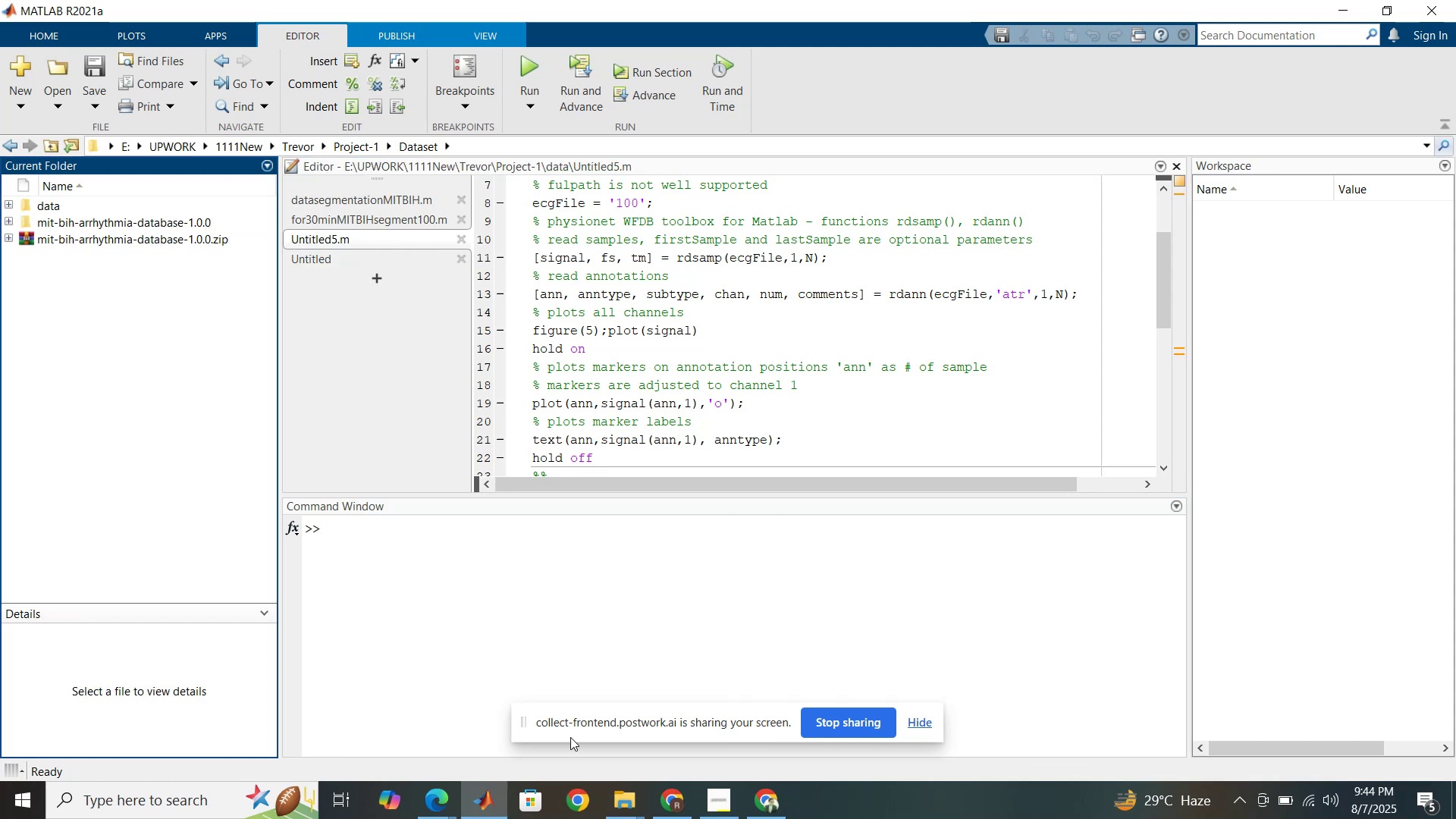 
mouse_move([626, 780])
 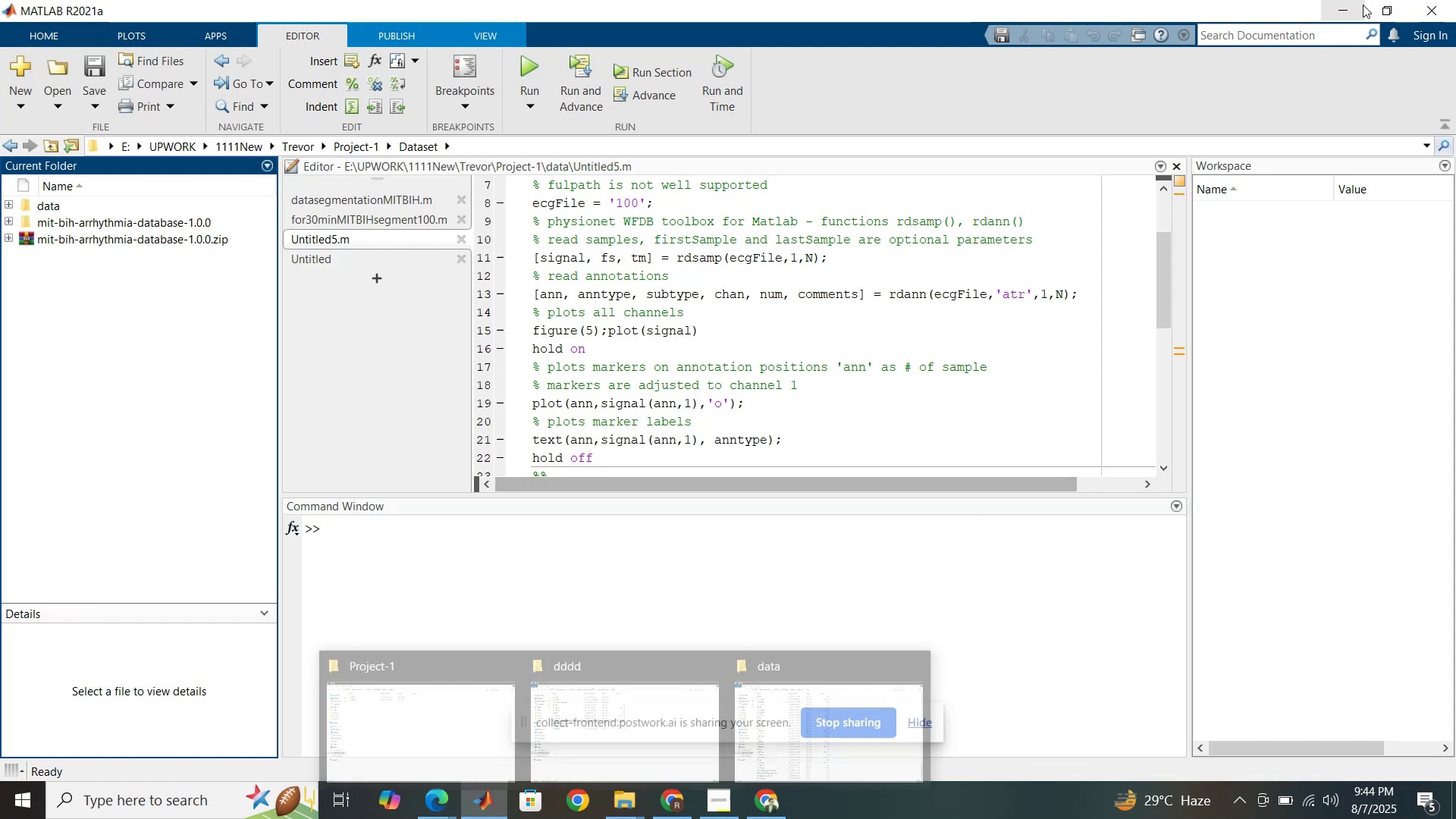 
left_click([1352, 5])
 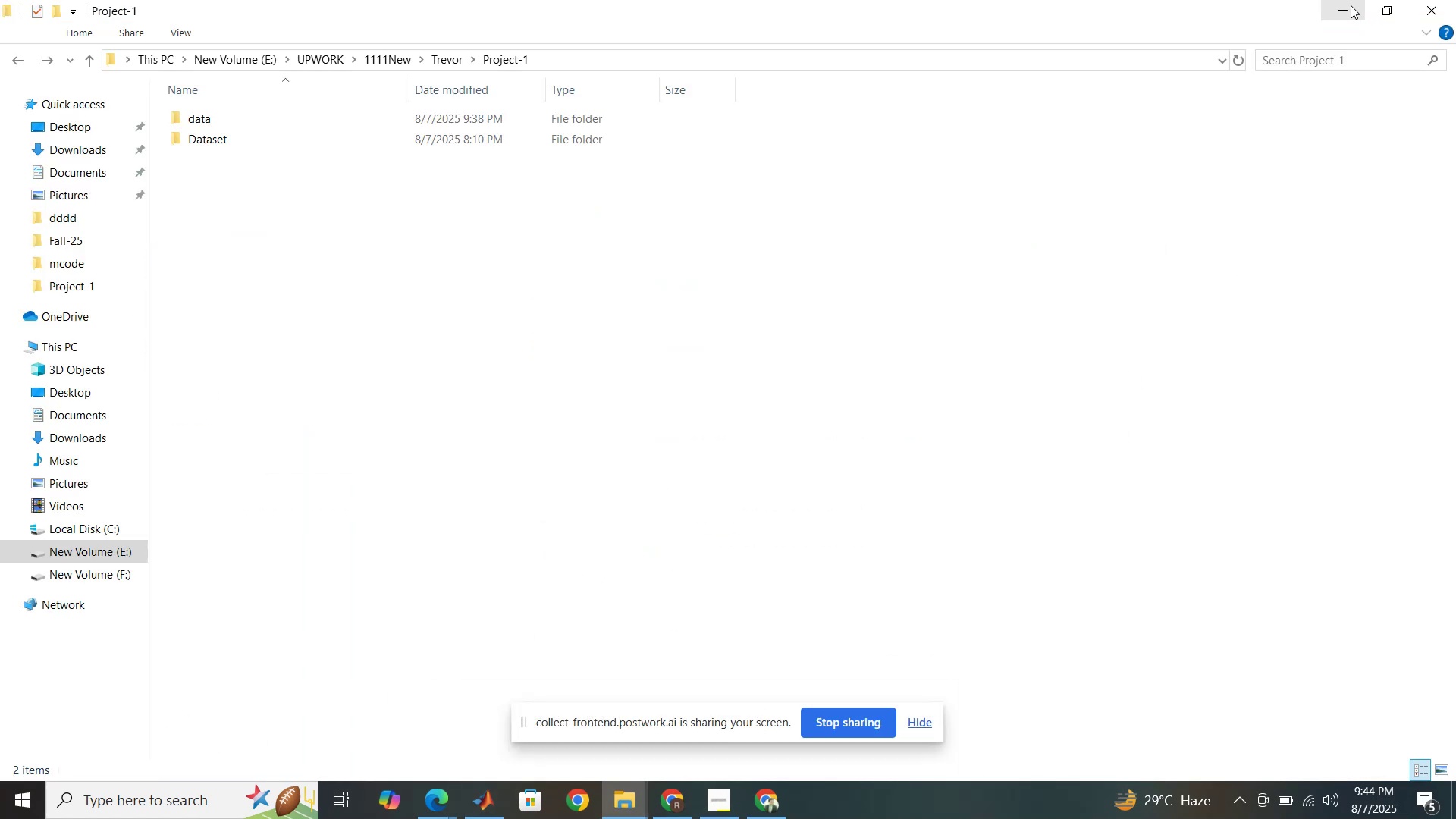 
left_click([1351, 5])
 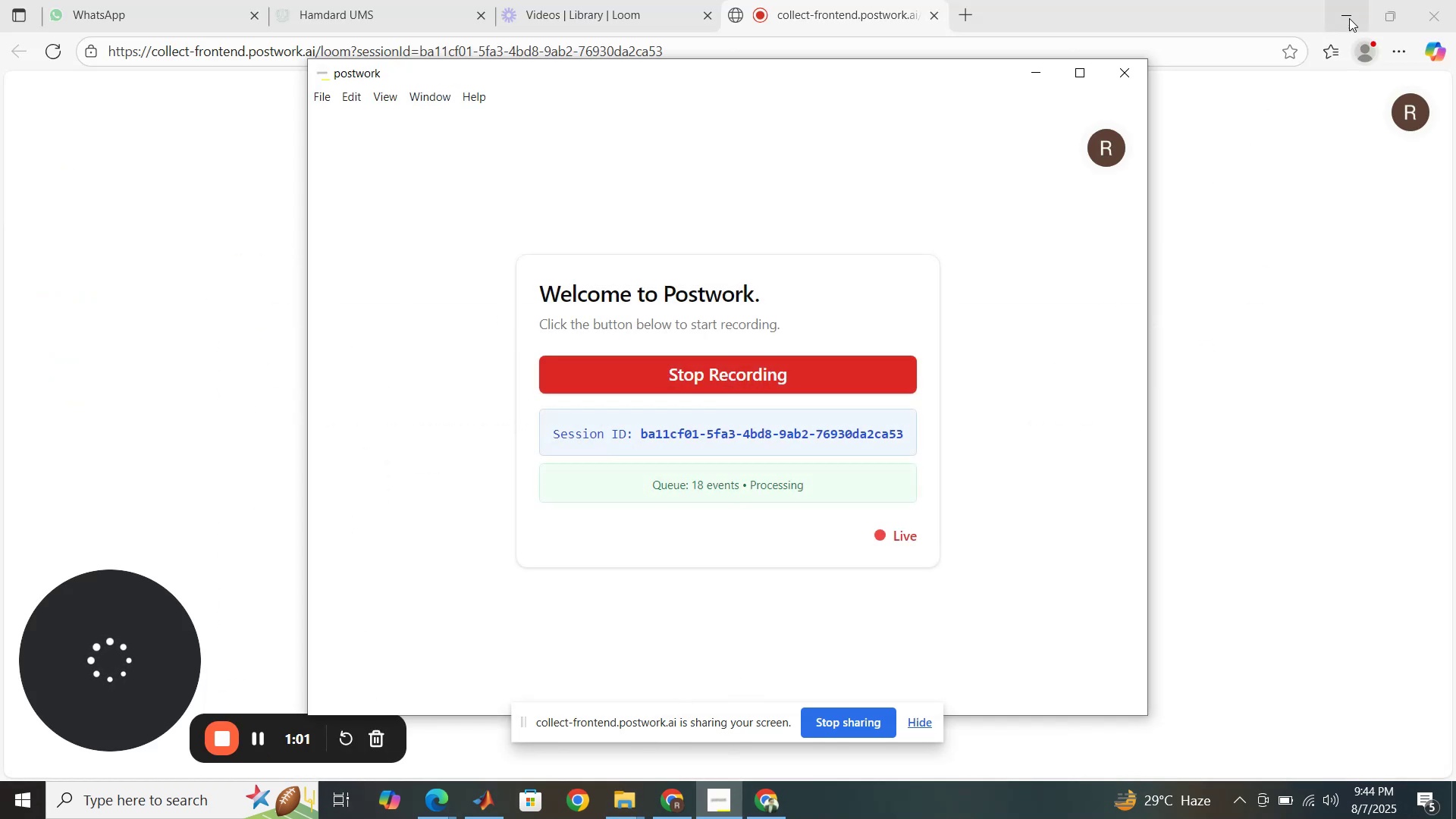 
left_click([1349, 17])
 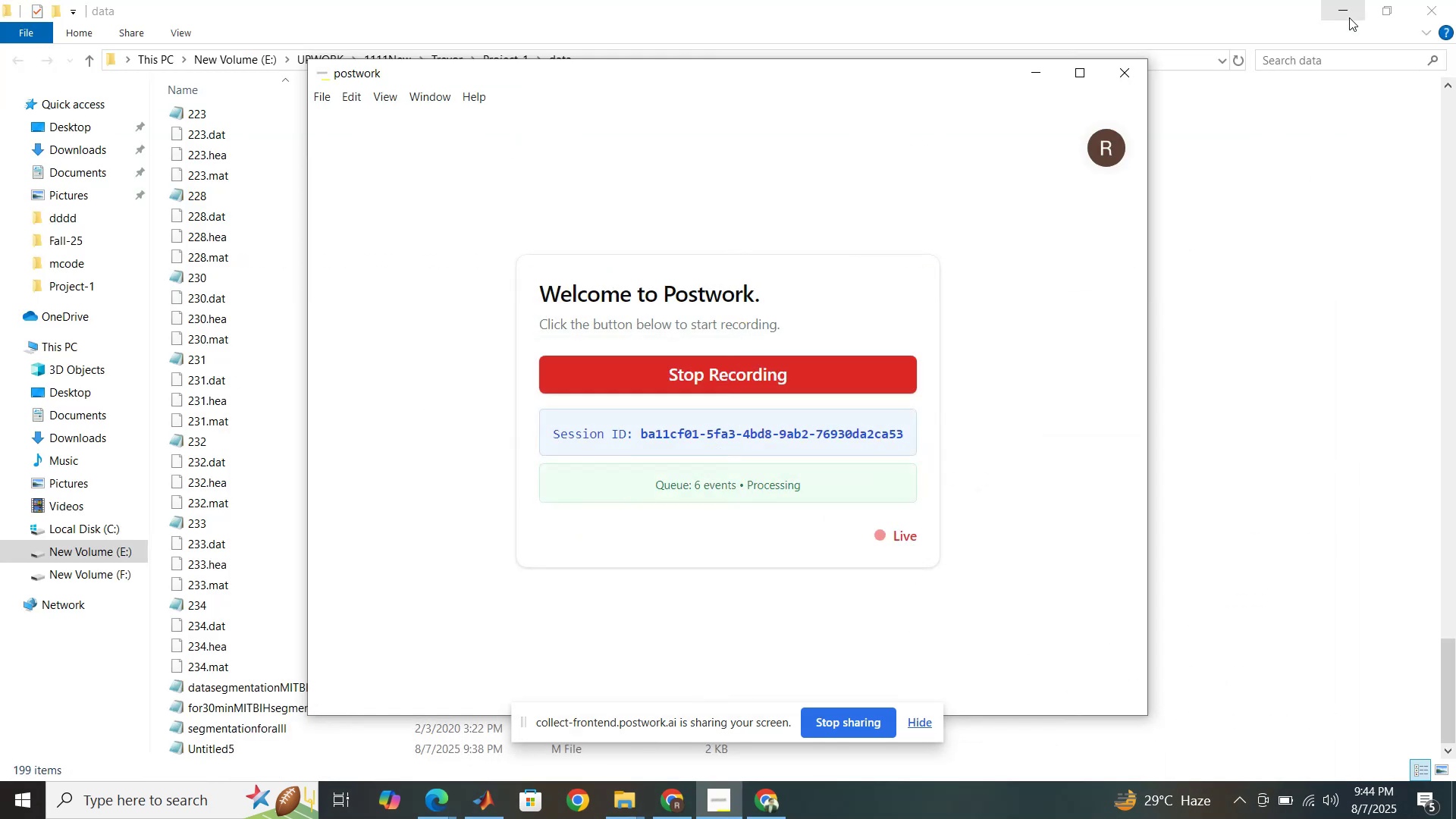 
left_click([1349, 17])
 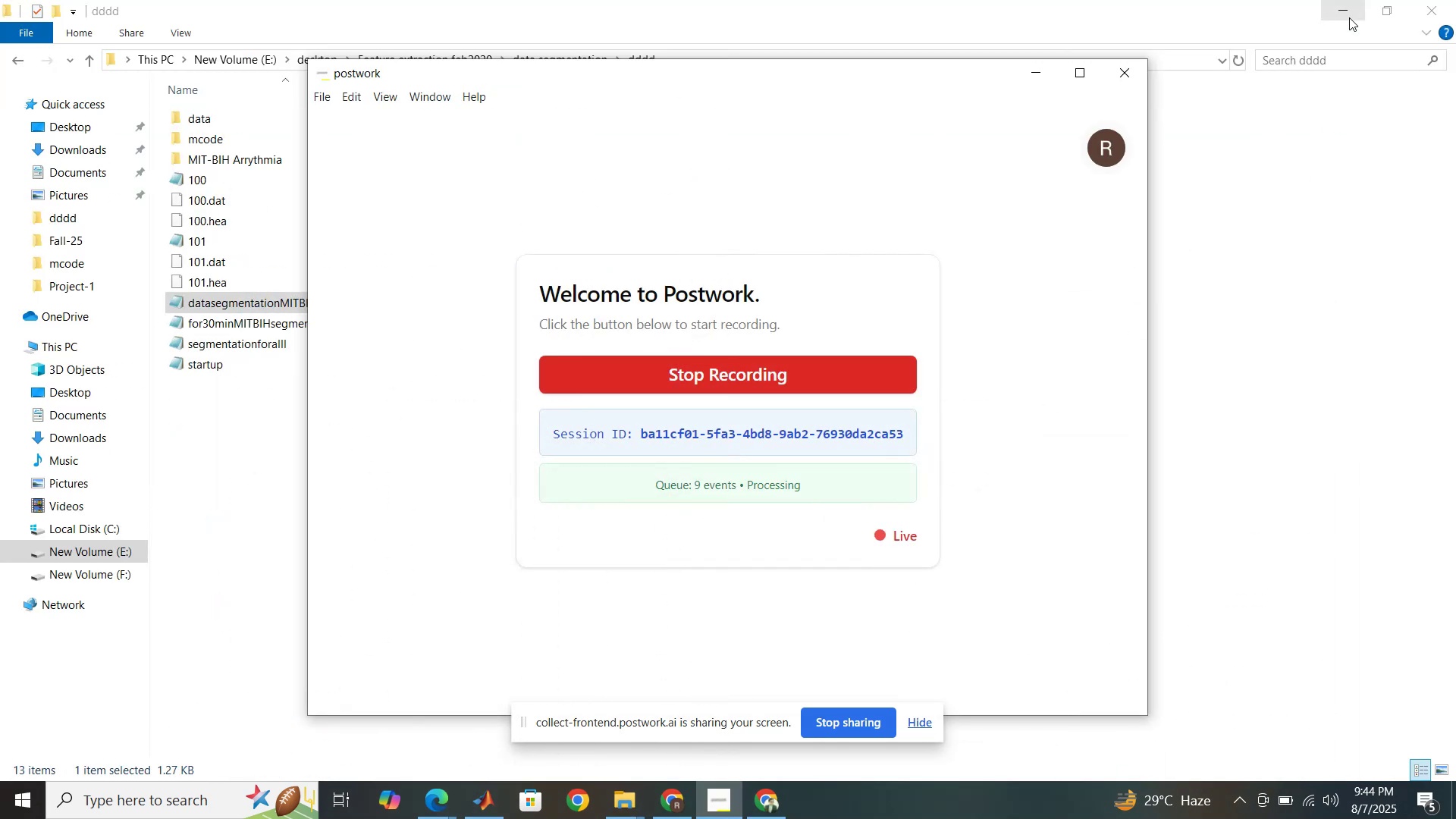 
left_click([1349, 17])
 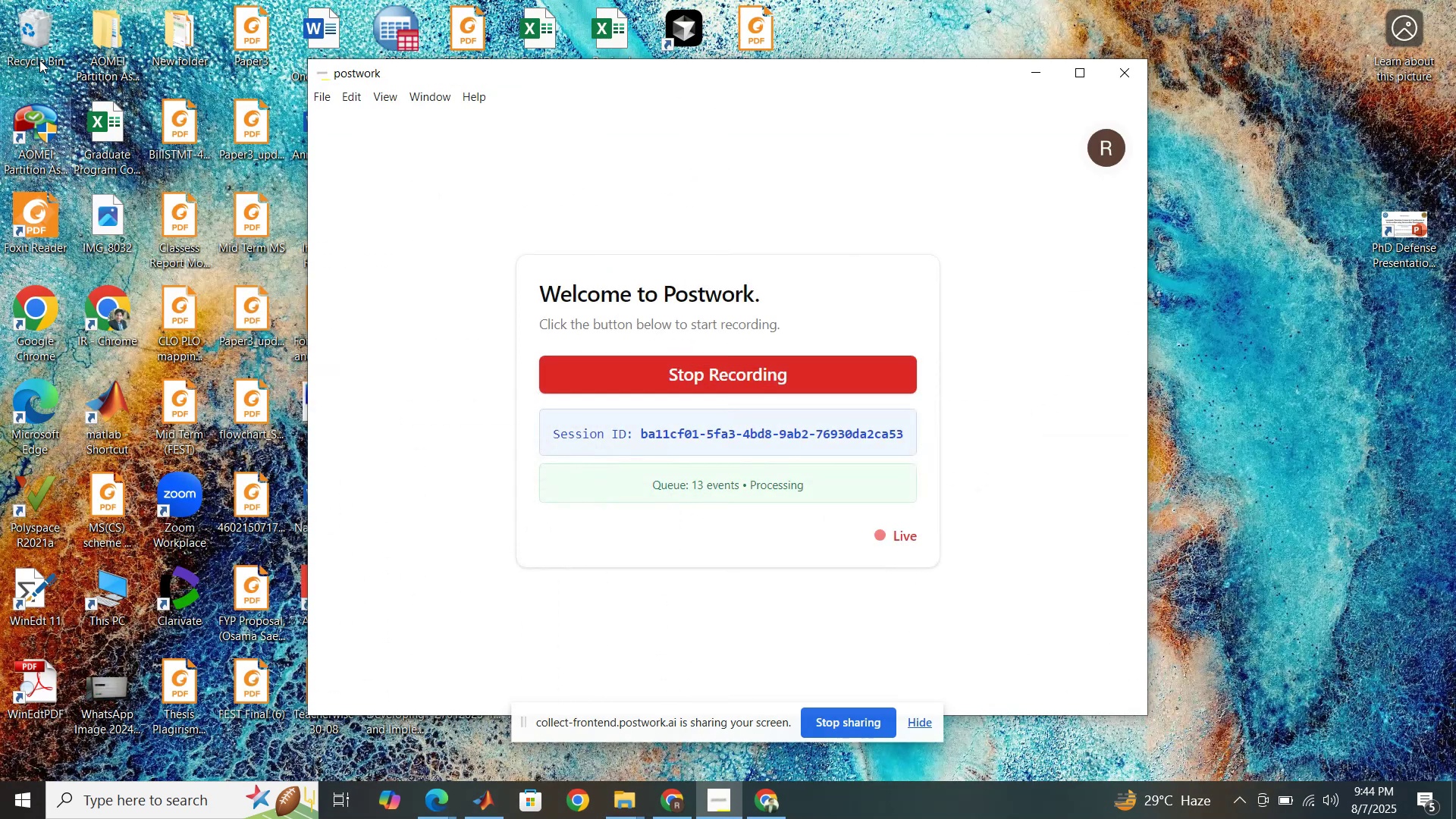 
double_click([48, 44])
 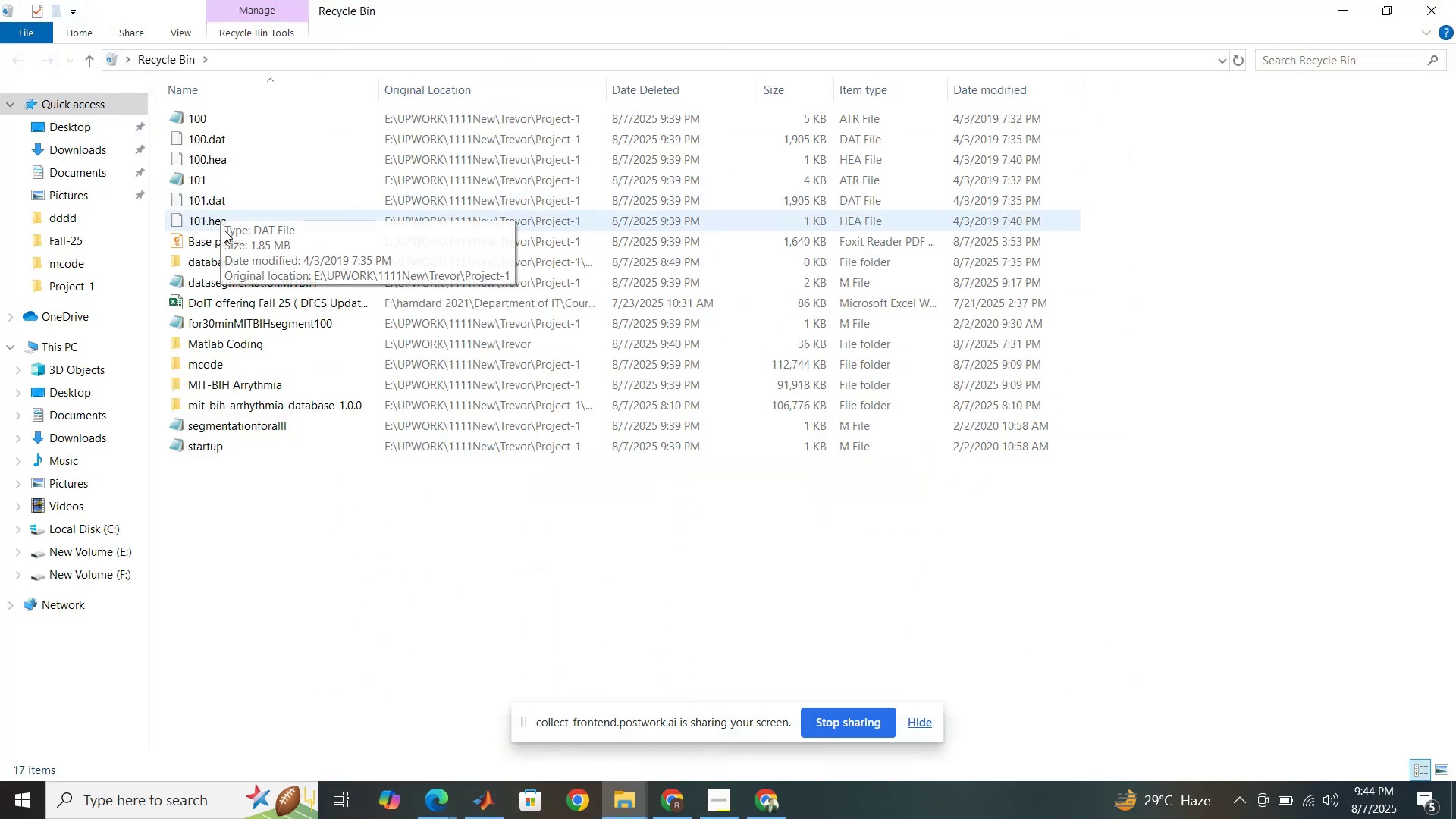 
right_click([242, 242])
 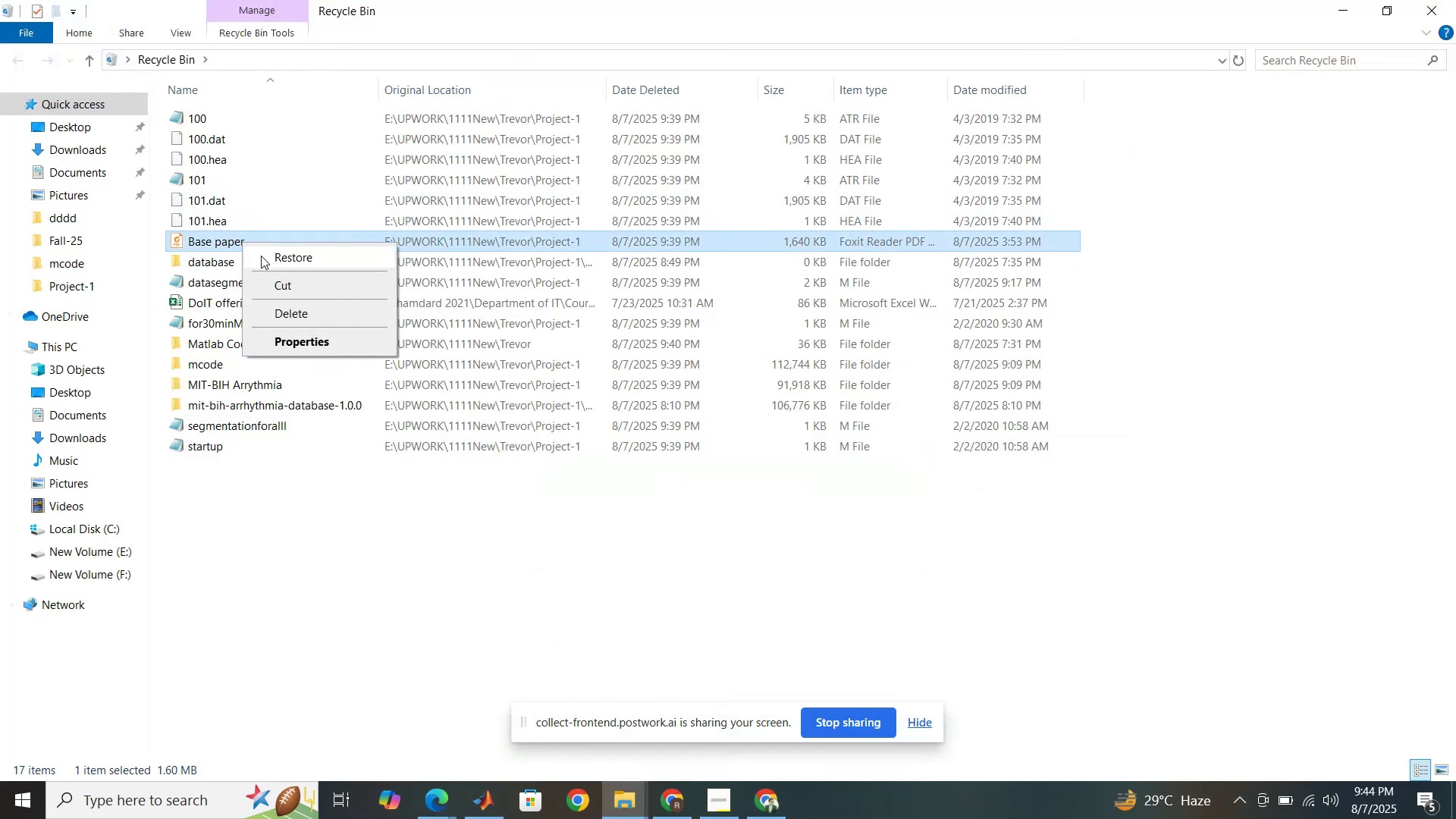 
left_click([263, 256])
 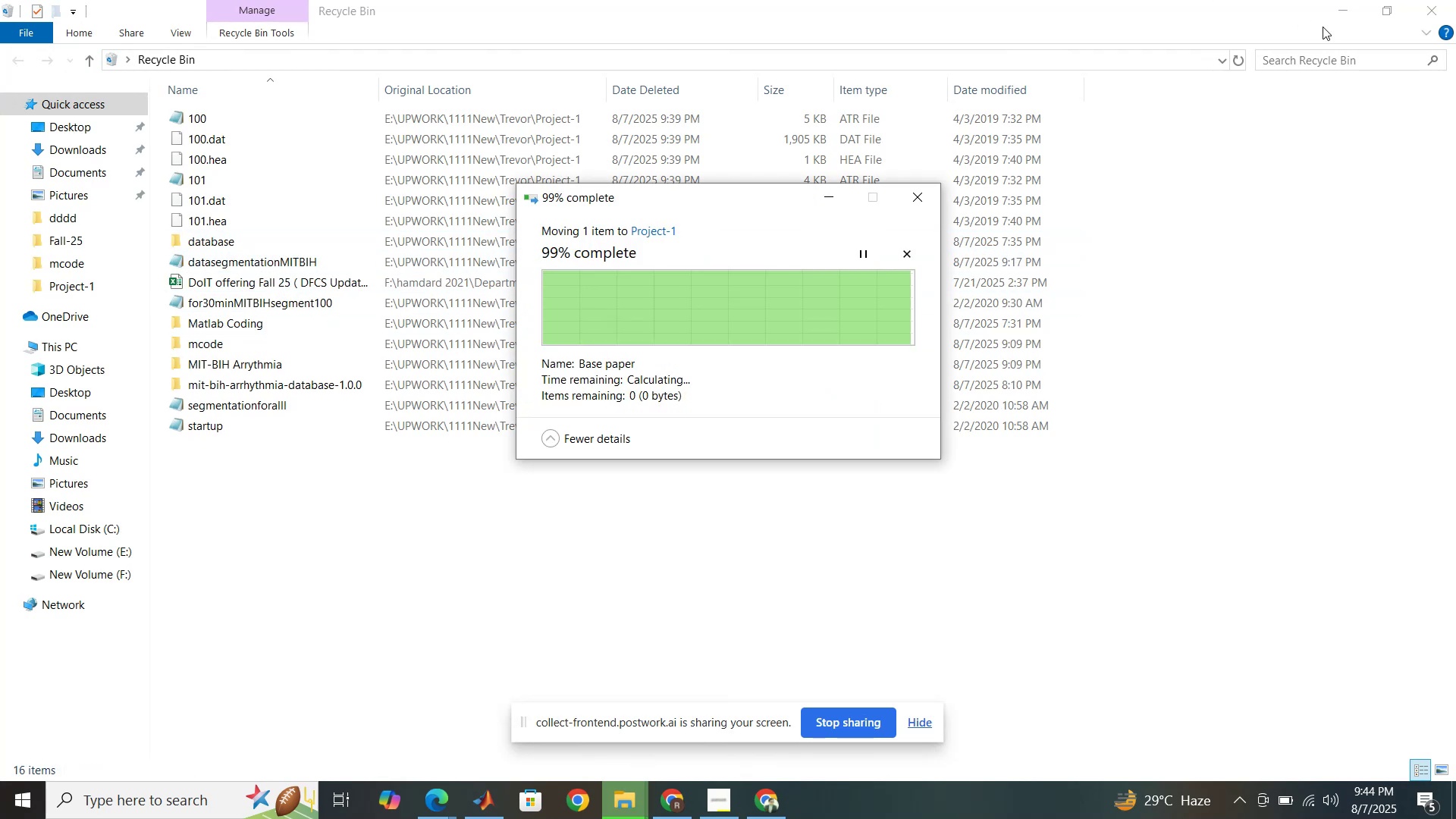 
left_click([1332, 8])
 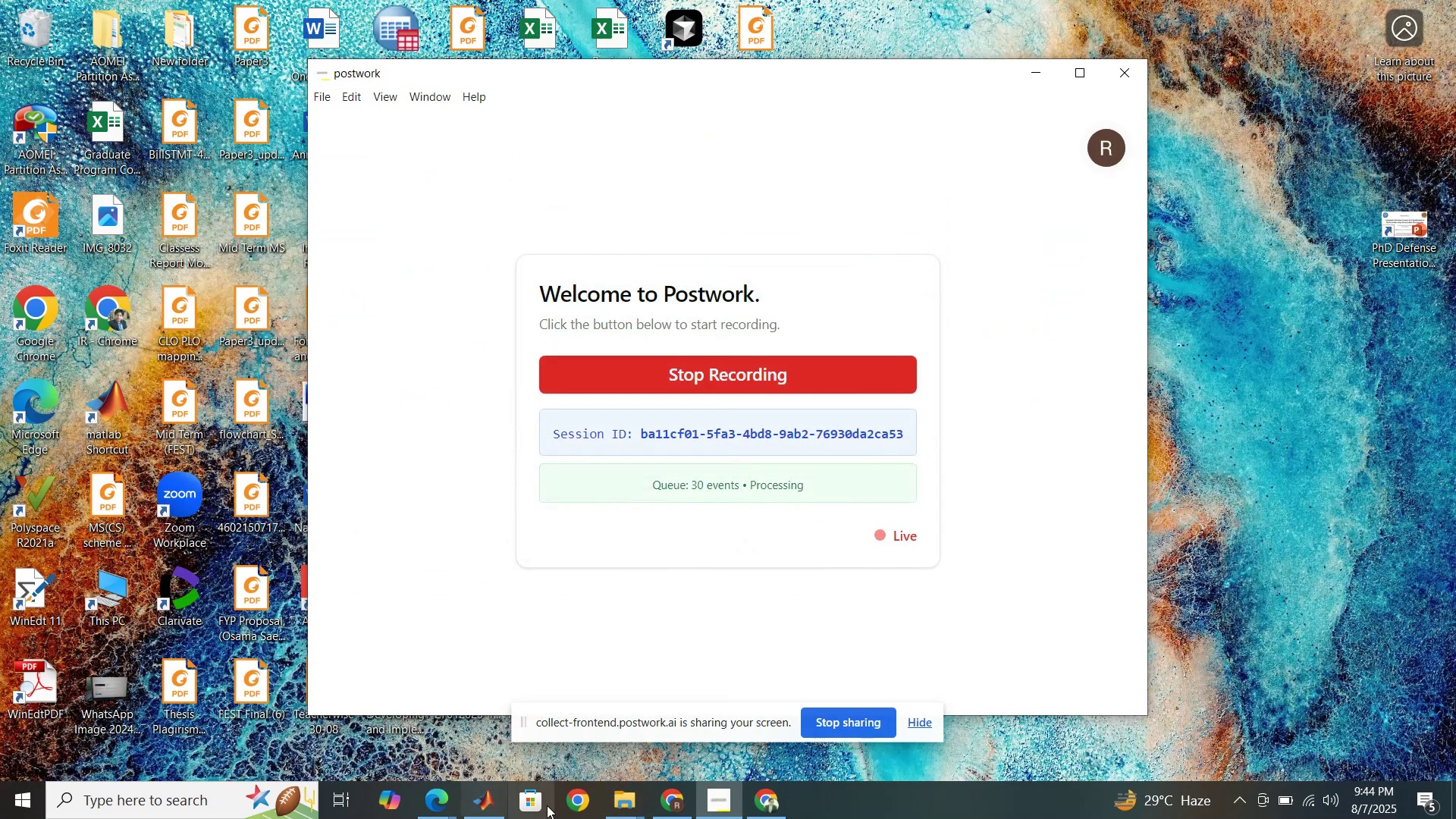 
left_click([626, 806])
 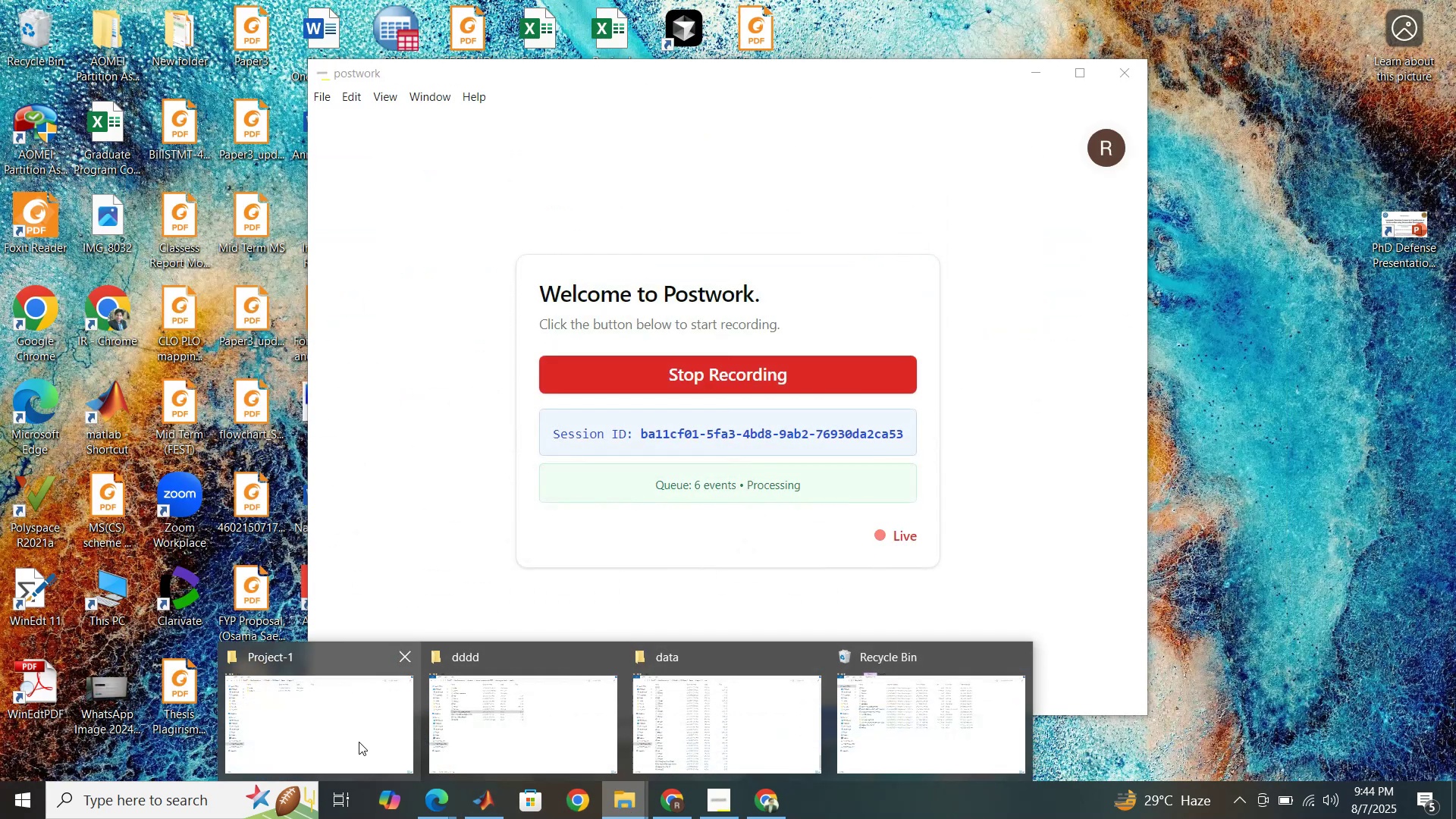 
left_click([354, 742])
 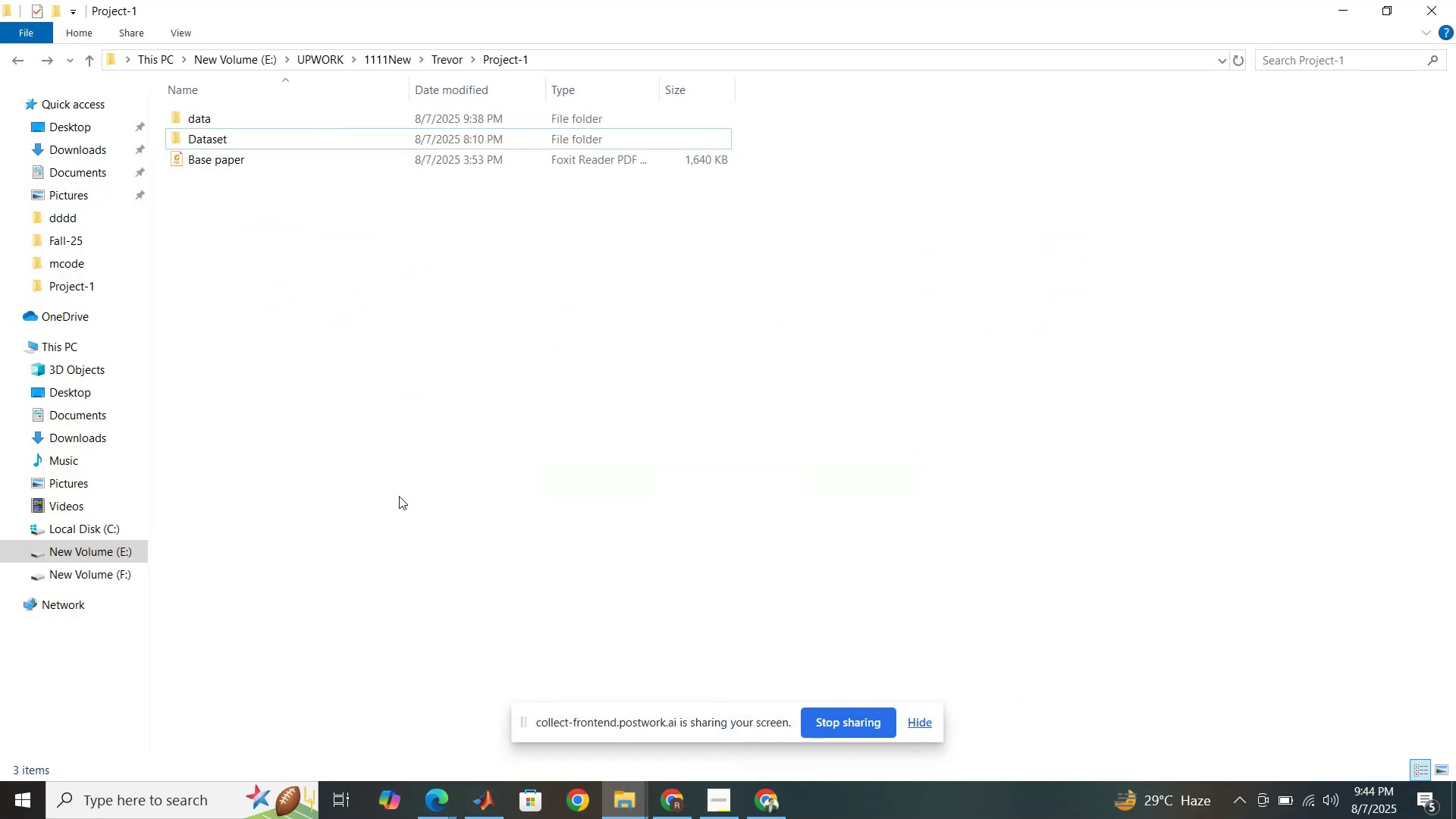 
left_click([390, 442])
 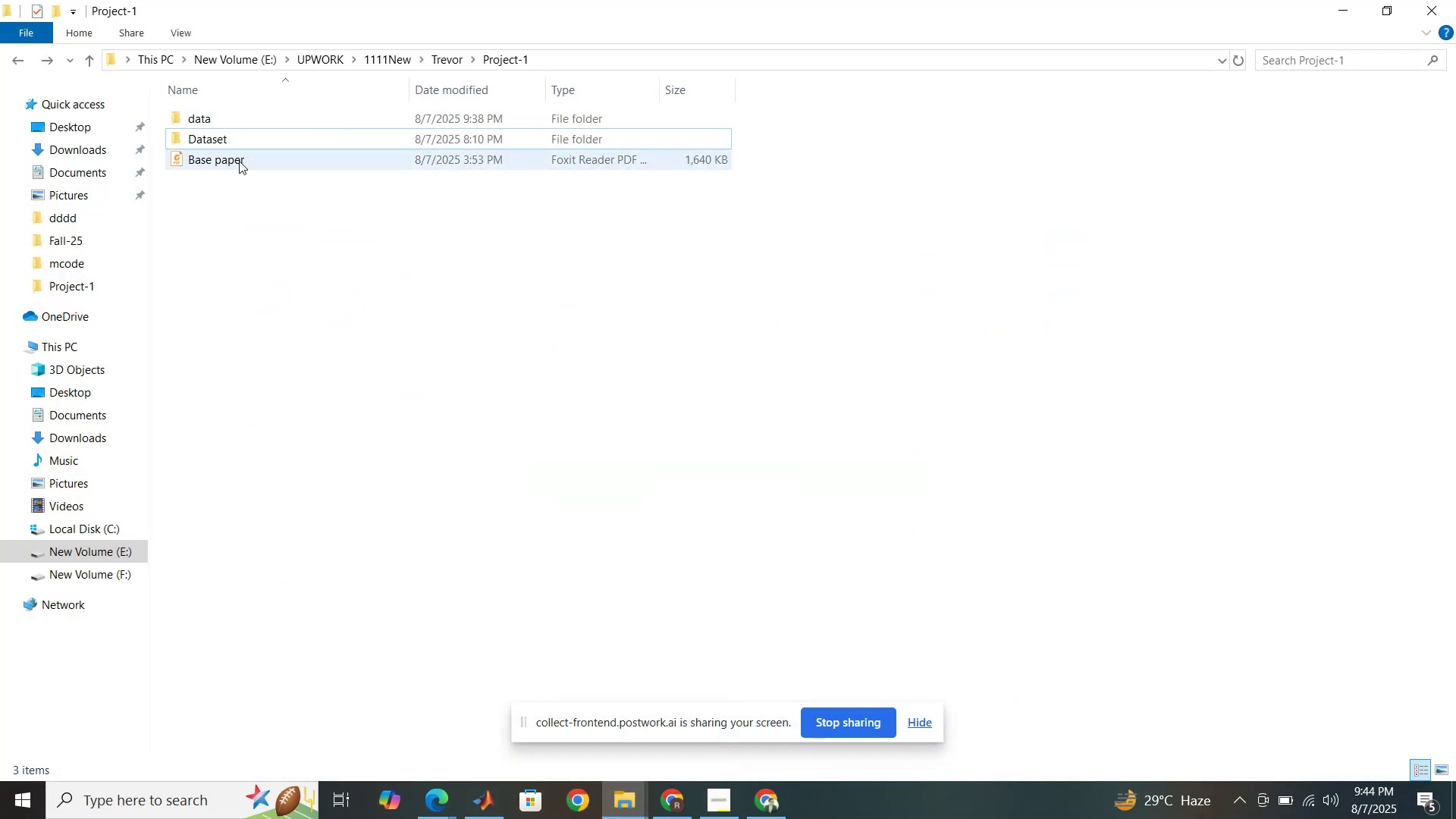 
double_click([239, 161])
 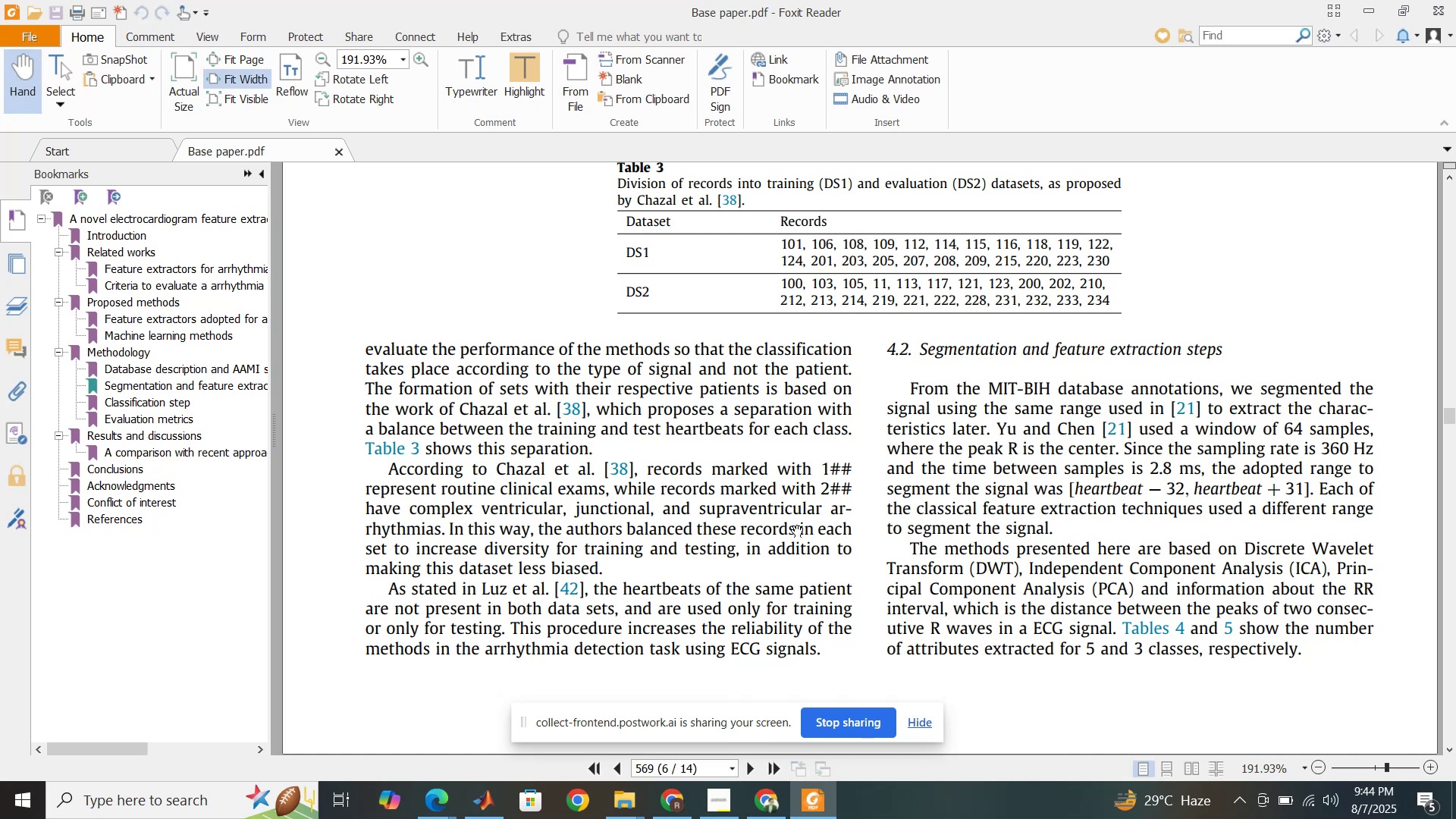 
left_click_drag(start_coordinate=[1452, 417], to_coordinate=[1449, 190])
 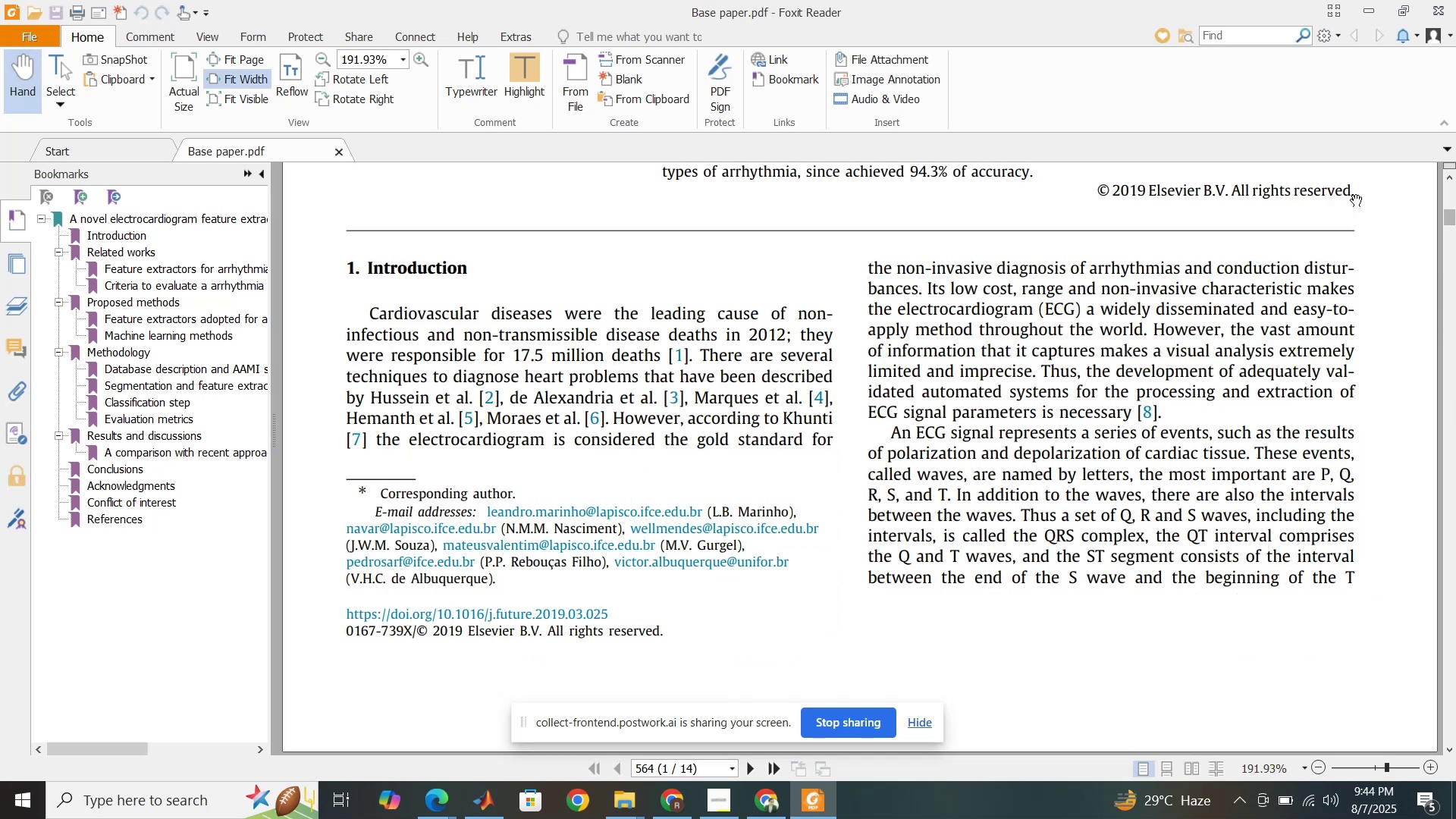 
scroll: coordinate [1339, 192], scroll_direction: up, amount: 17.0
 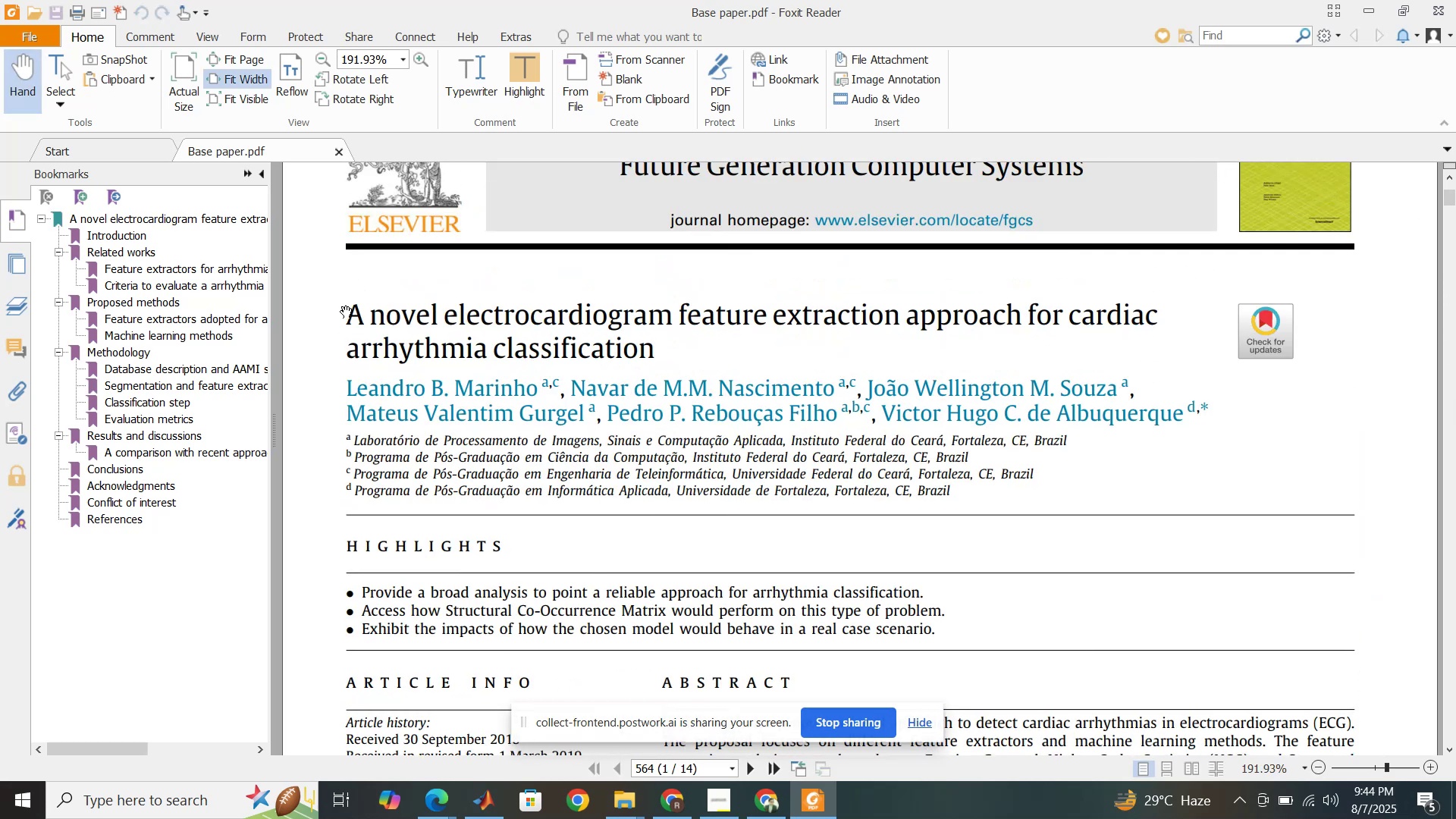 
double_click([350, 313])
 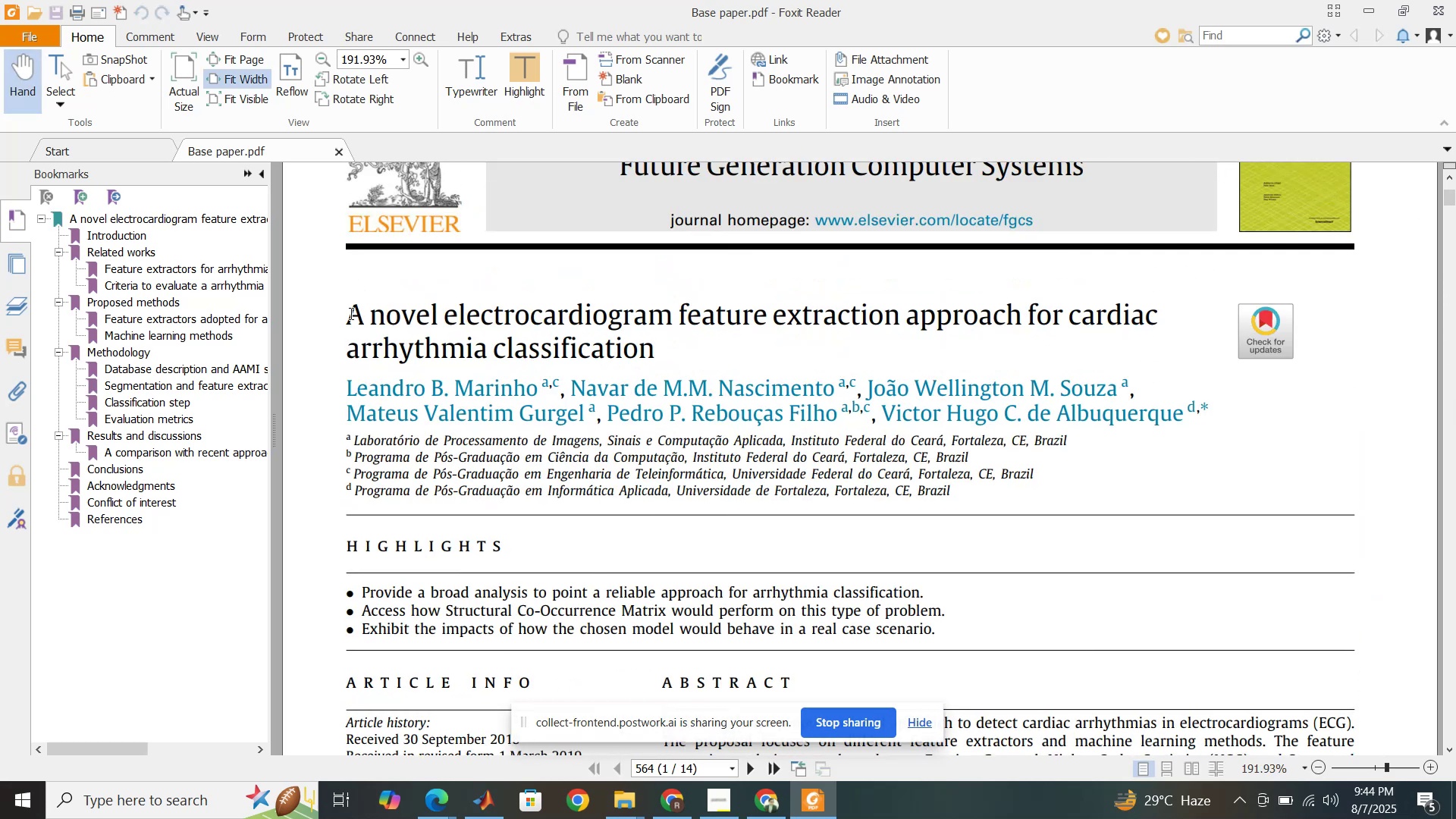 
left_click_drag(start_coordinate=[350, 313], to_coordinate=[648, 351])
 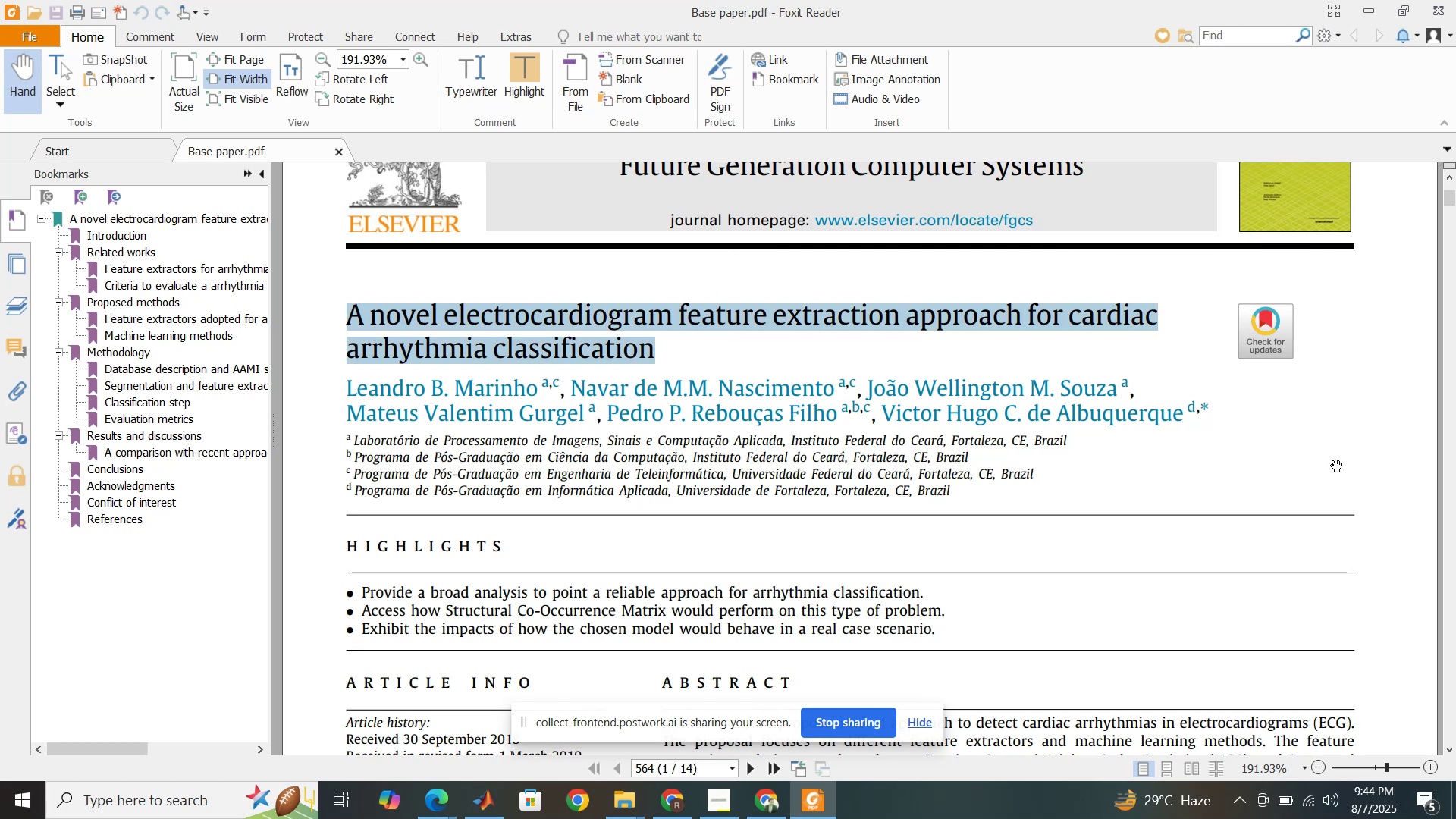 
left_click([1336, 460])
 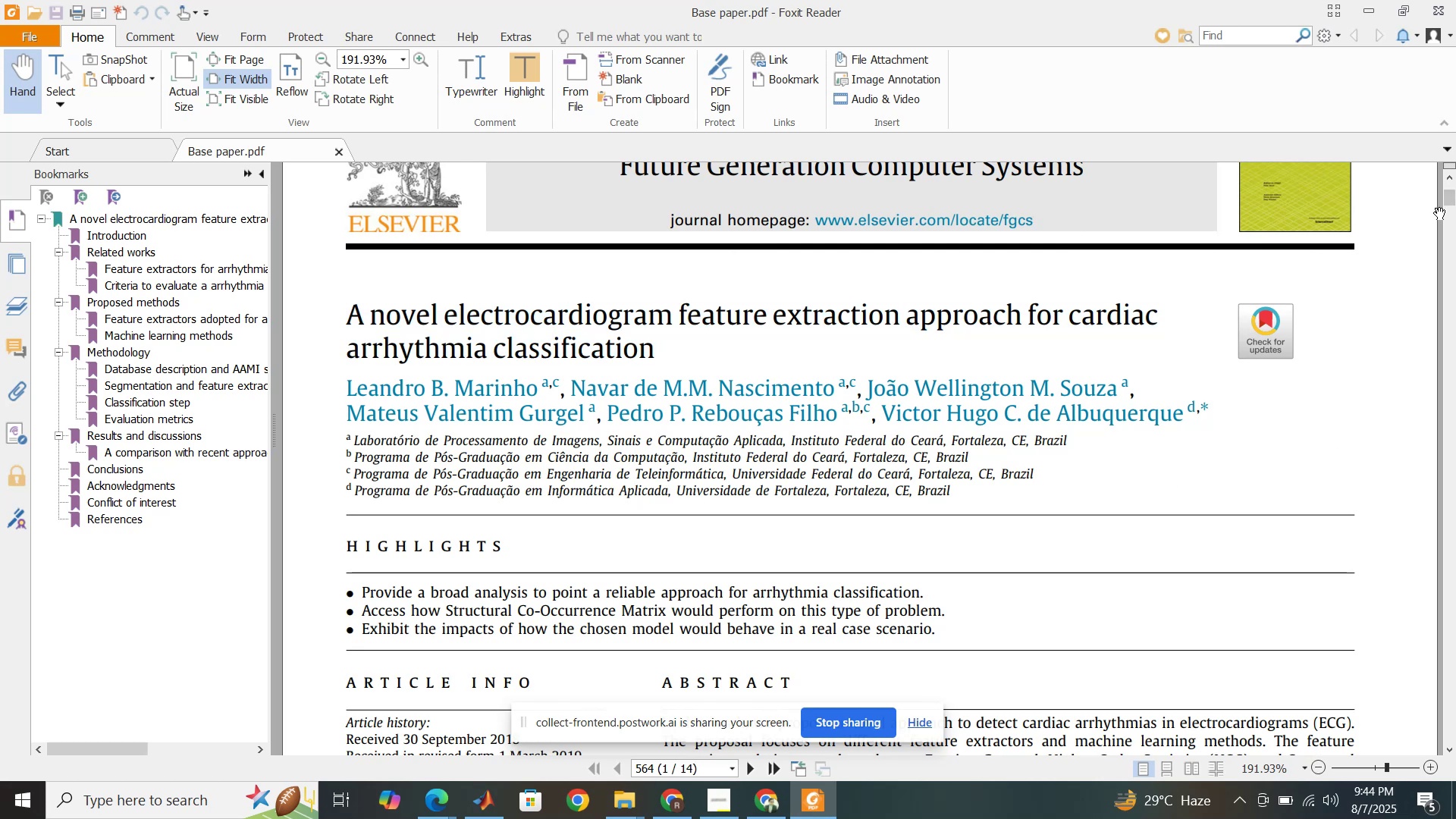 
left_click_drag(start_coordinate=[1447, 198], to_coordinate=[1449, 376])
 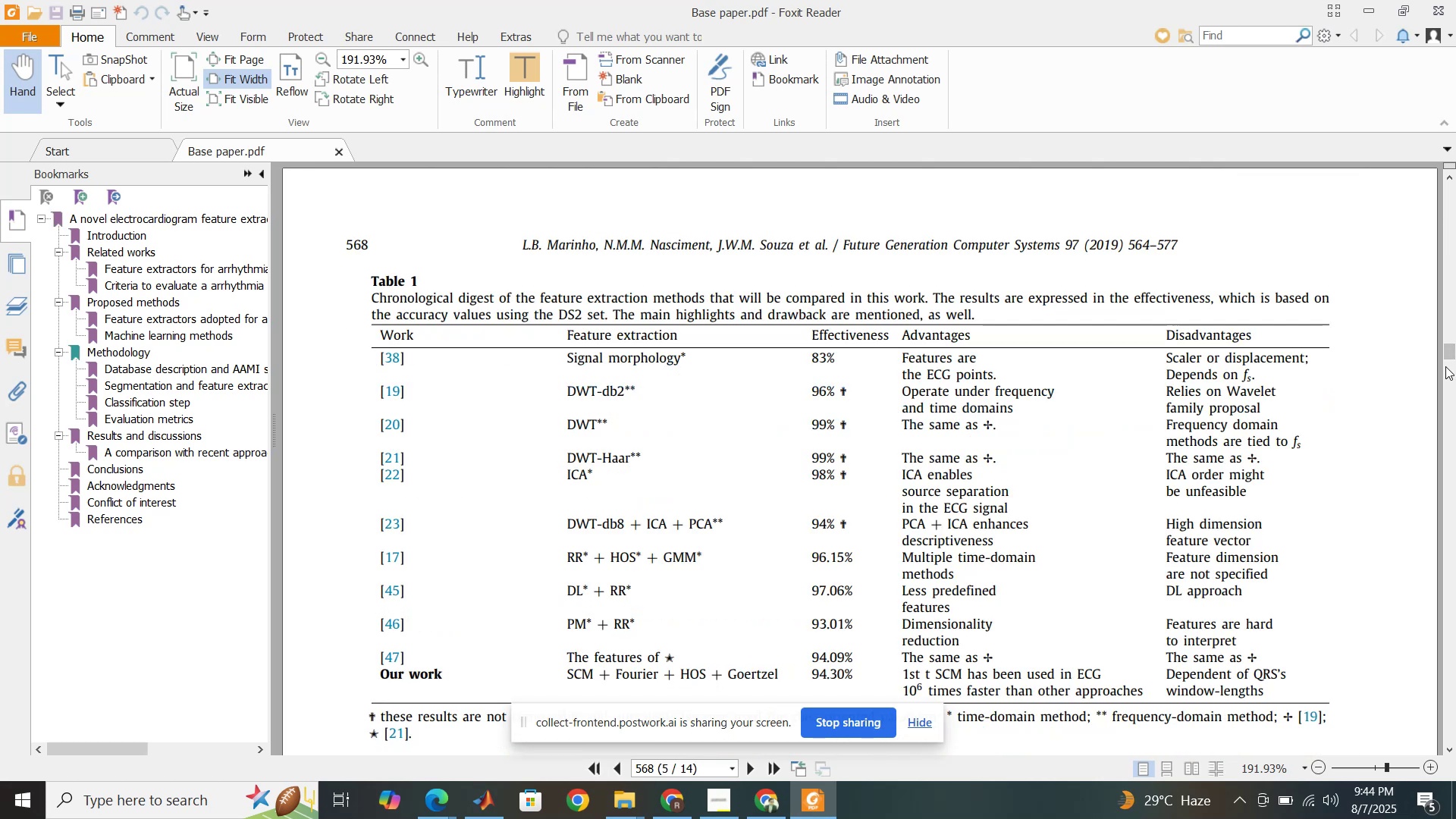 
left_click_drag(start_coordinate=[1455, 344], to_coordinate=[1455, 321])
 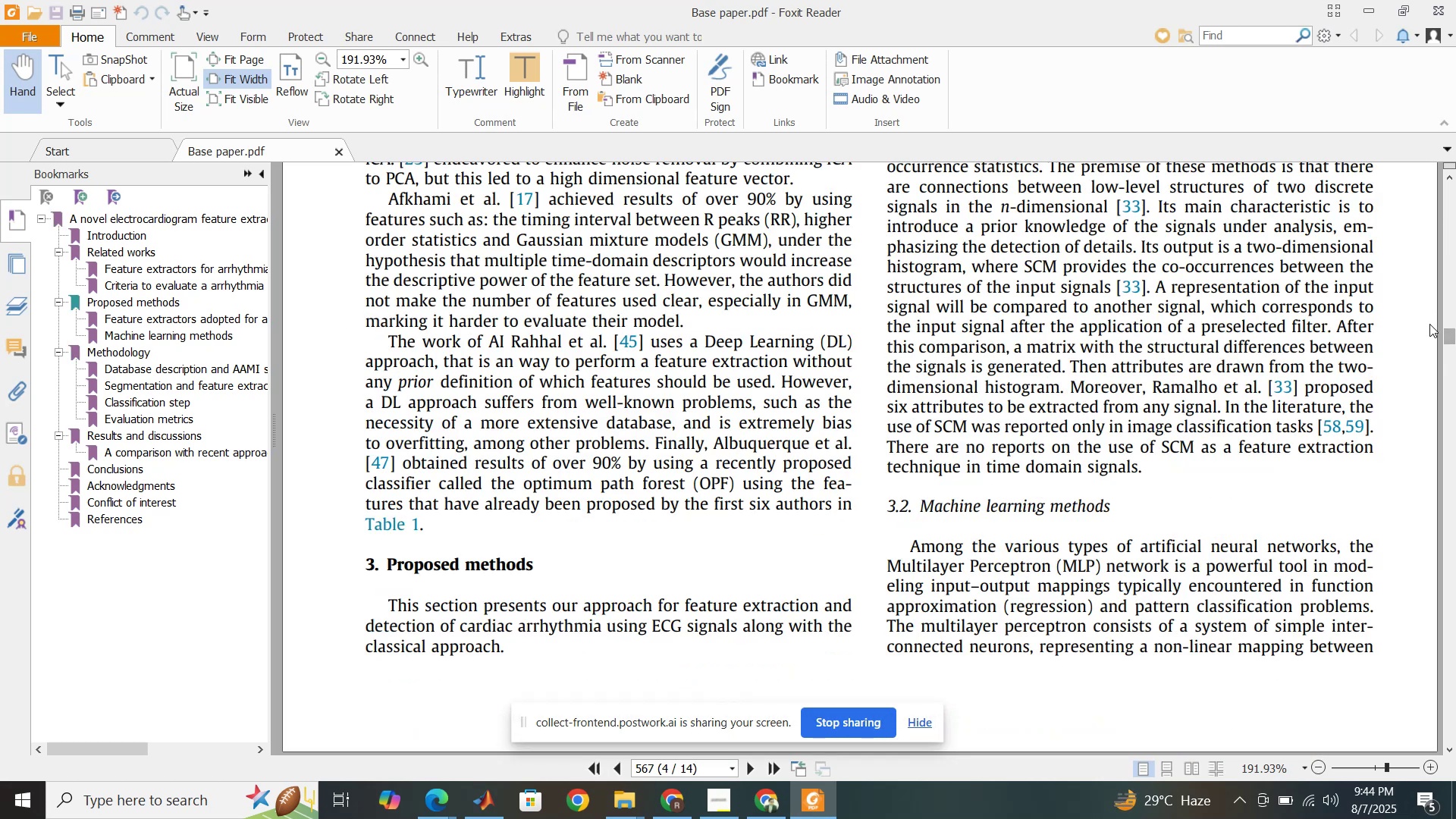 
scroll: coordinate [1364, 376], scroll_direction: down, amount: 19.0
 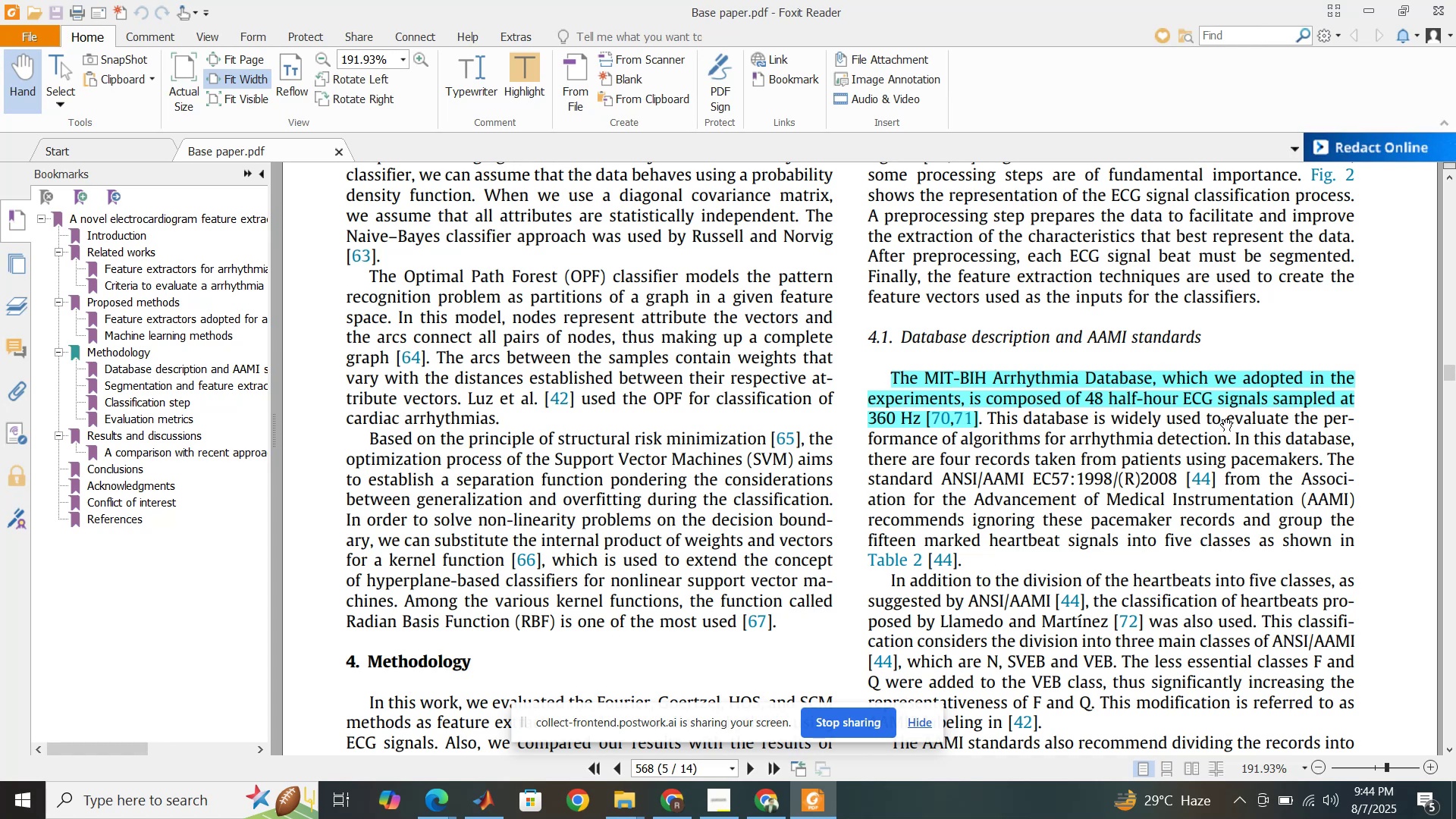 
wait(9.09)
 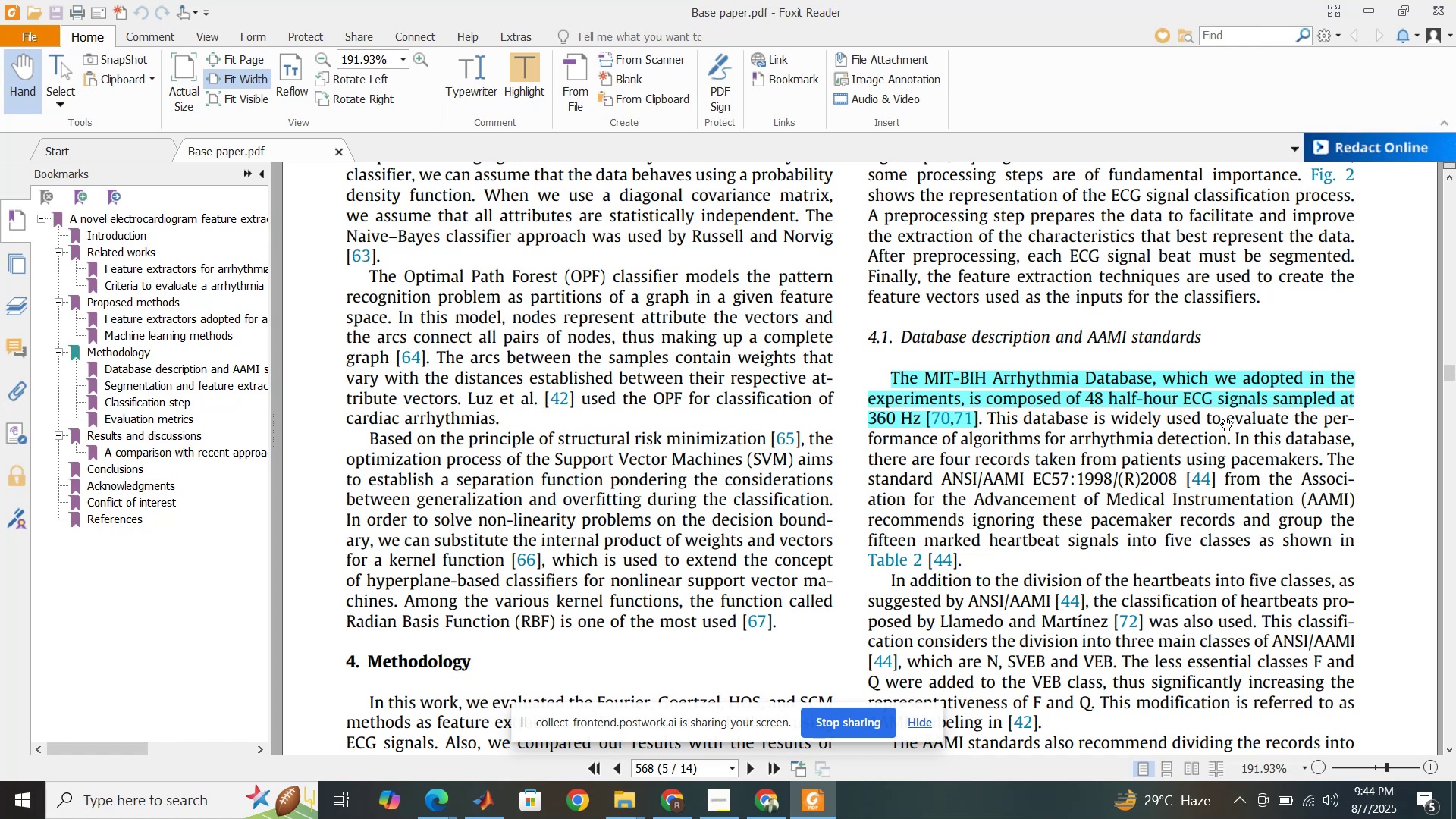 
left_click([1447, 375])
 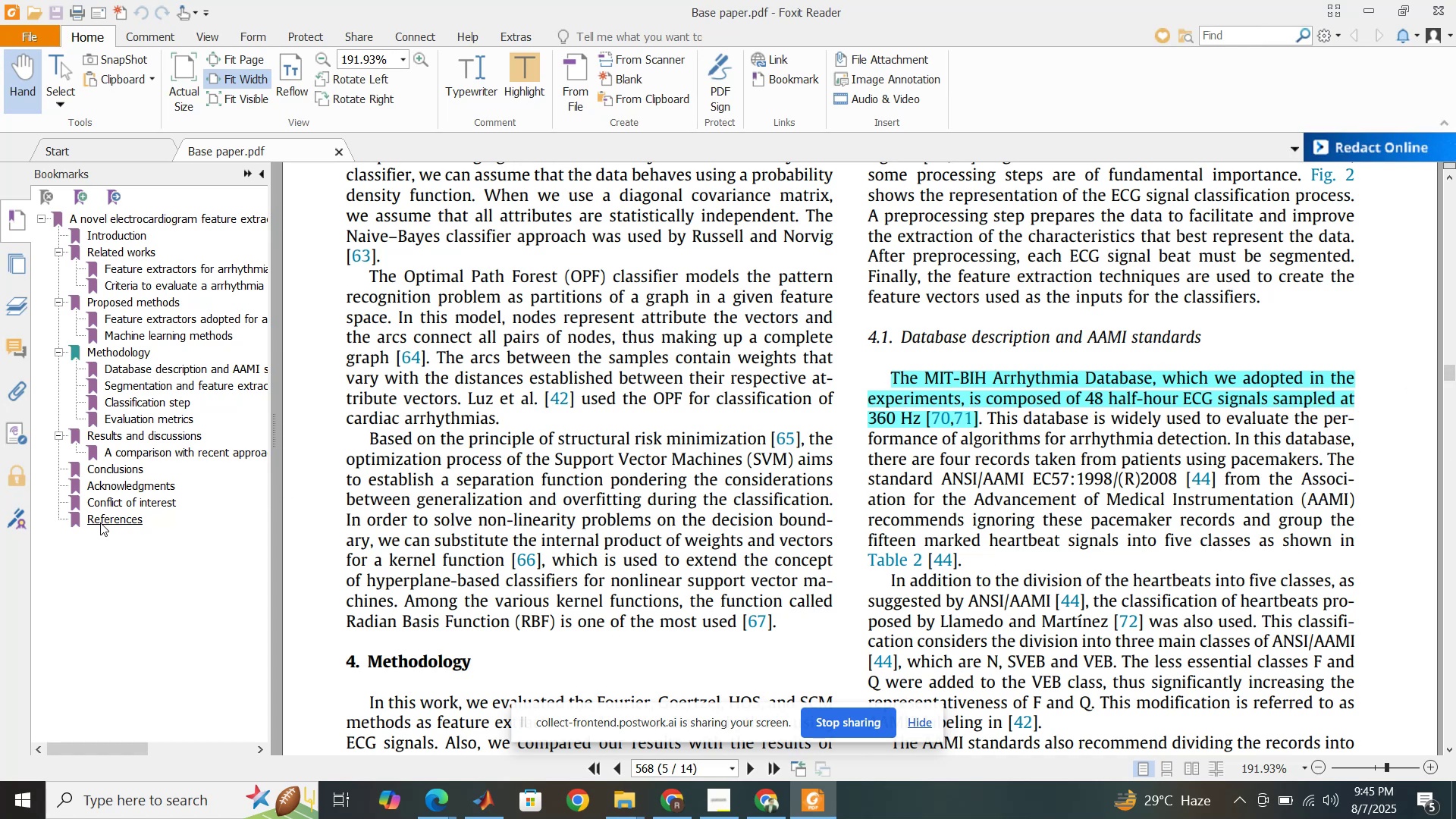 
left_click([102, 522])
 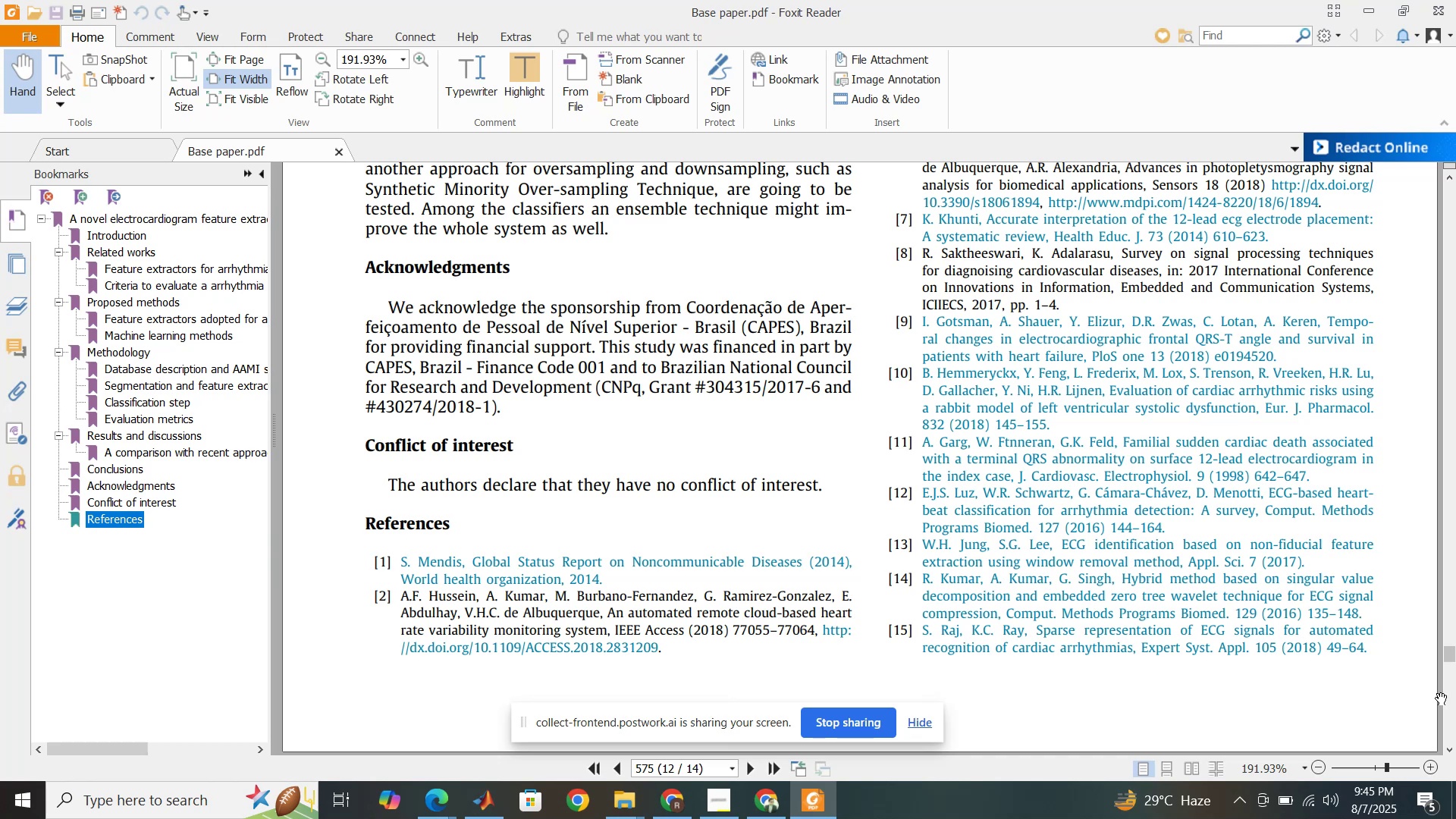 
left_click([1445, 695])
 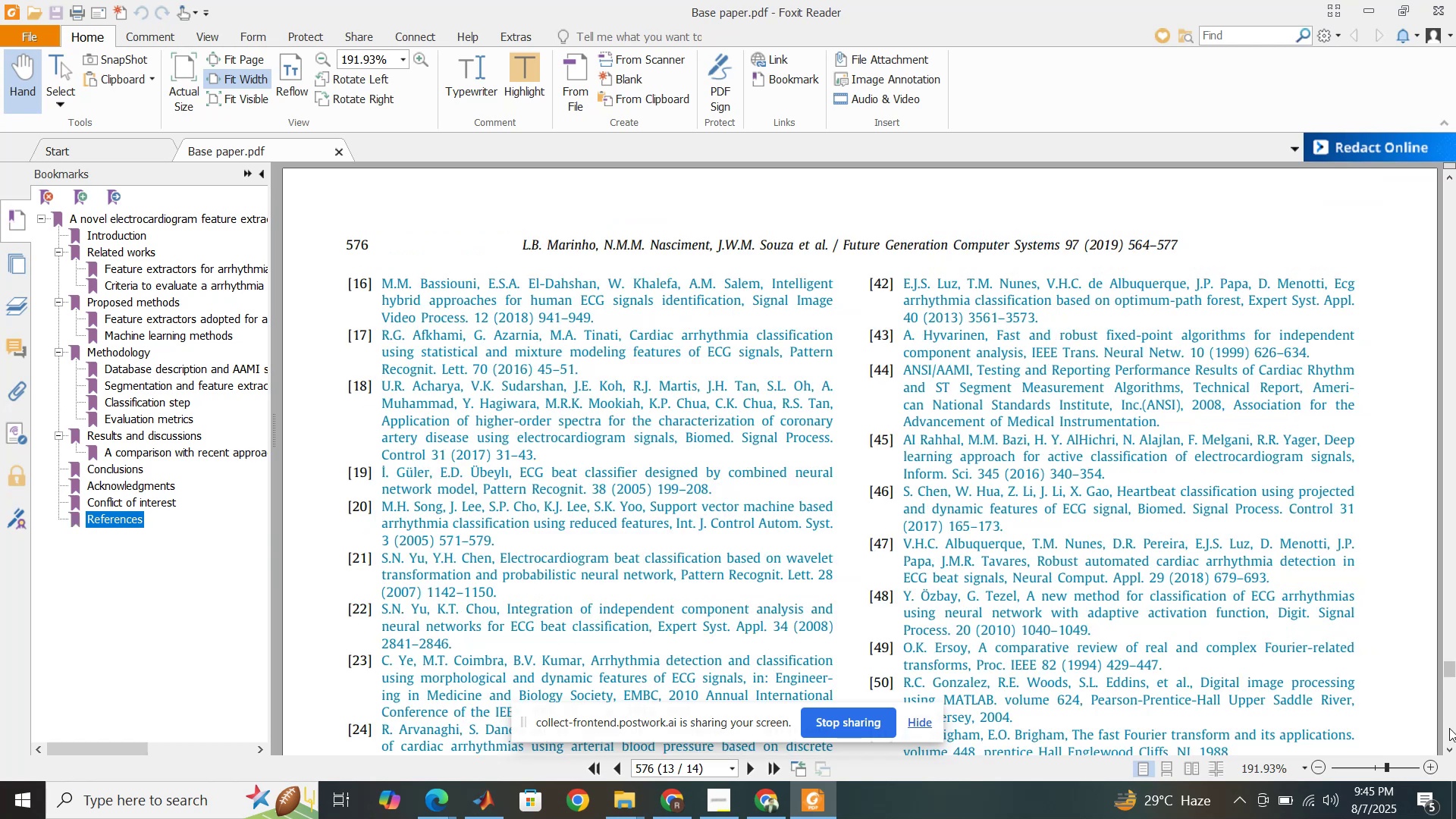 
left_click([1445, 724])
 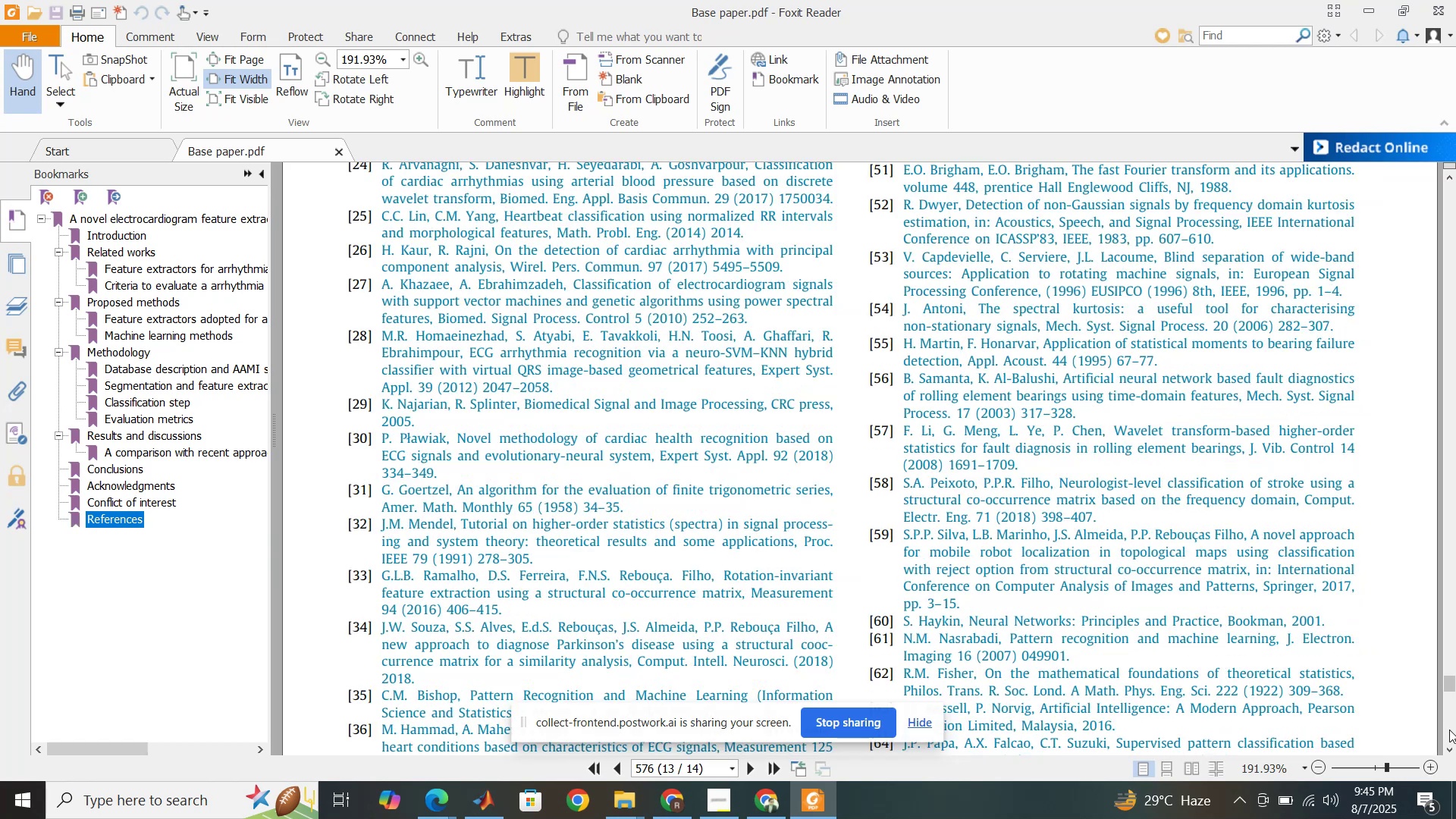 
double_click([1449, 730])
 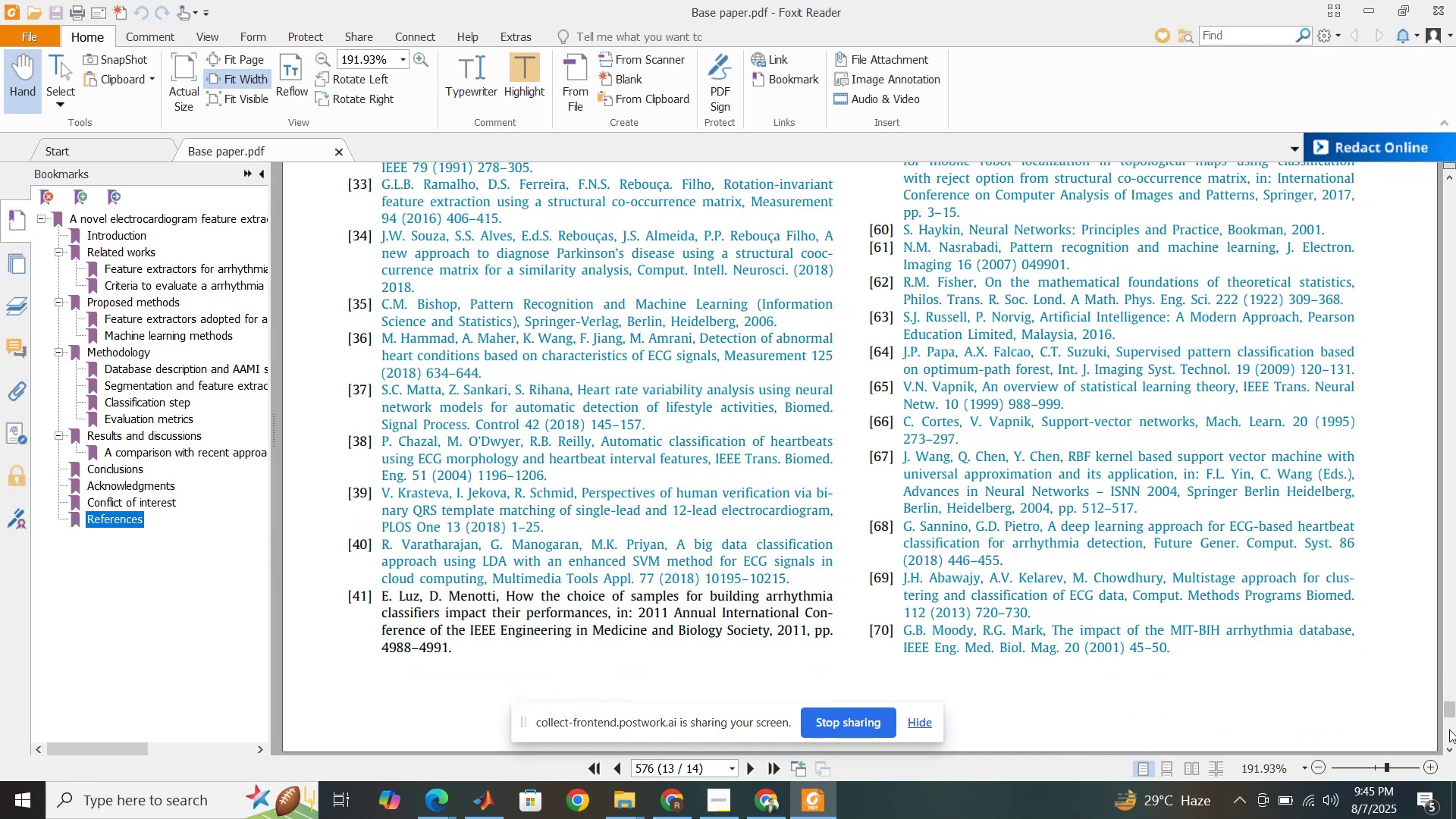 
triple_click([1449, 730])
 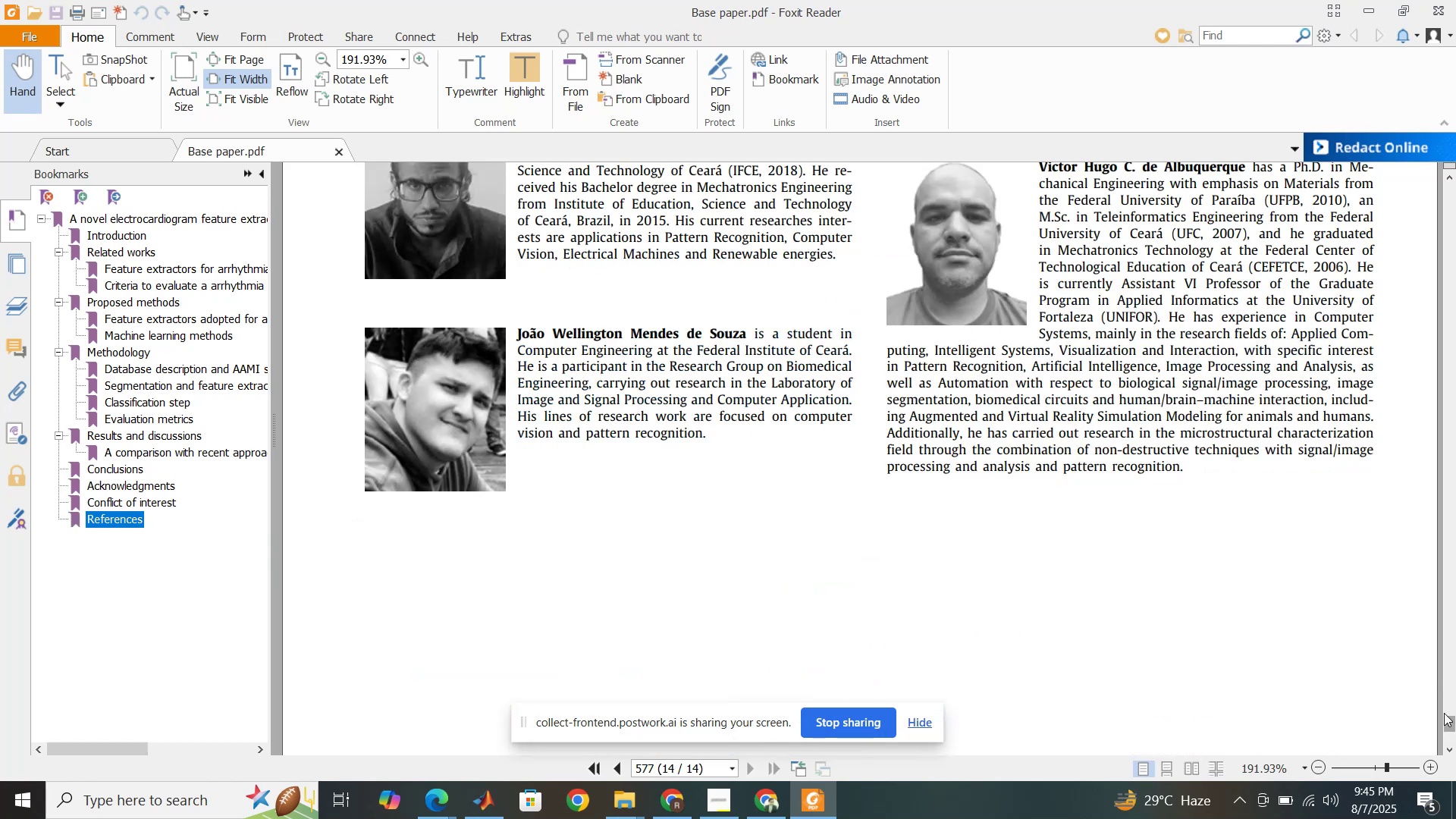 
scroll: coordinate [1306, 557], scroll_direction: up, amount: 16.0
 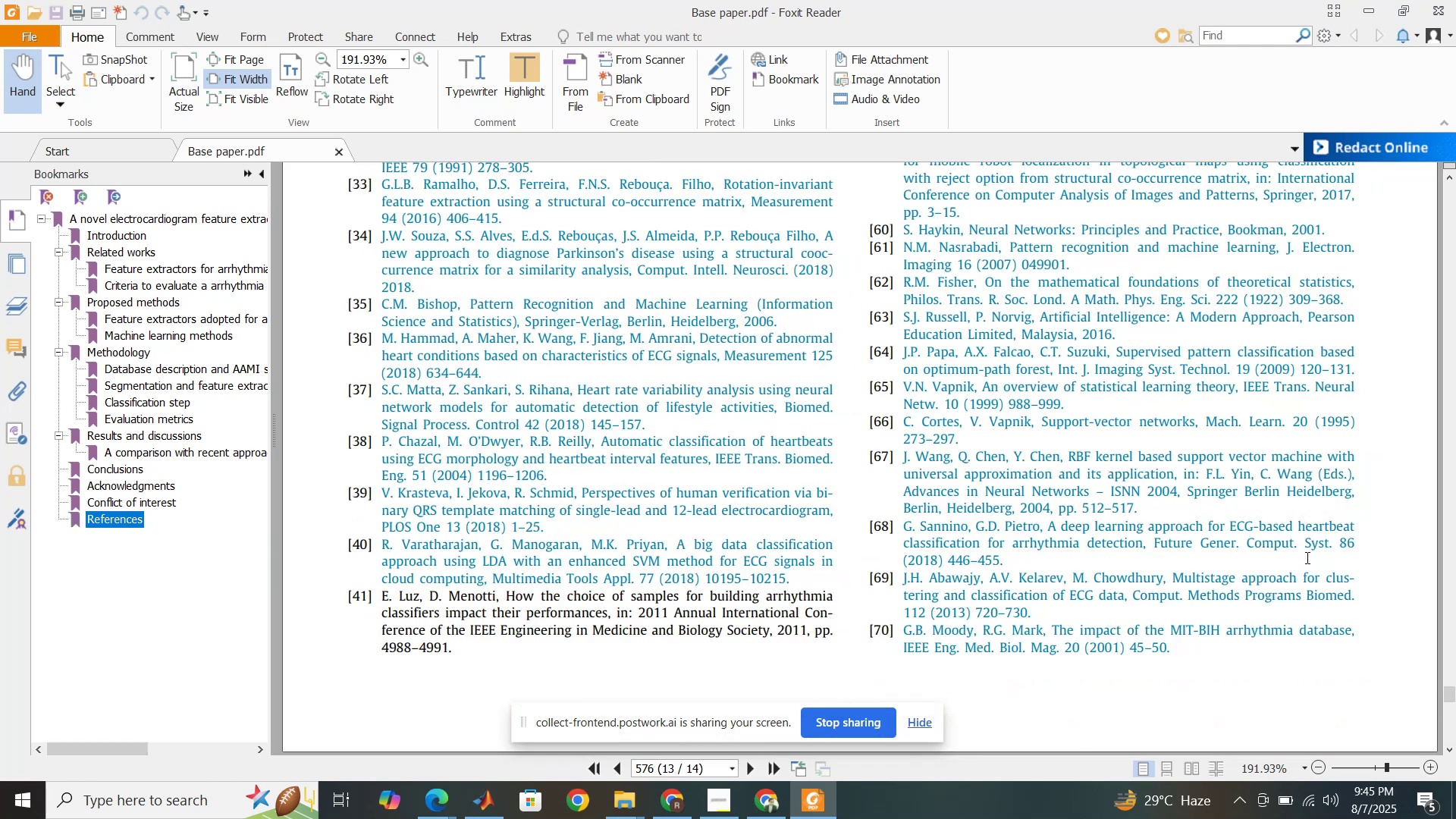 
scroll: coordinate [1306, 561], scroll_direction: down, amount: 3.0
 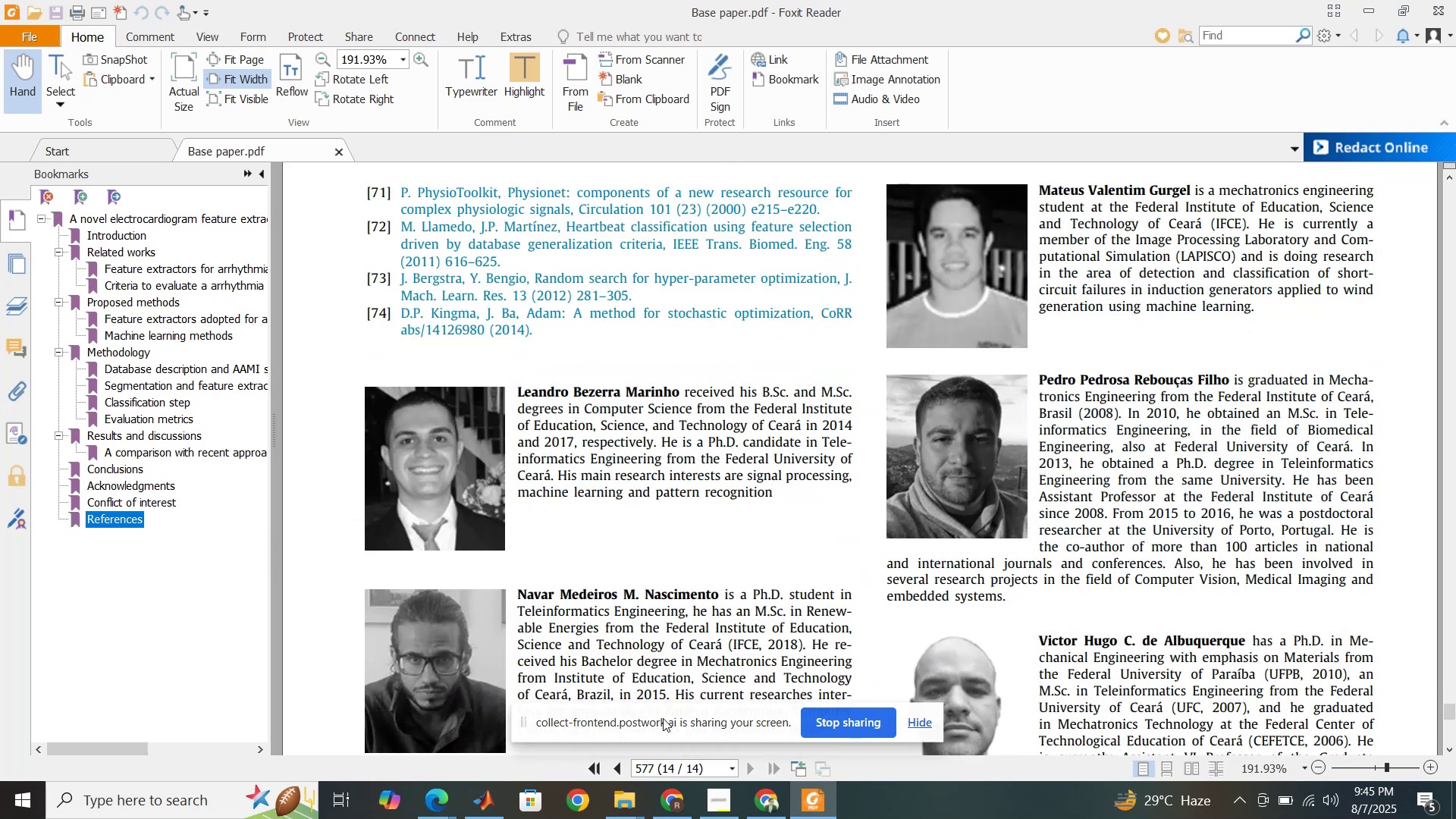 
left_click([682, 805])
 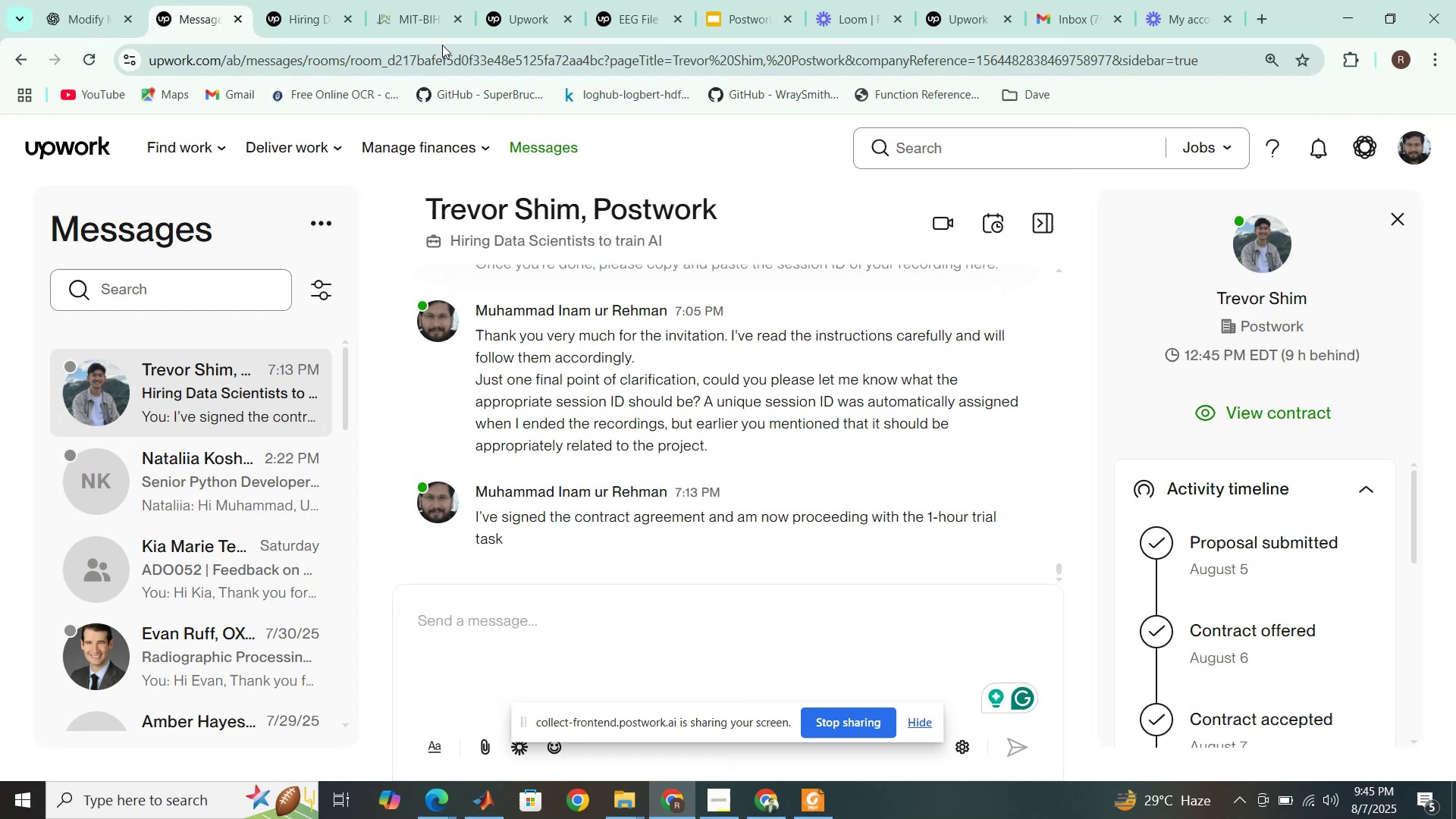 
left_click([410, 14])
 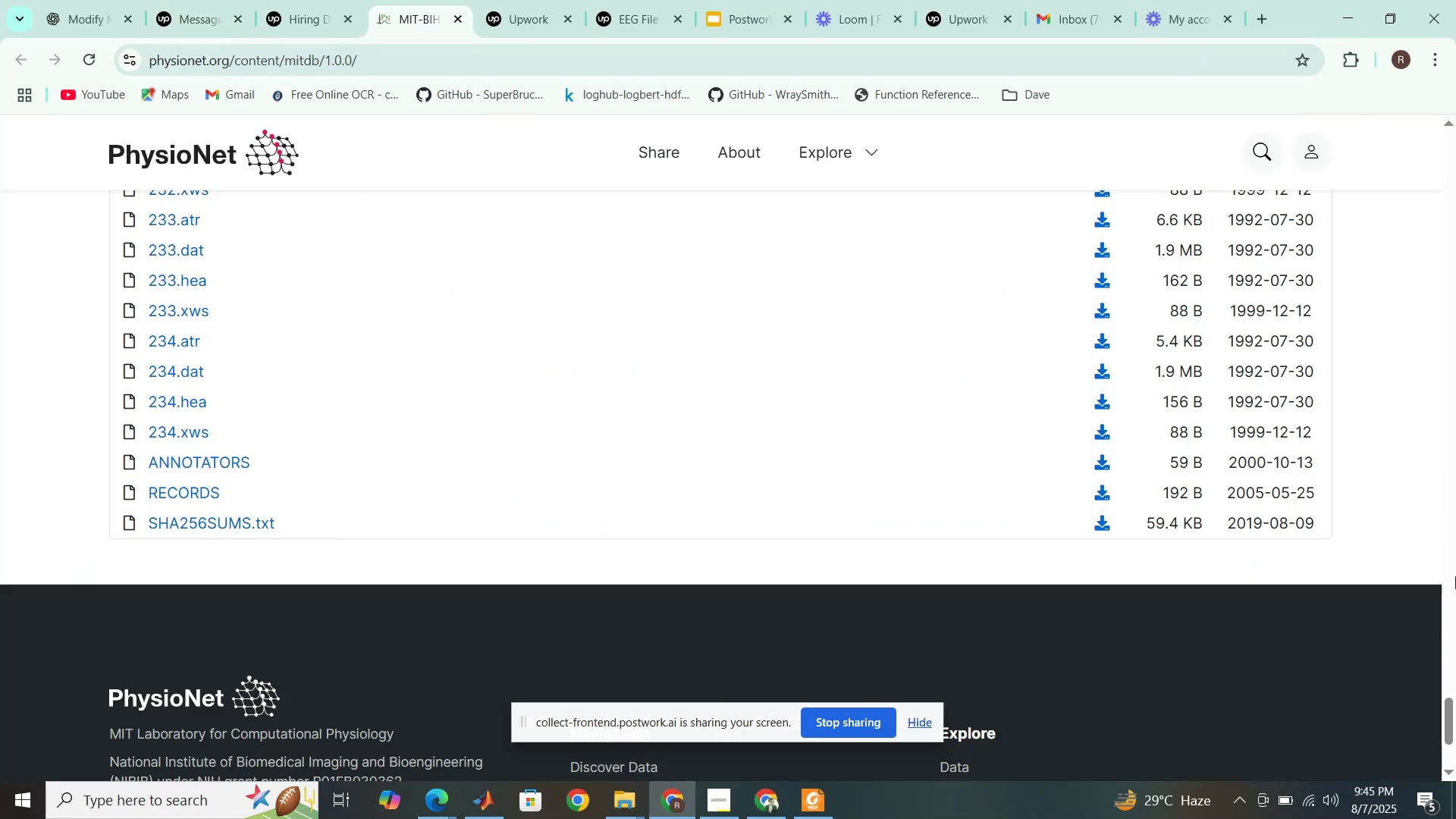 
left_click_drag(start_coordinate=[1448, 721], to_coordinate=[1421, 153])
 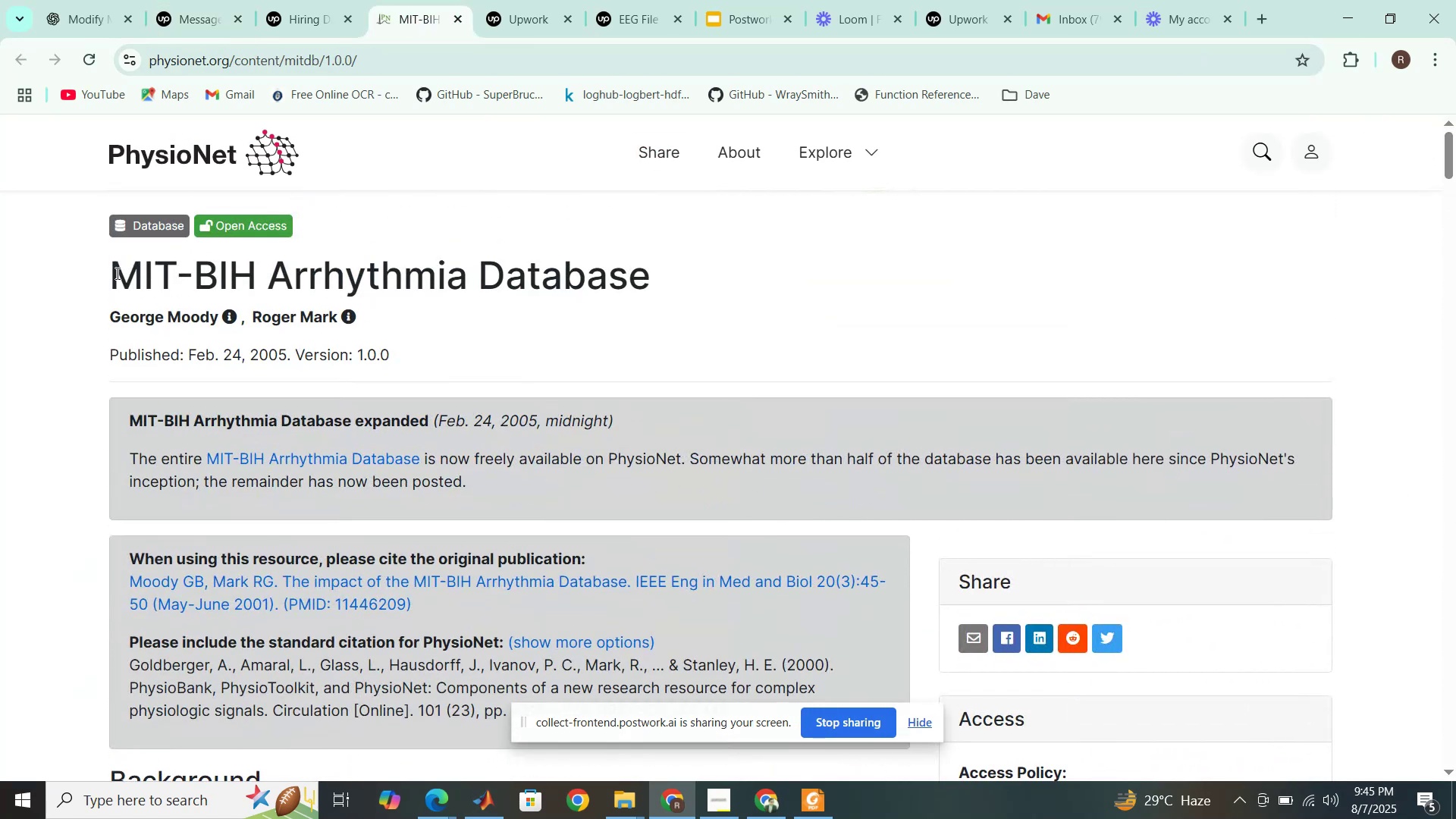 
left_click_drag(start_coordinate=[111, 271], to_coordinate=[650, 275])
 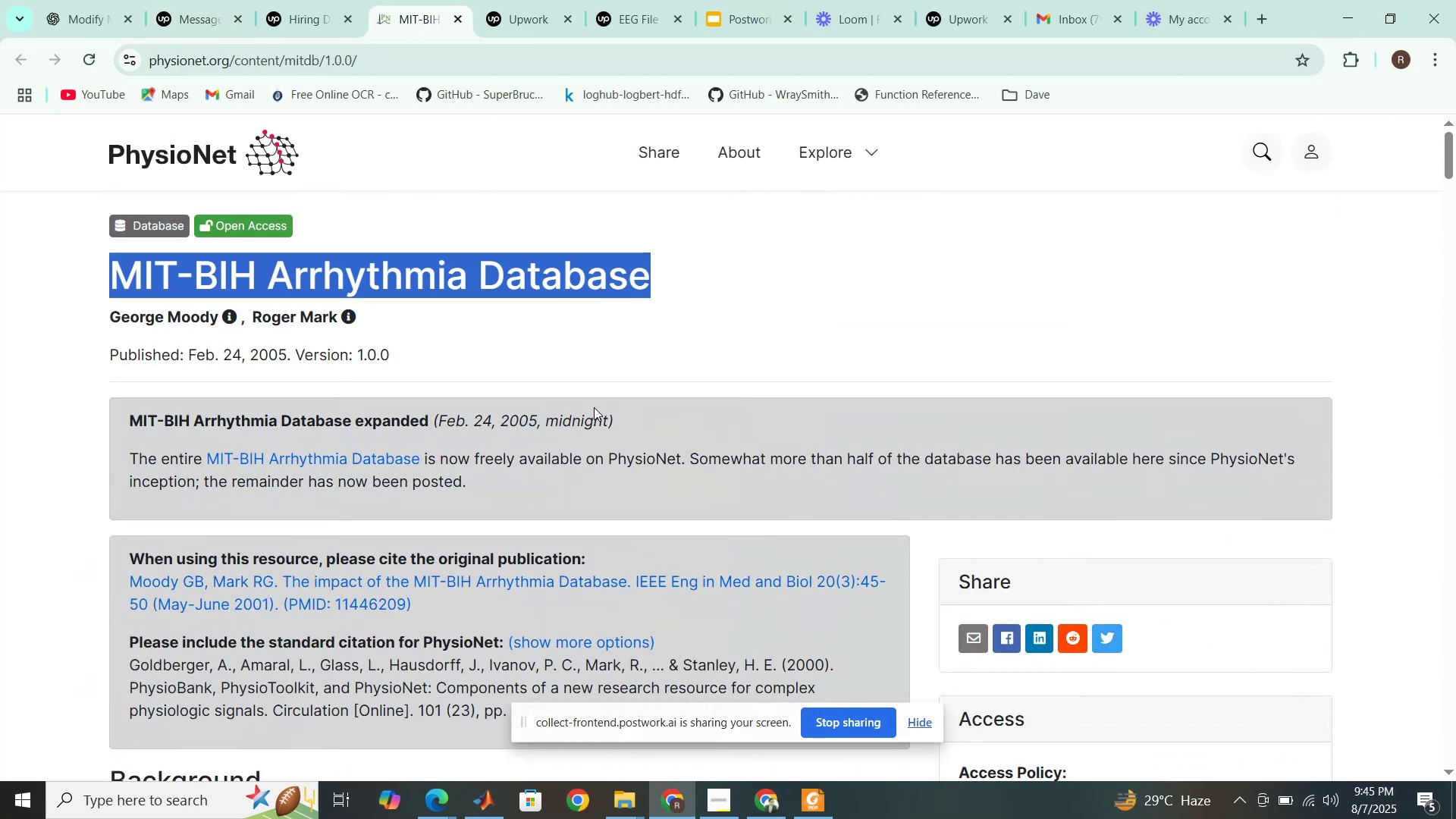 
scroll: coordinate [464, 609], scroll_direction: down, amount: 7.0
 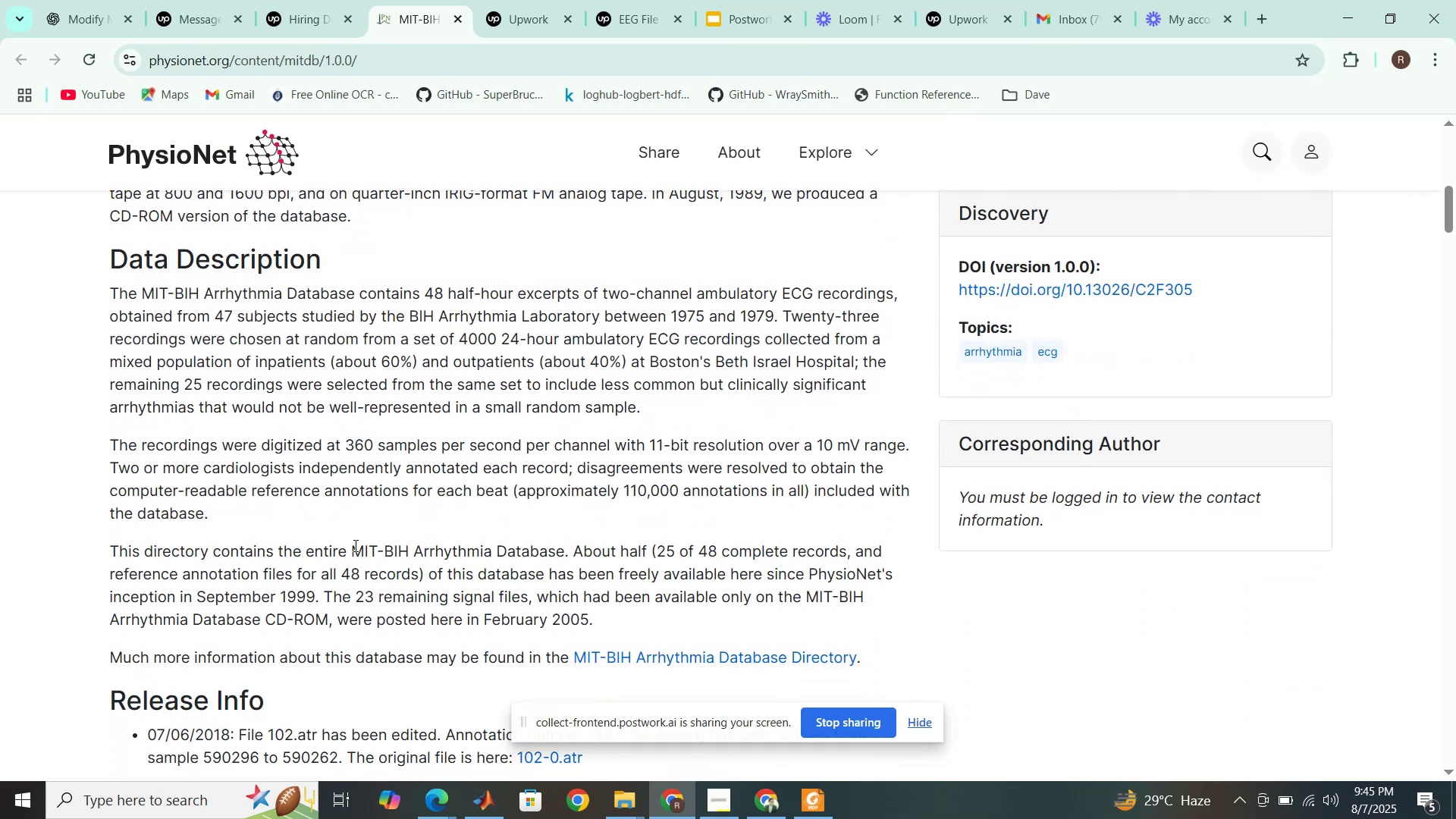 
left_click_drag(start_coordinate=[326, 550], to_coordinate=[566, 560])
 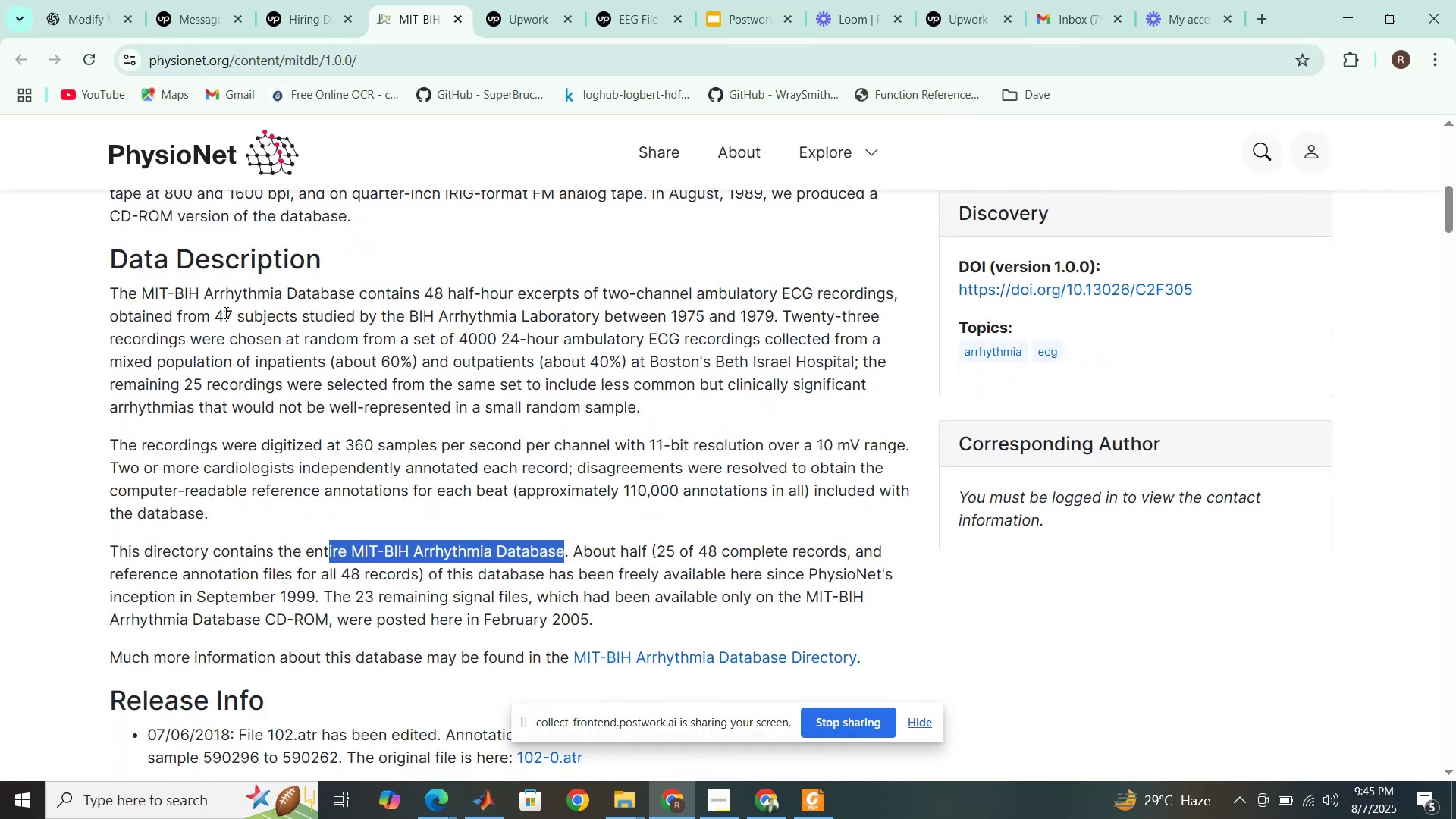 
left_click_drag(start_coordinate=[216, 317], to_coordinate=[314, 325])
 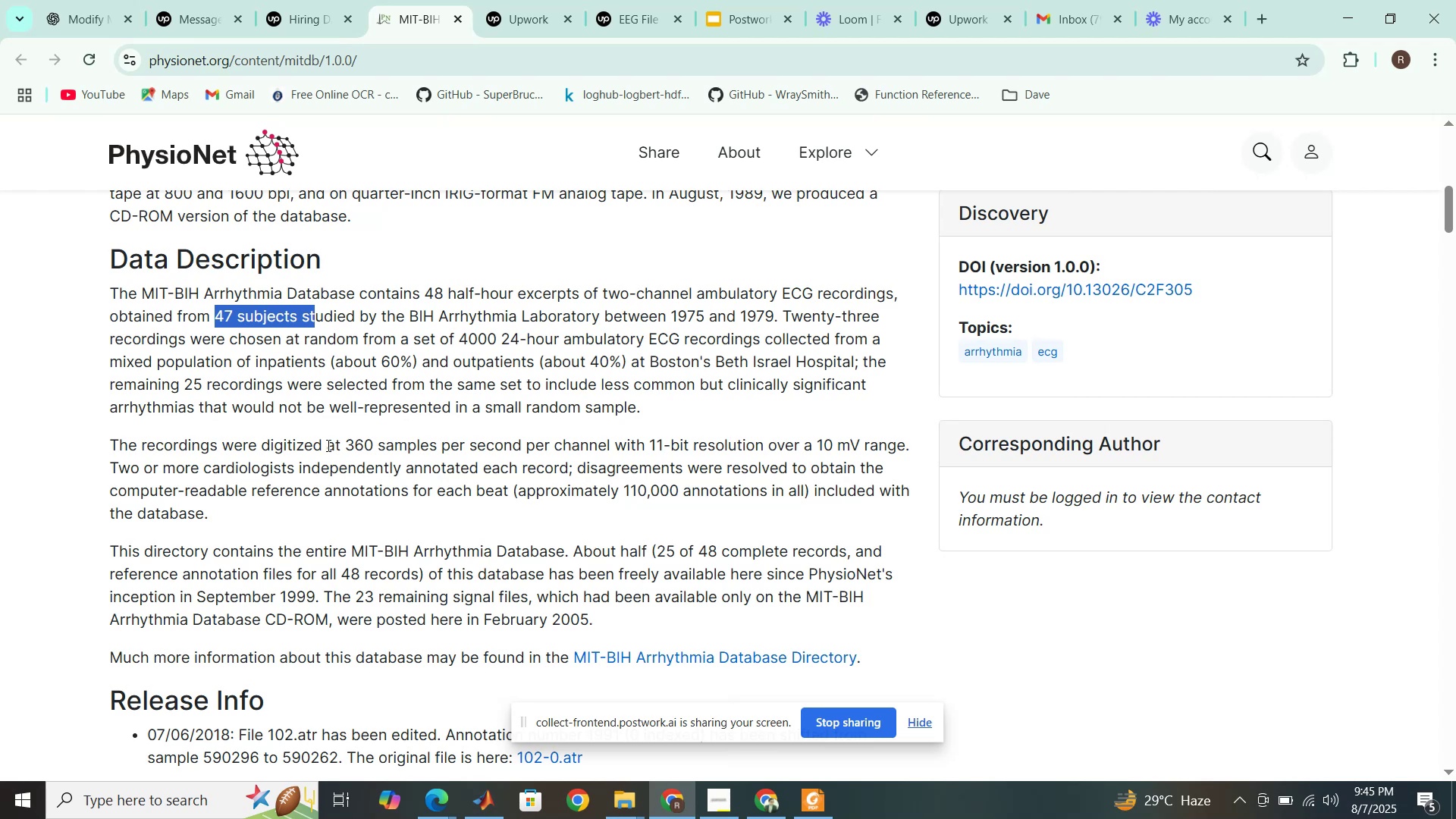 
left_click_drag(start_coordinate=[318, 444], to_coordinate=[441, 458])
 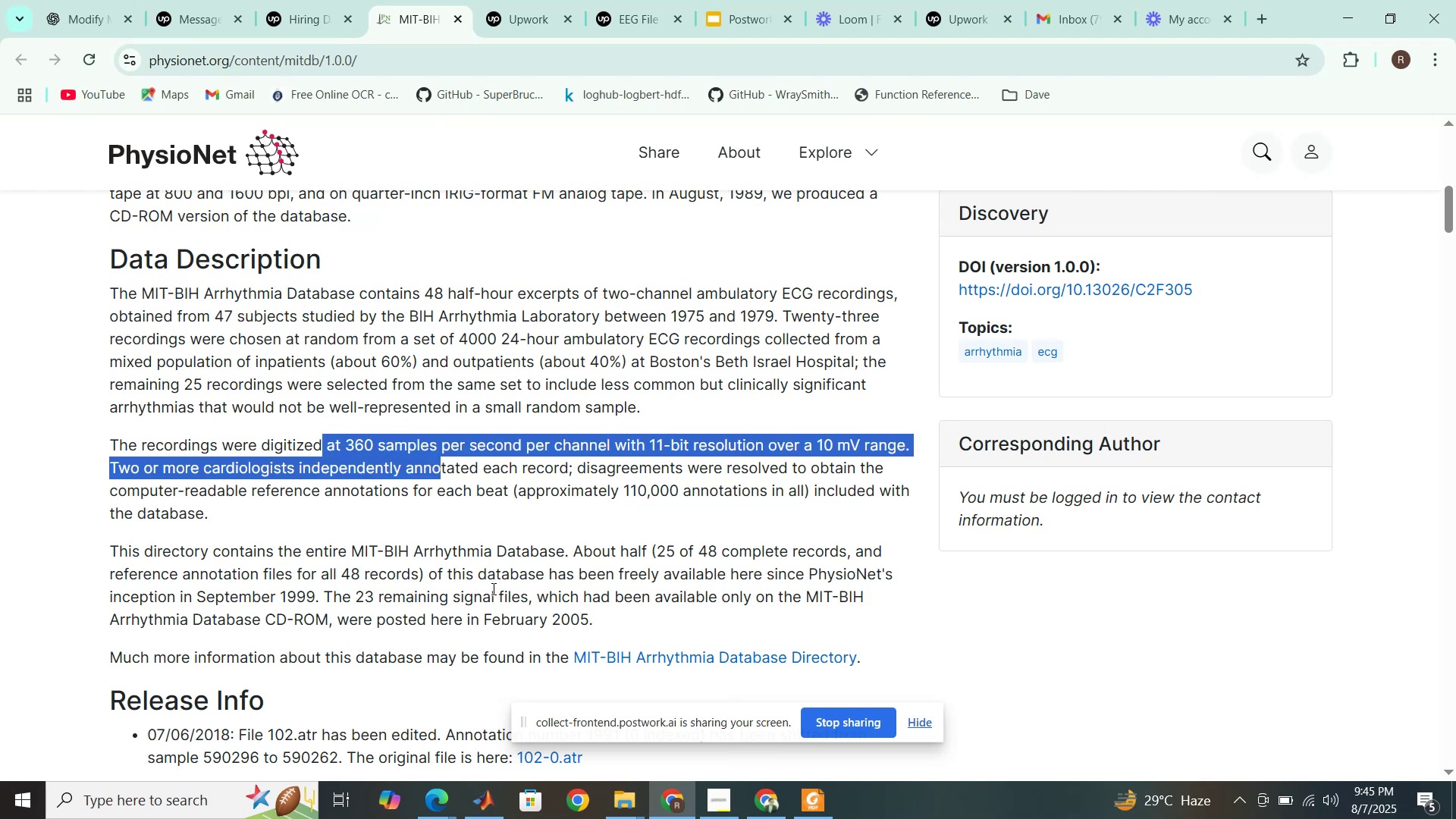 
scroll: coordinate [492, 588], scroll_direction: down, amount: 2.0
 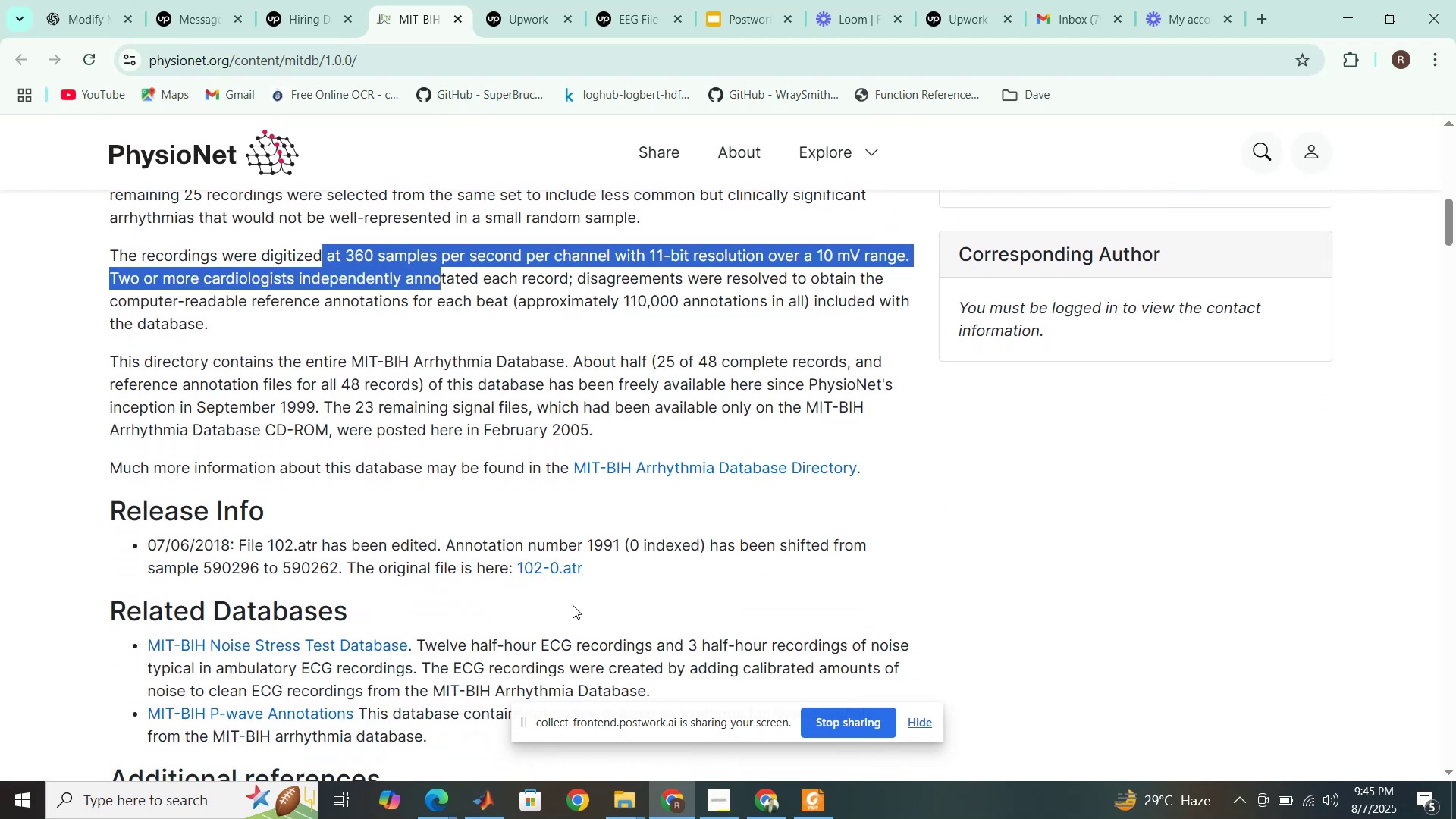 
wait(6.27)
 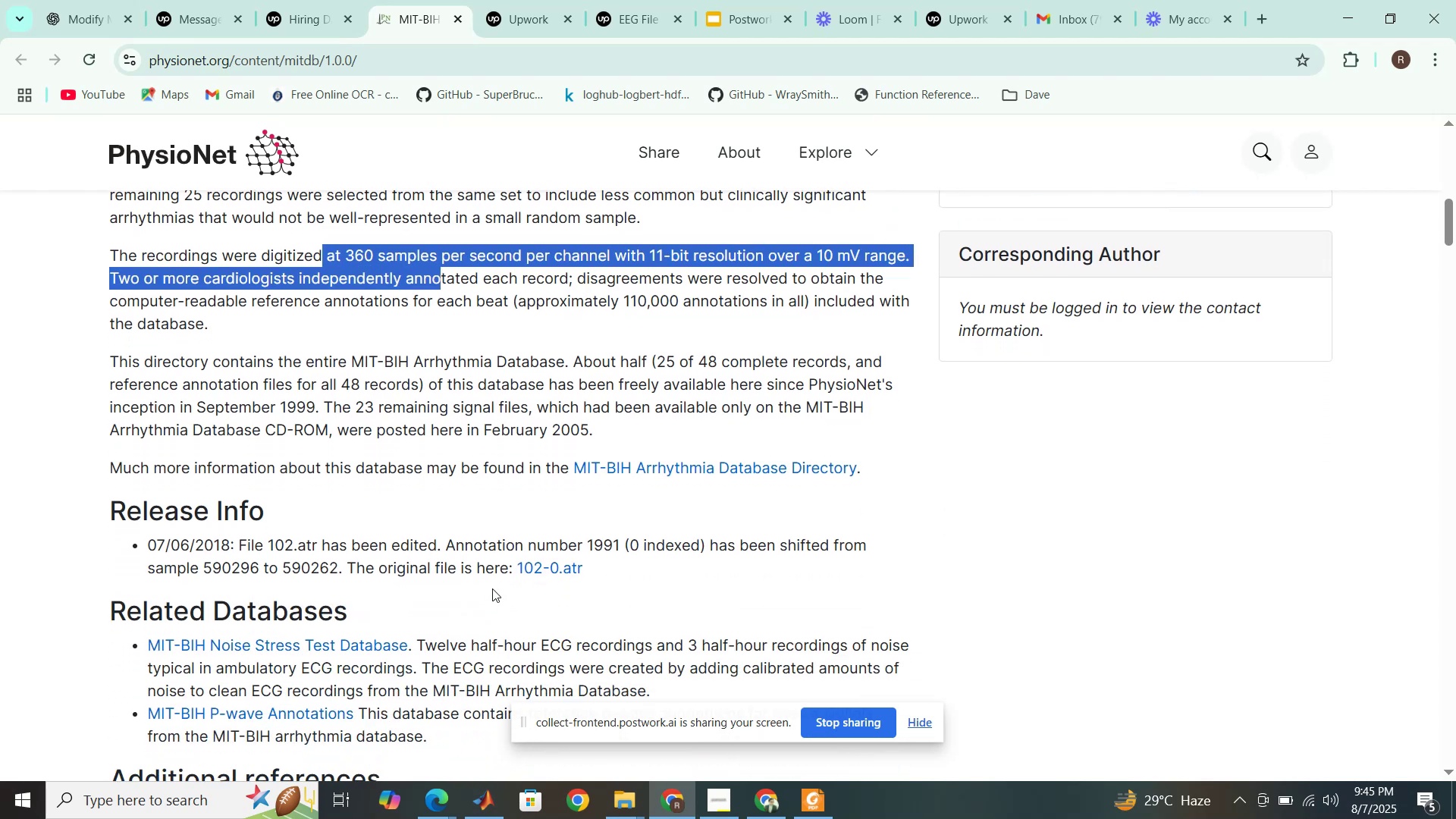 
scroll: coordinate [567, 612], scroll_direction: down, amount: 5.0
 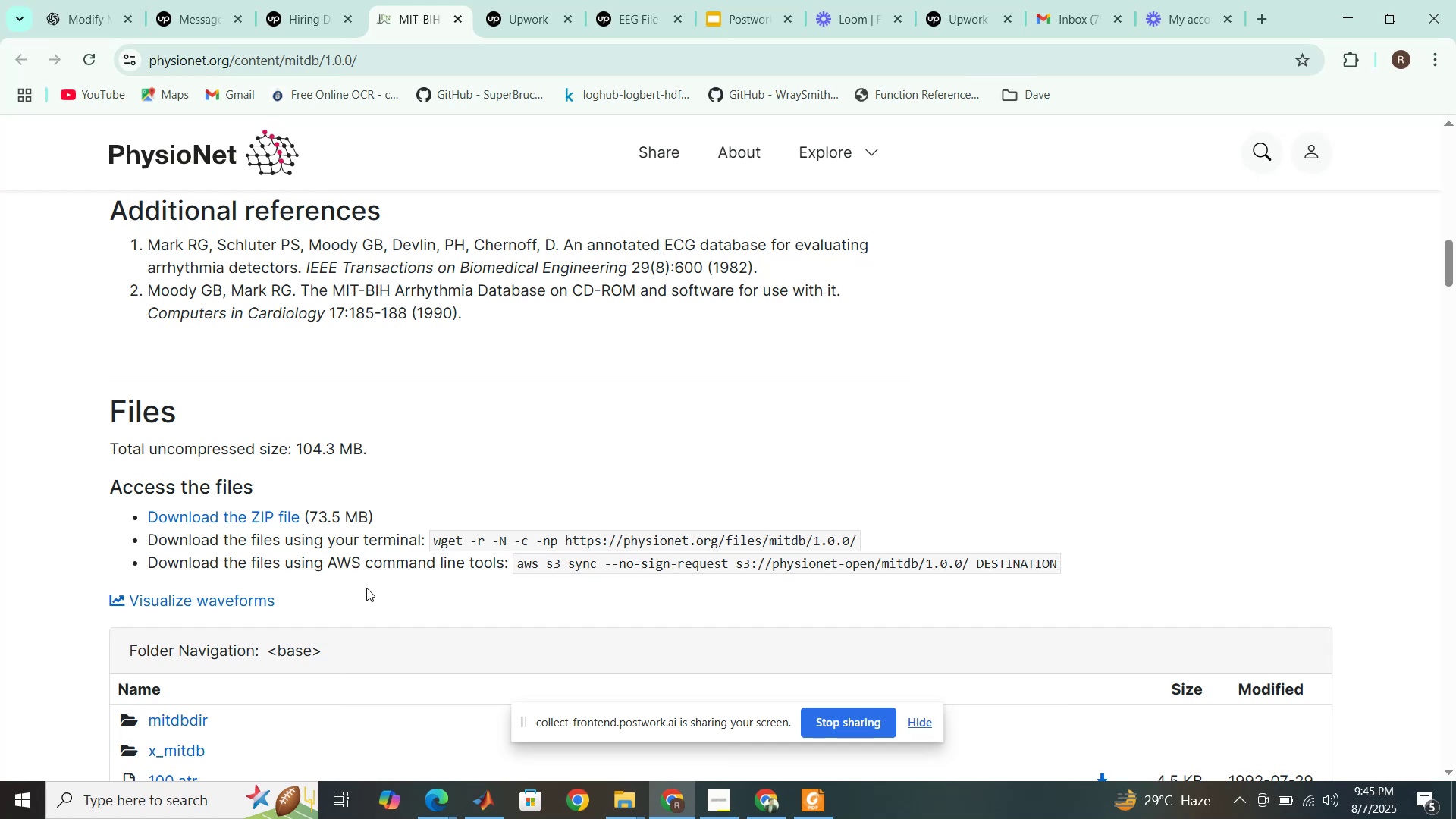 
wait(10.91)
 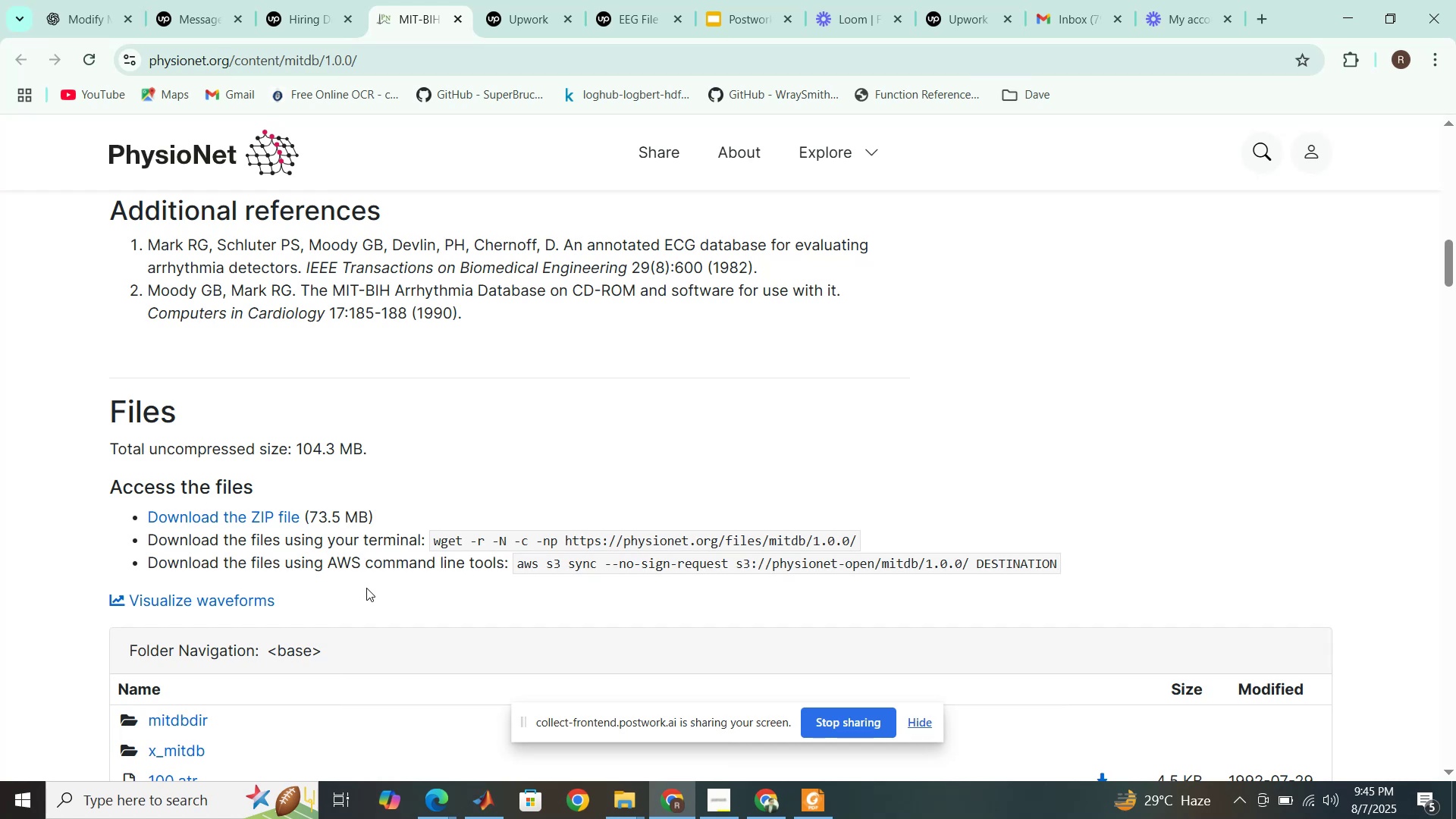 
left_click([315, 720])
 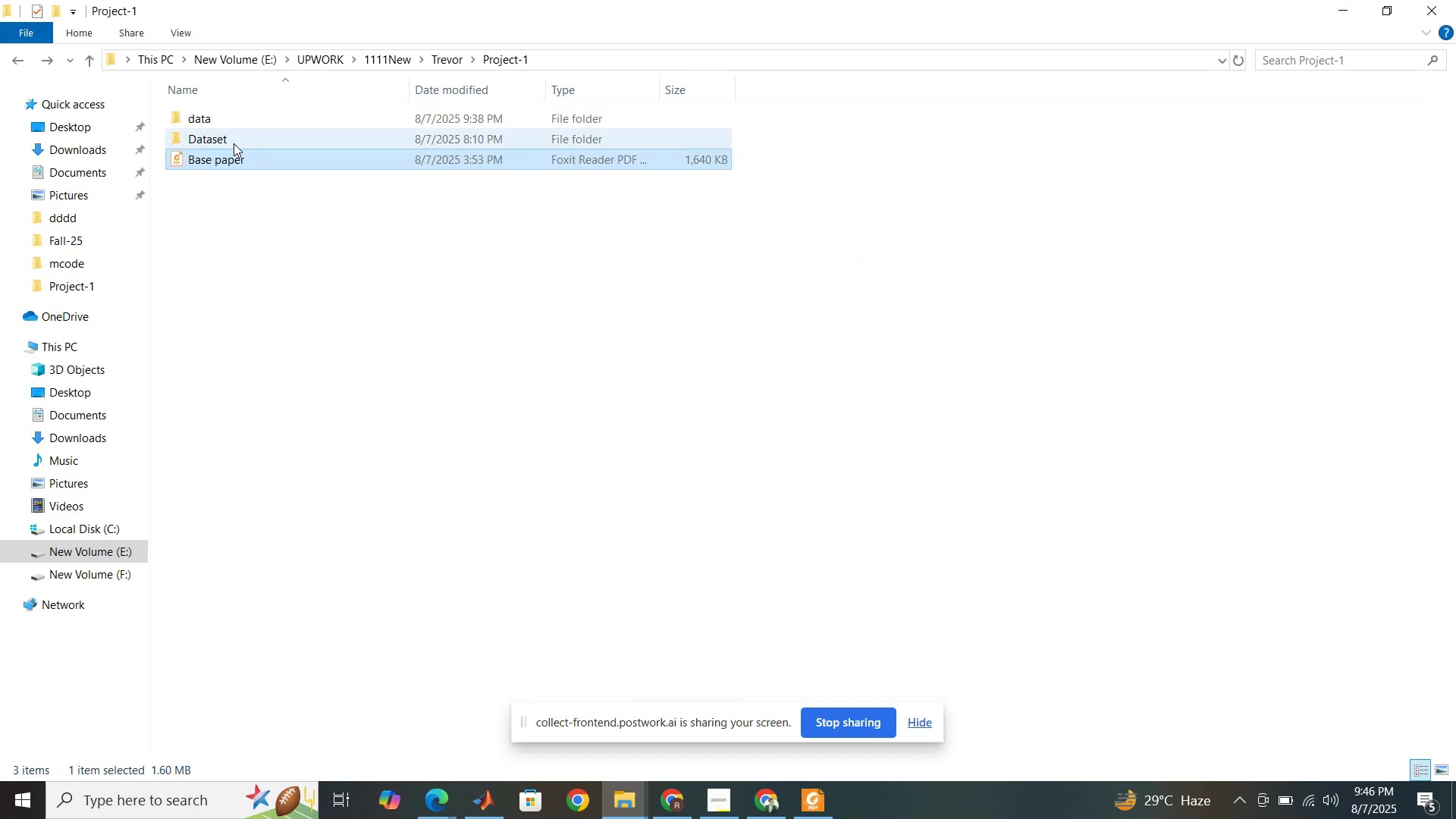 
double_click([234, 143])
 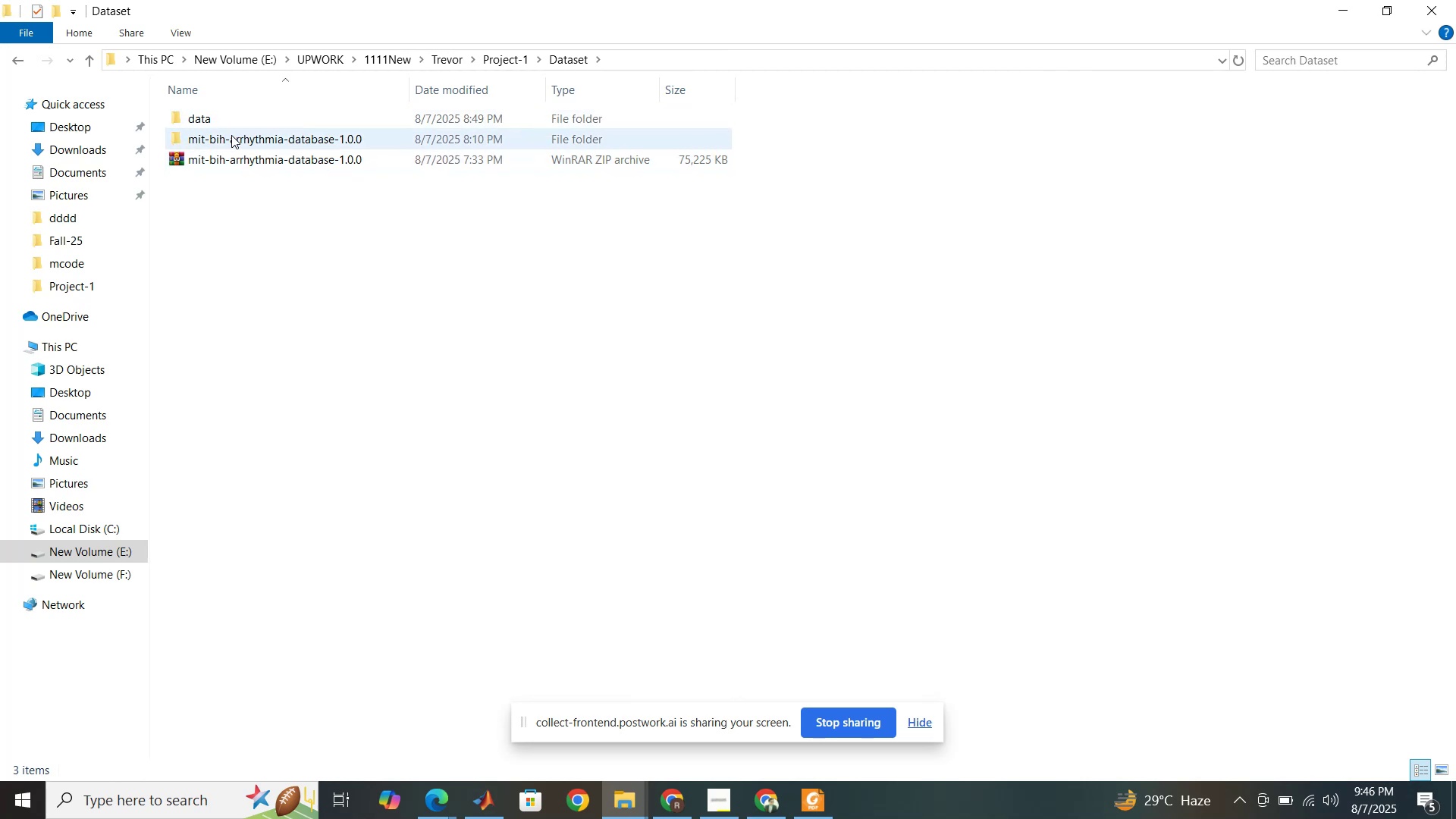 
wait(5.25)
 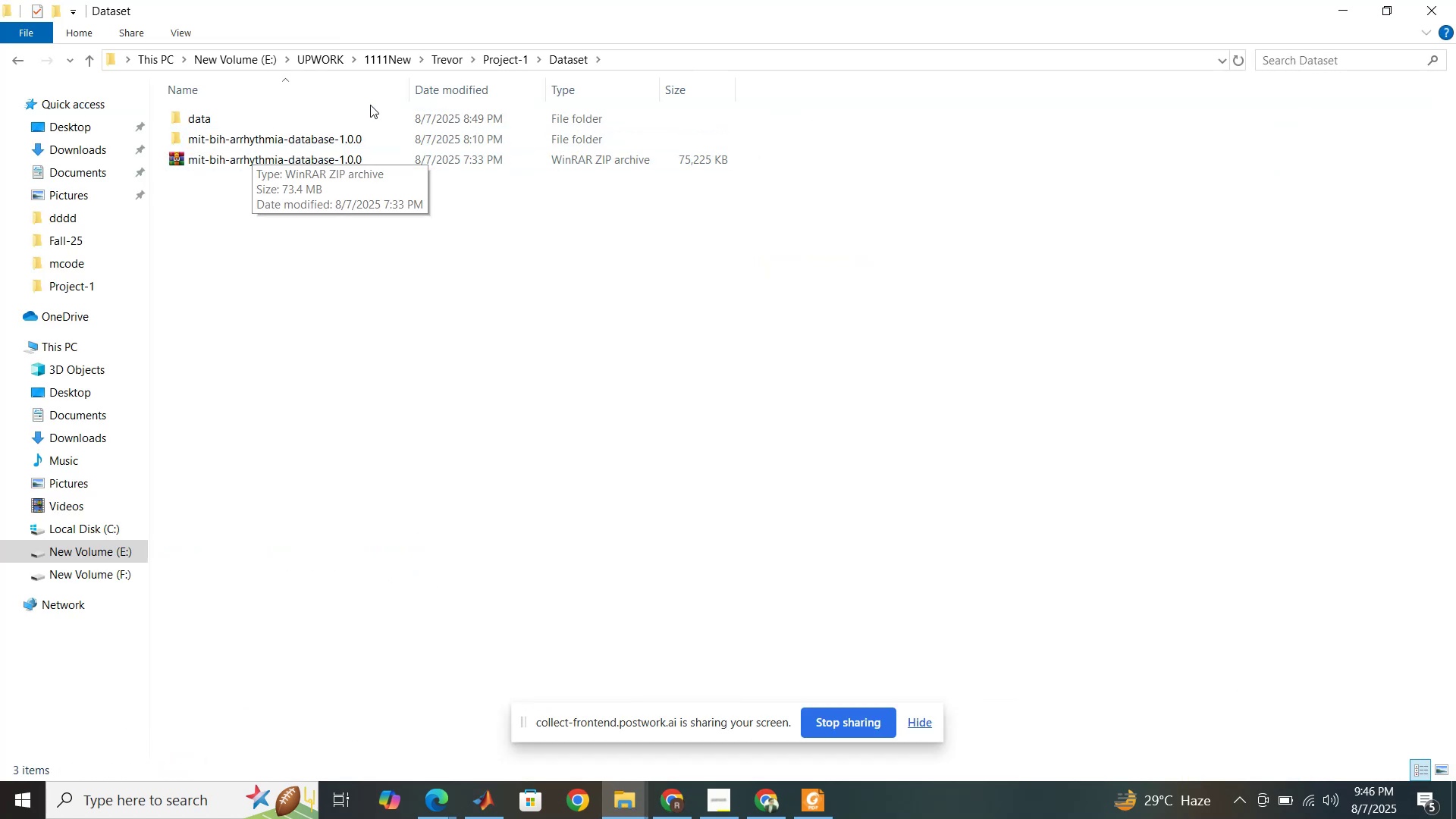 
double_click([213, 127])
 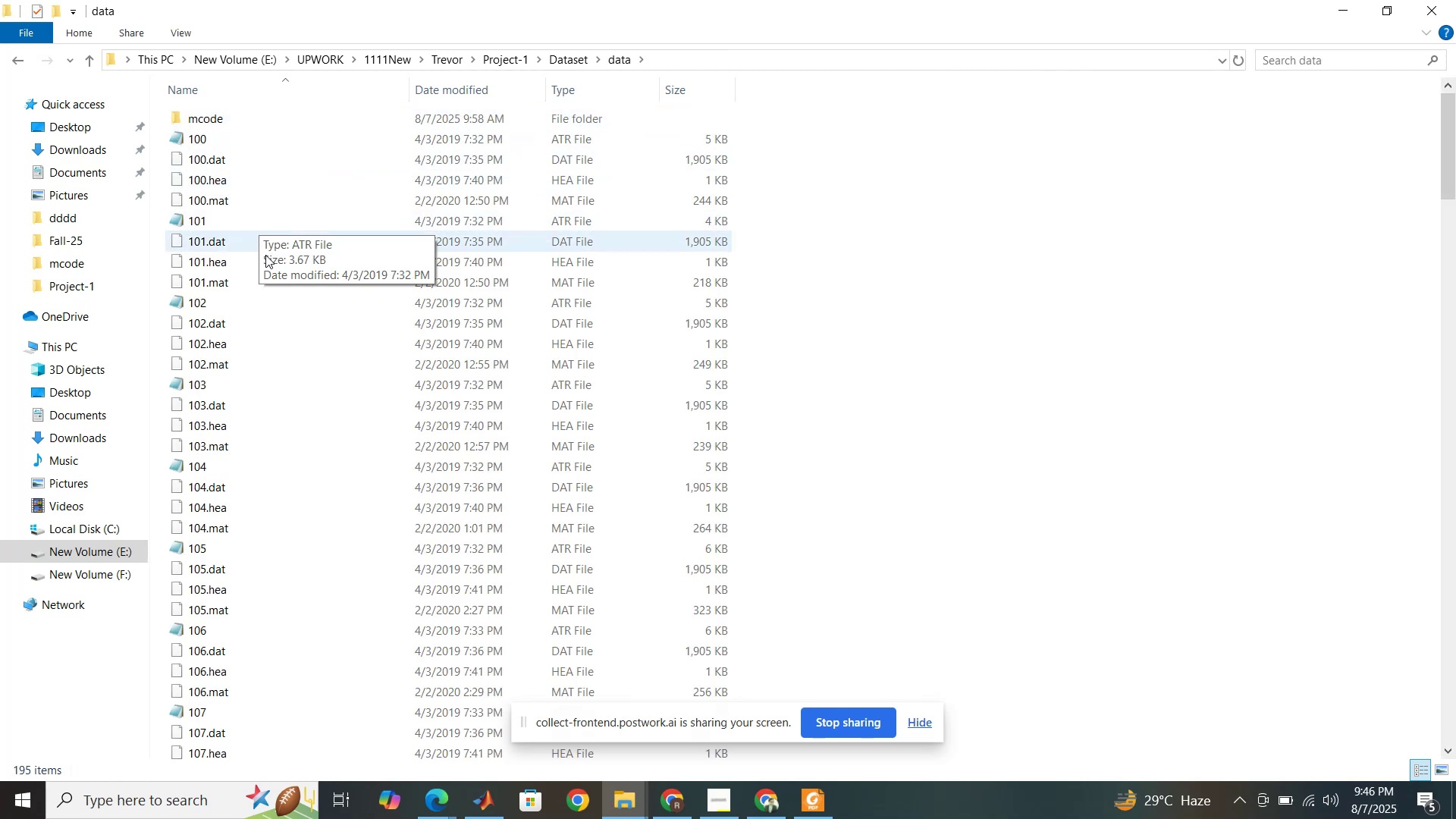 
scroll: coordinate [271, 375], scroll_direction: down, amount: 42.0
 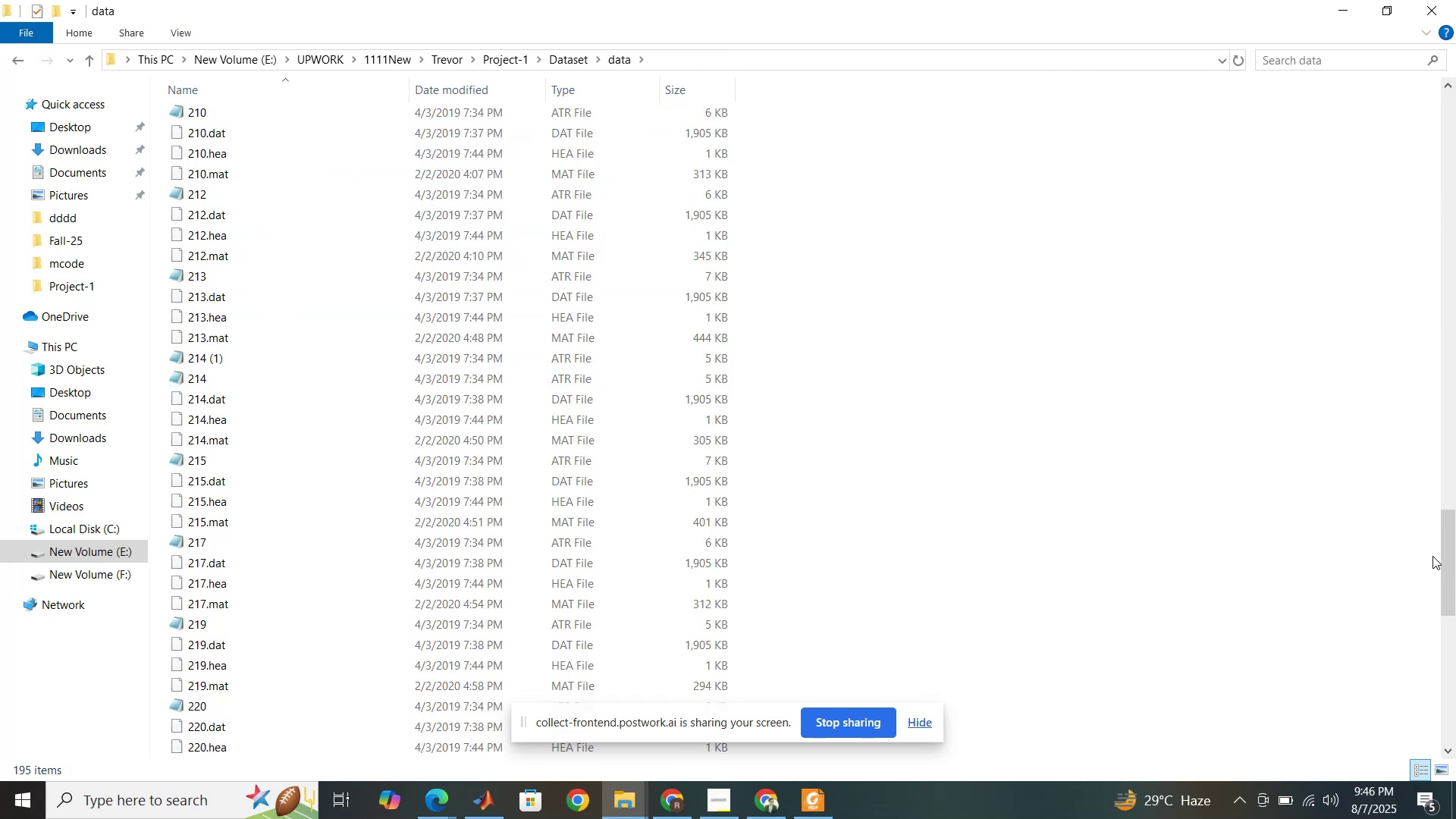 
left_click_drag(start_coordinate=[1445, 560], to_coordinate=[1455, 111])
 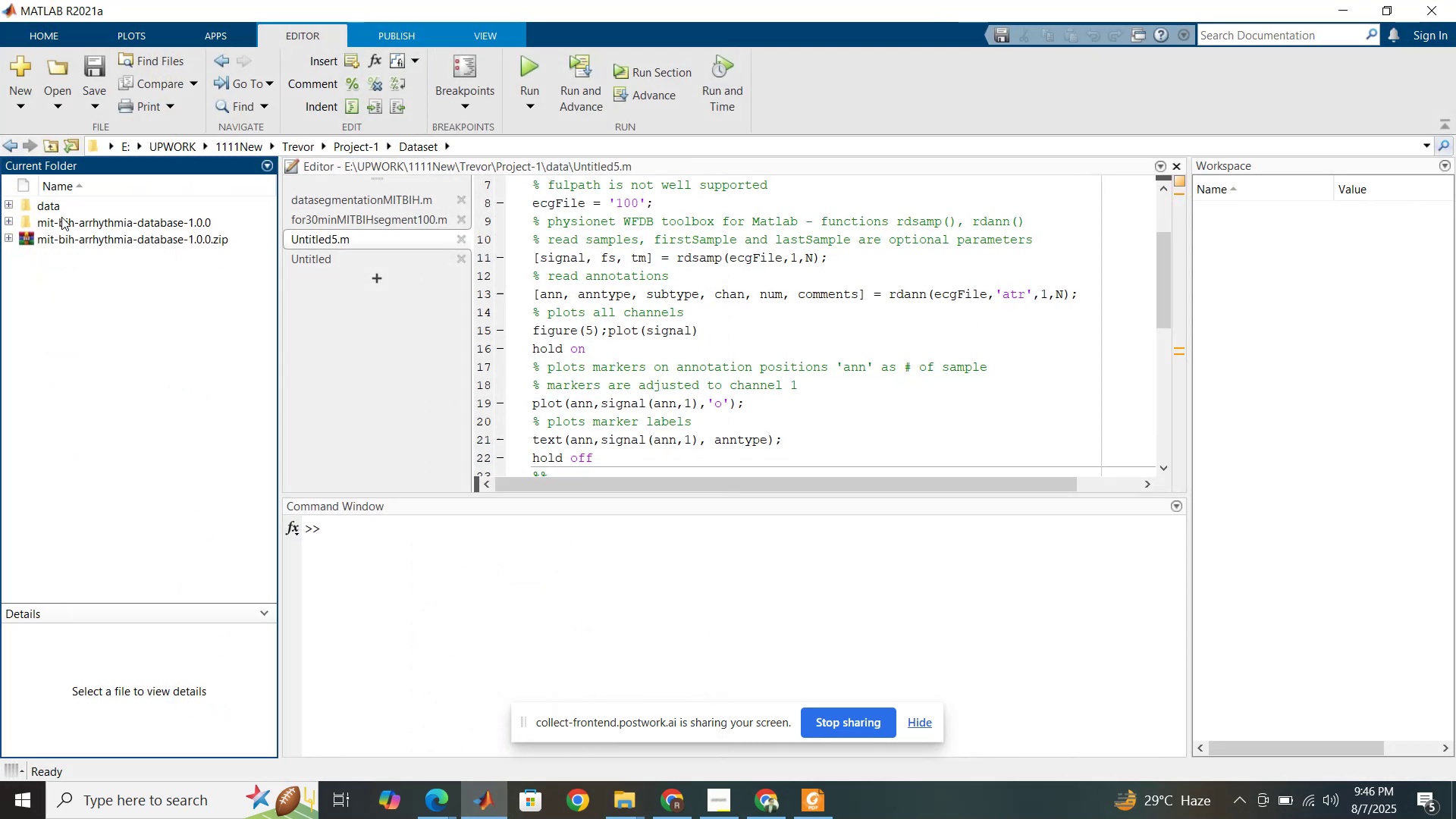 
wait(5.93)
 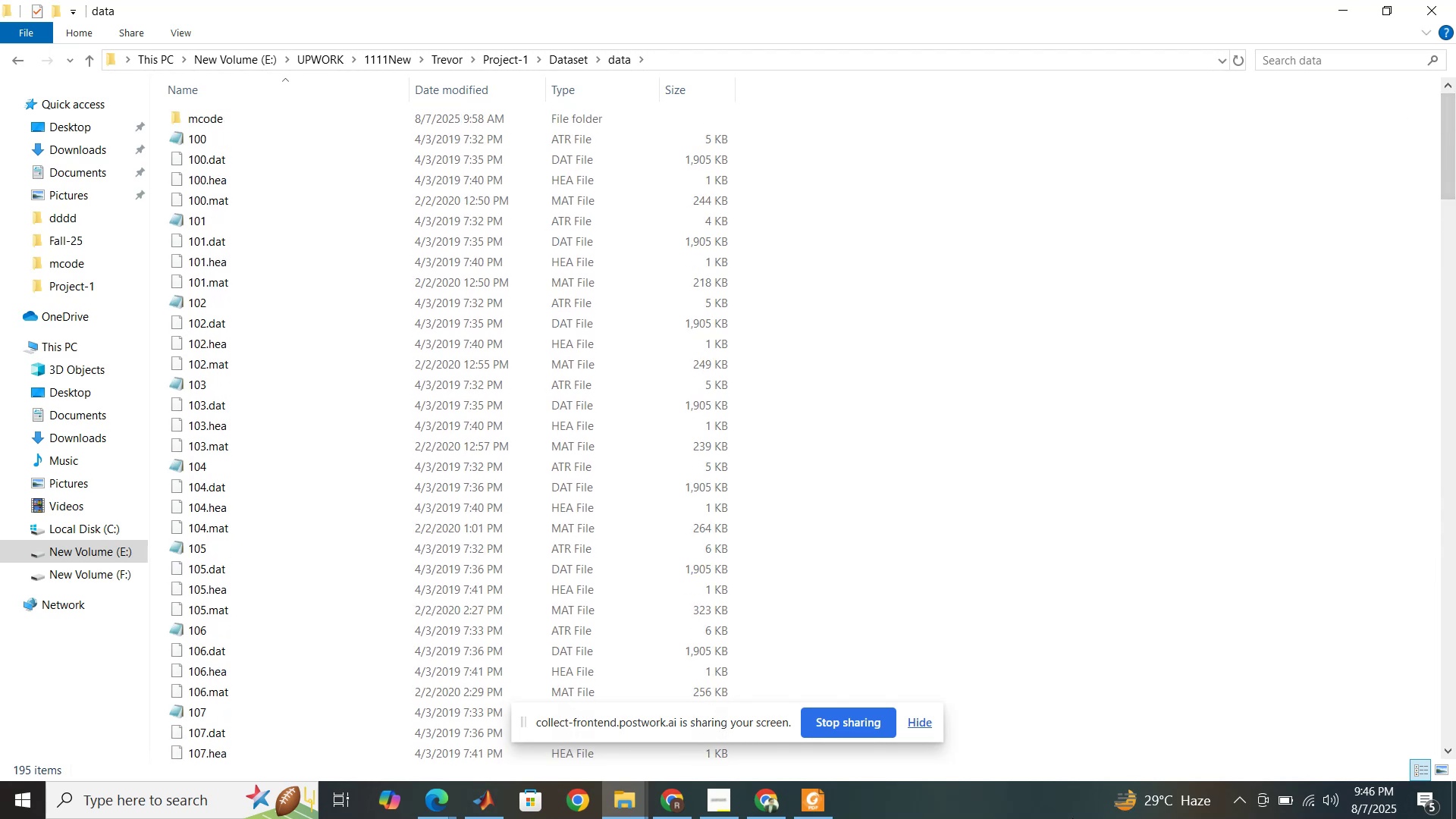 
double_click([47, 203])
 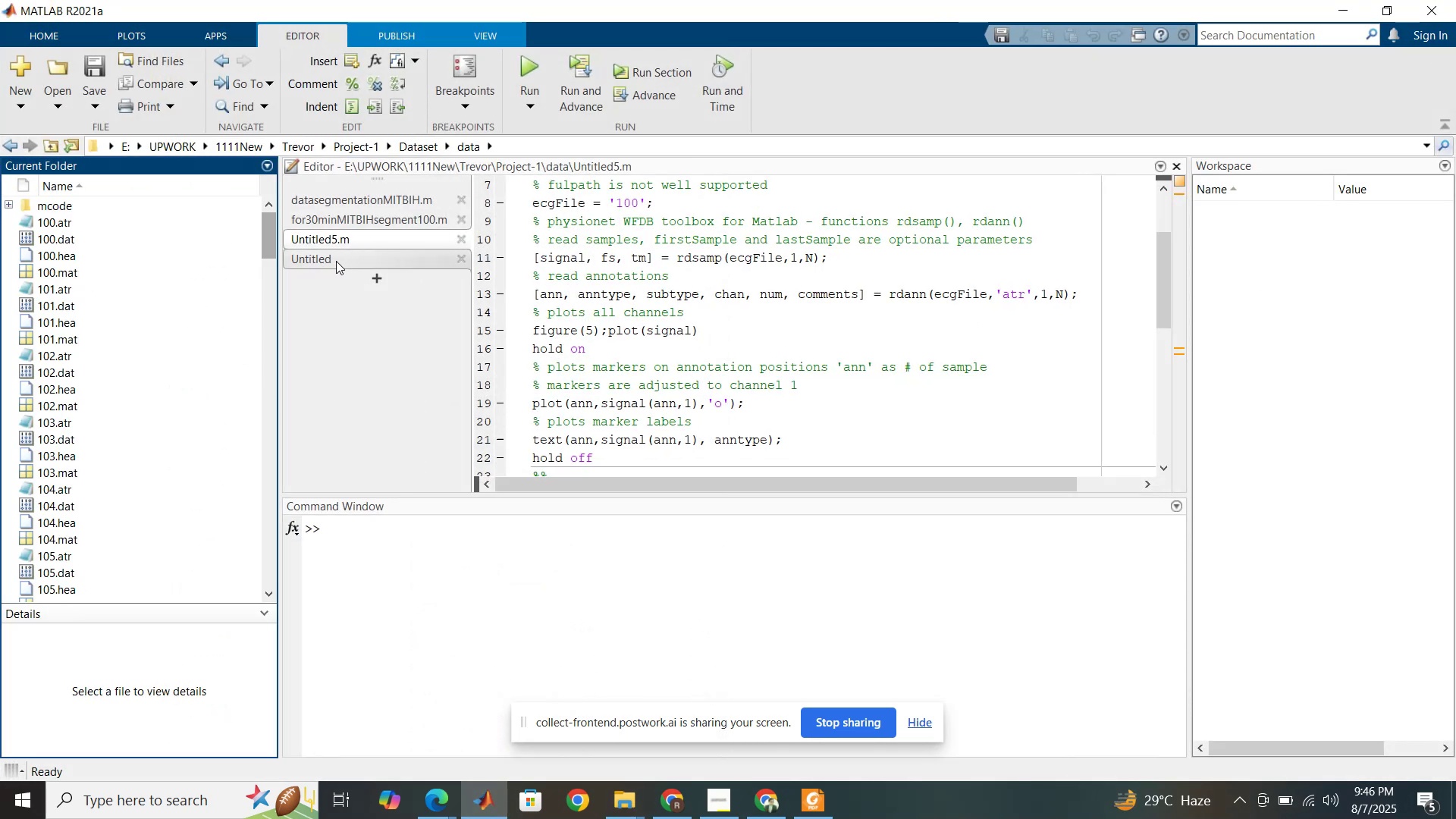 
left_click([345, 260])
 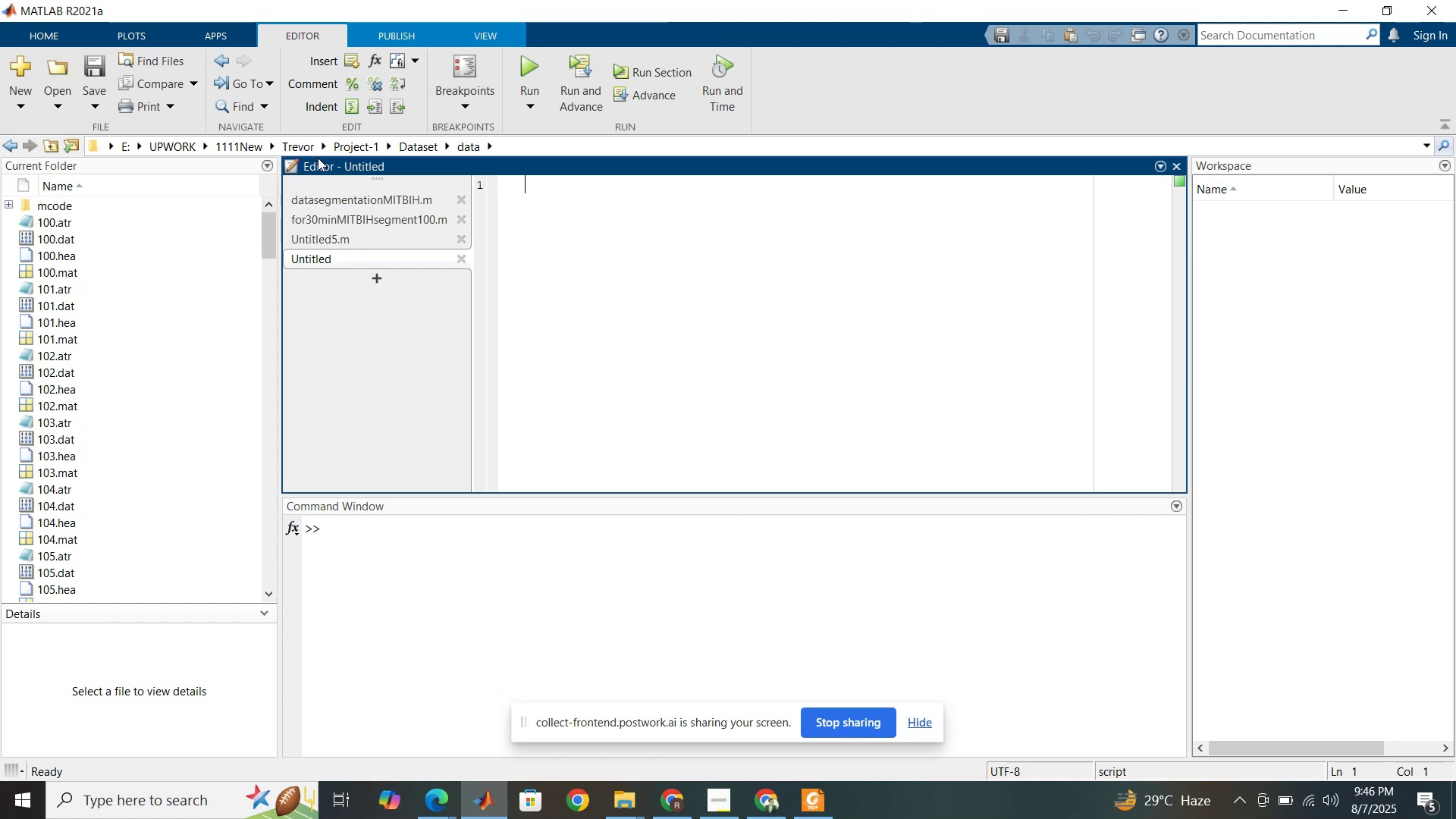 
left_click([406, 141])
 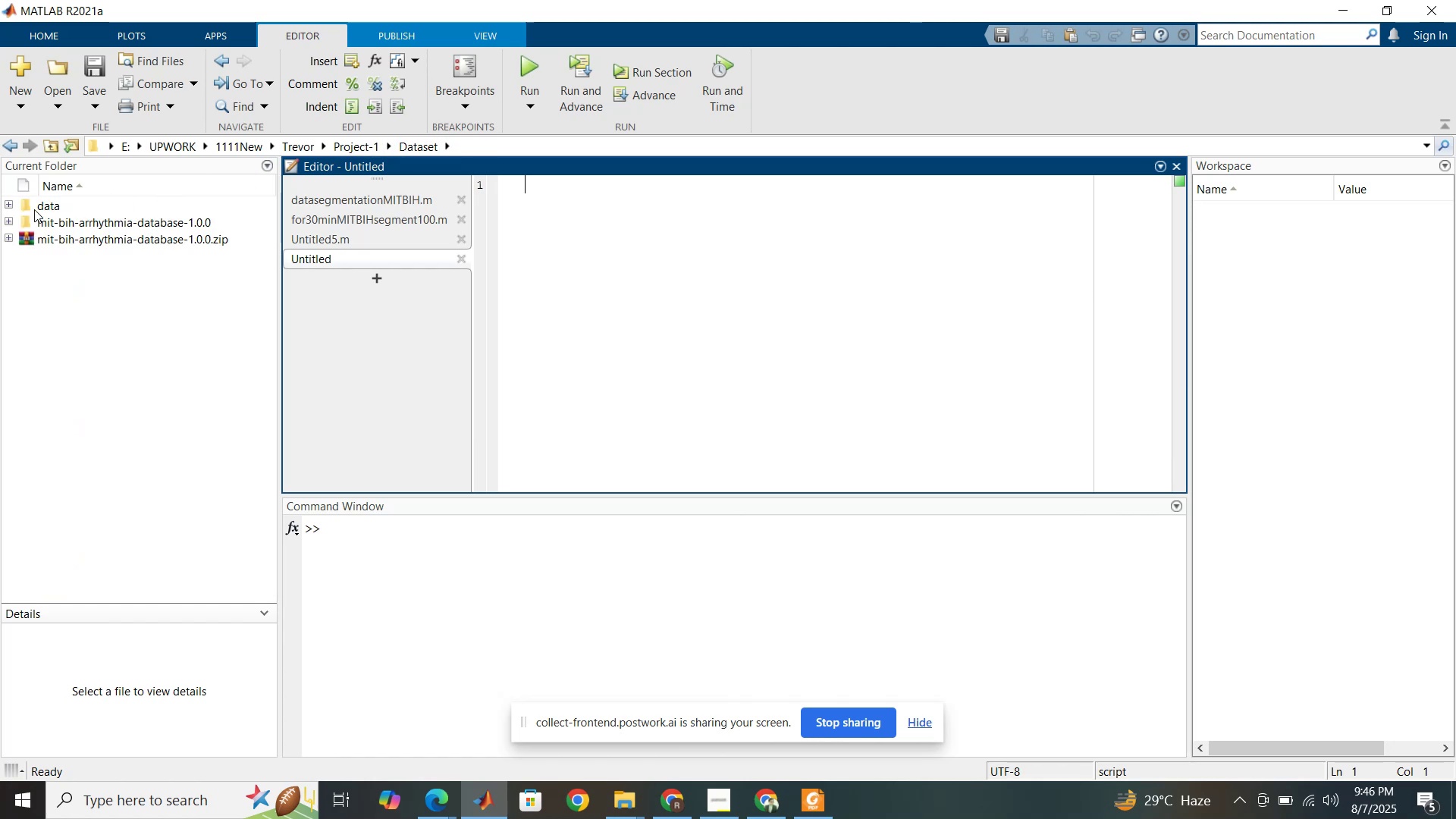 
left_click([33, 206])
 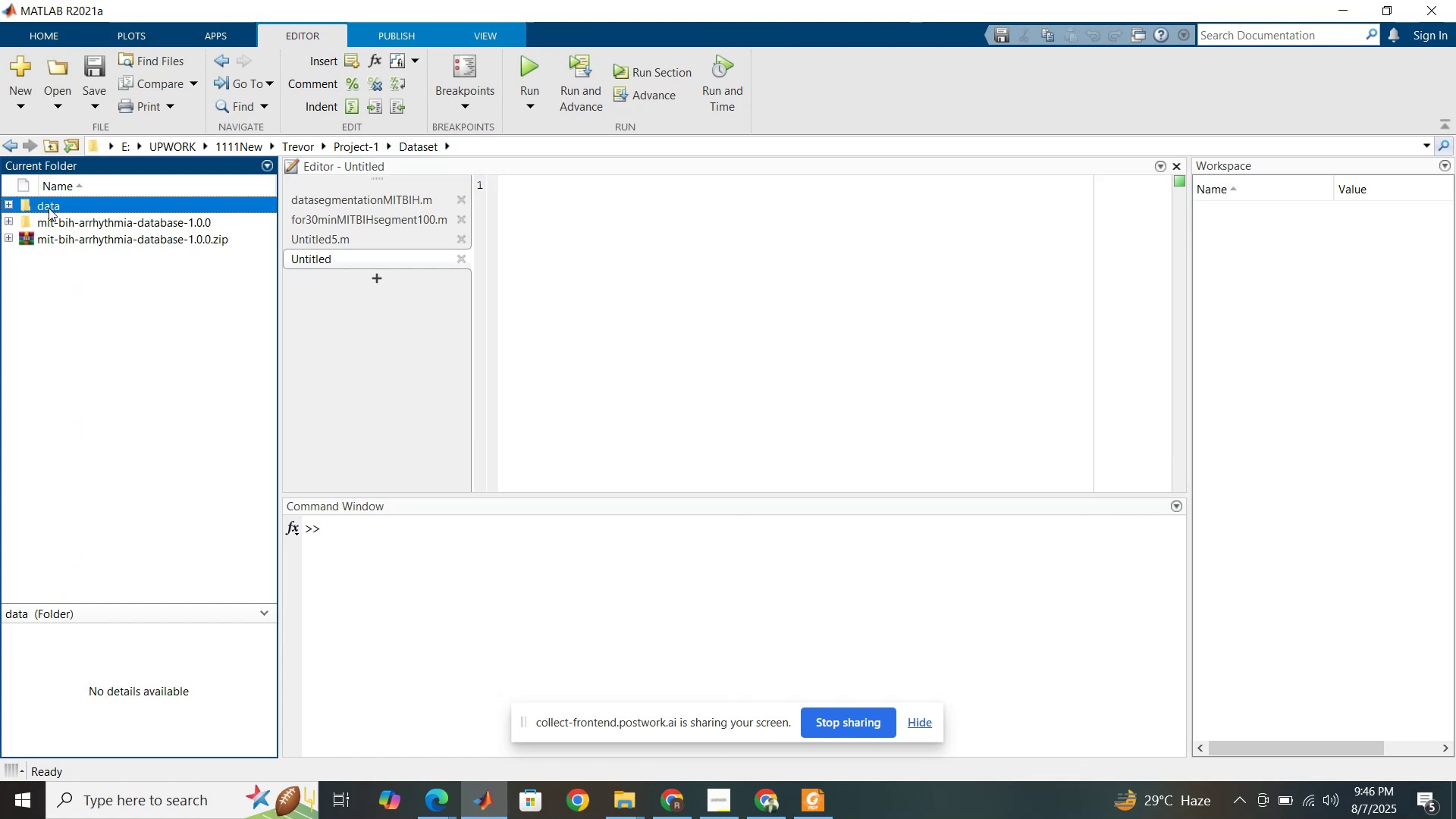 
double_click([49, 208])
 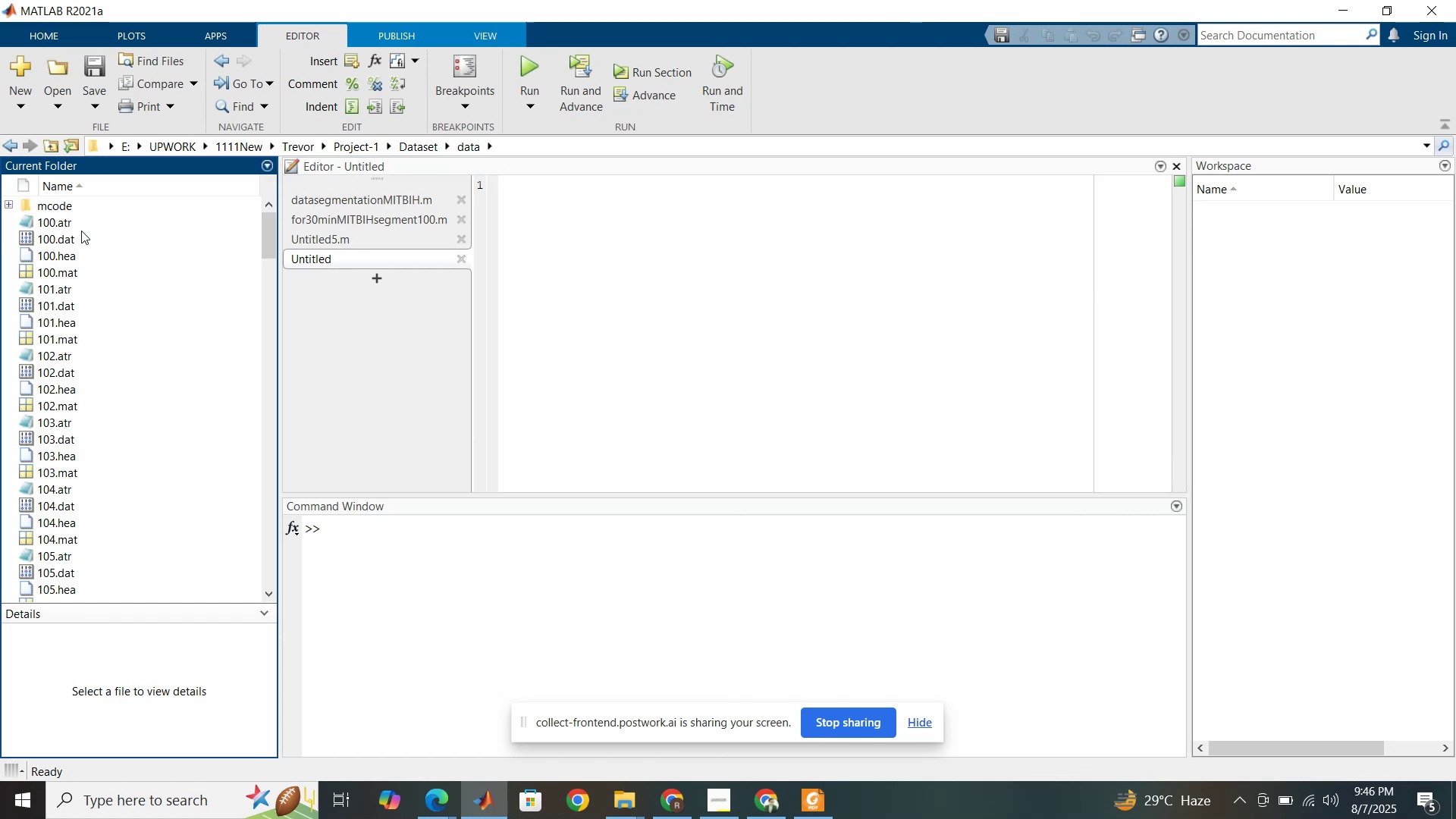 
scroll: coordinate [78, 287], scroll_direction: down, amount: 58.0
 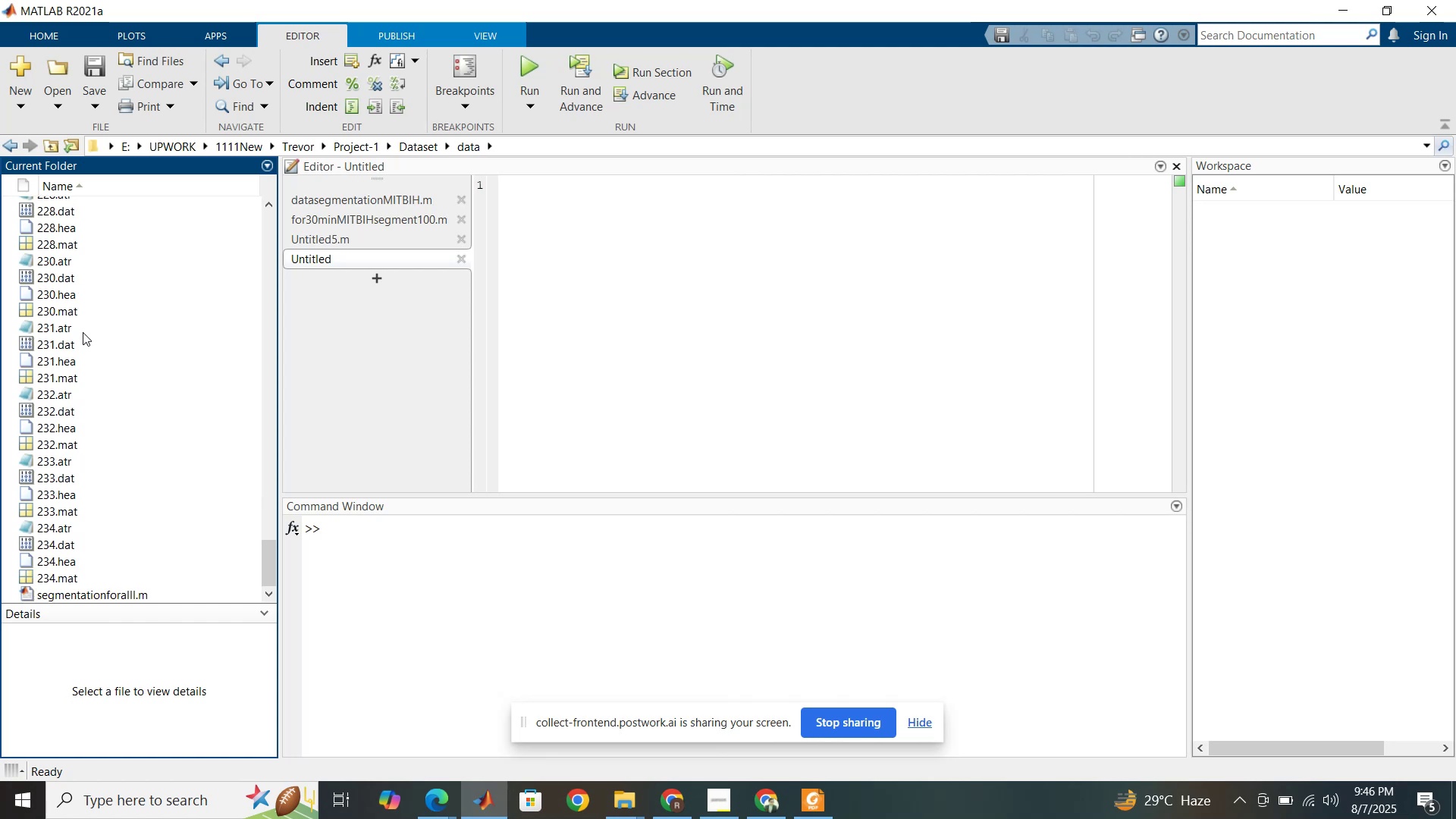 
scroll: coordinate [83, 331], scroll_direction: up, amount: 59.0
 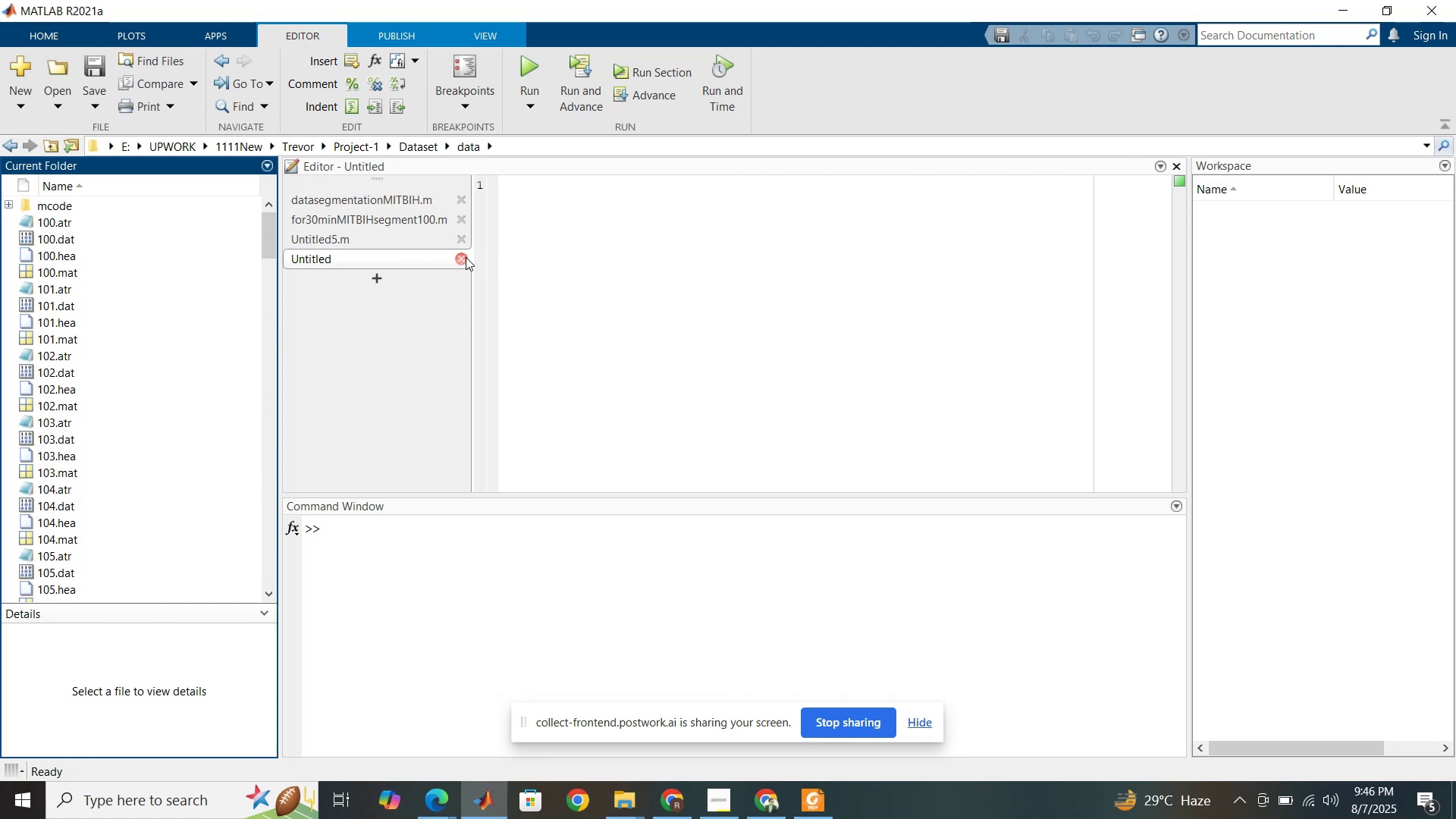 
left_click([556, 255])
 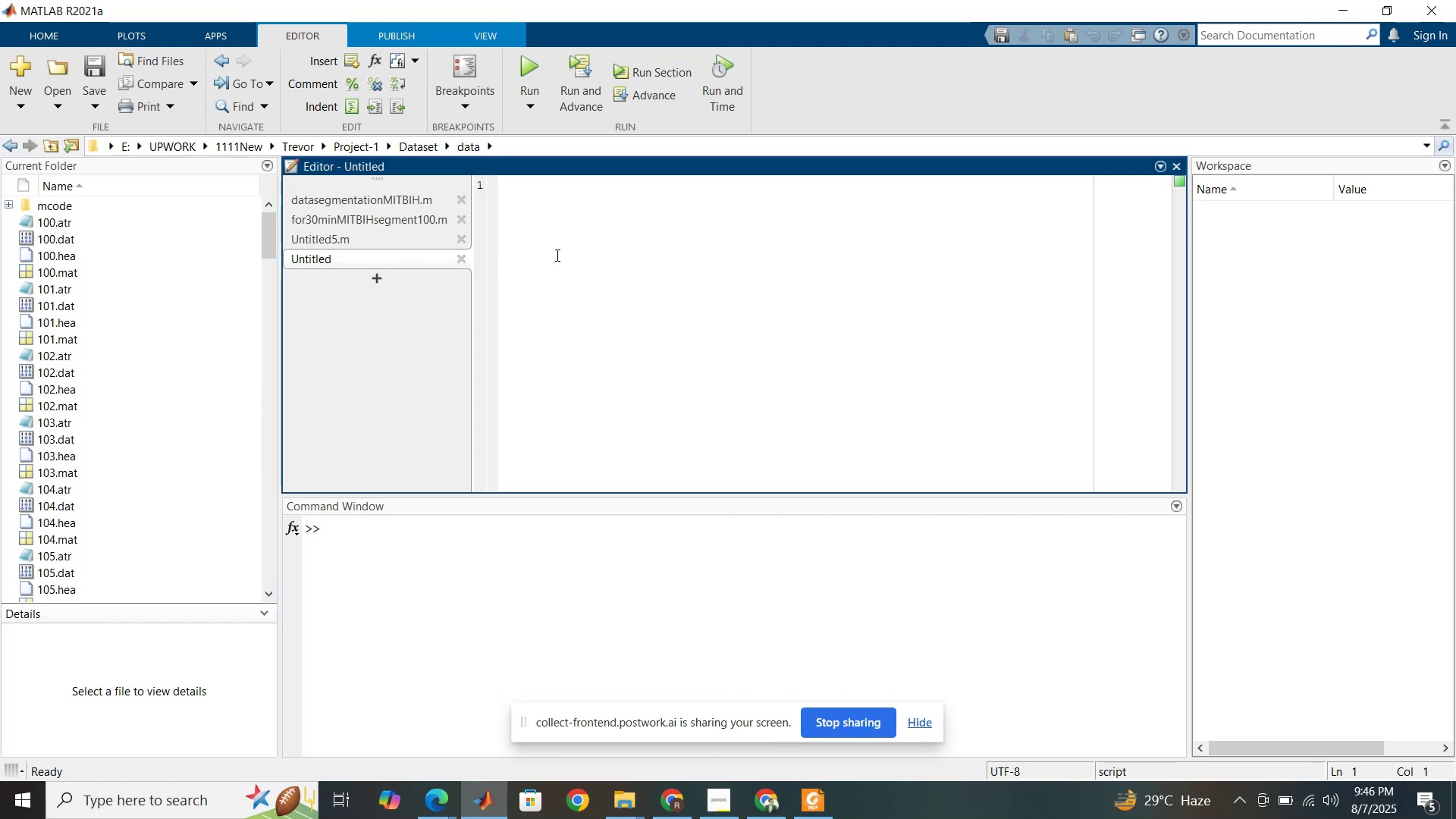 
key(Control+S)
 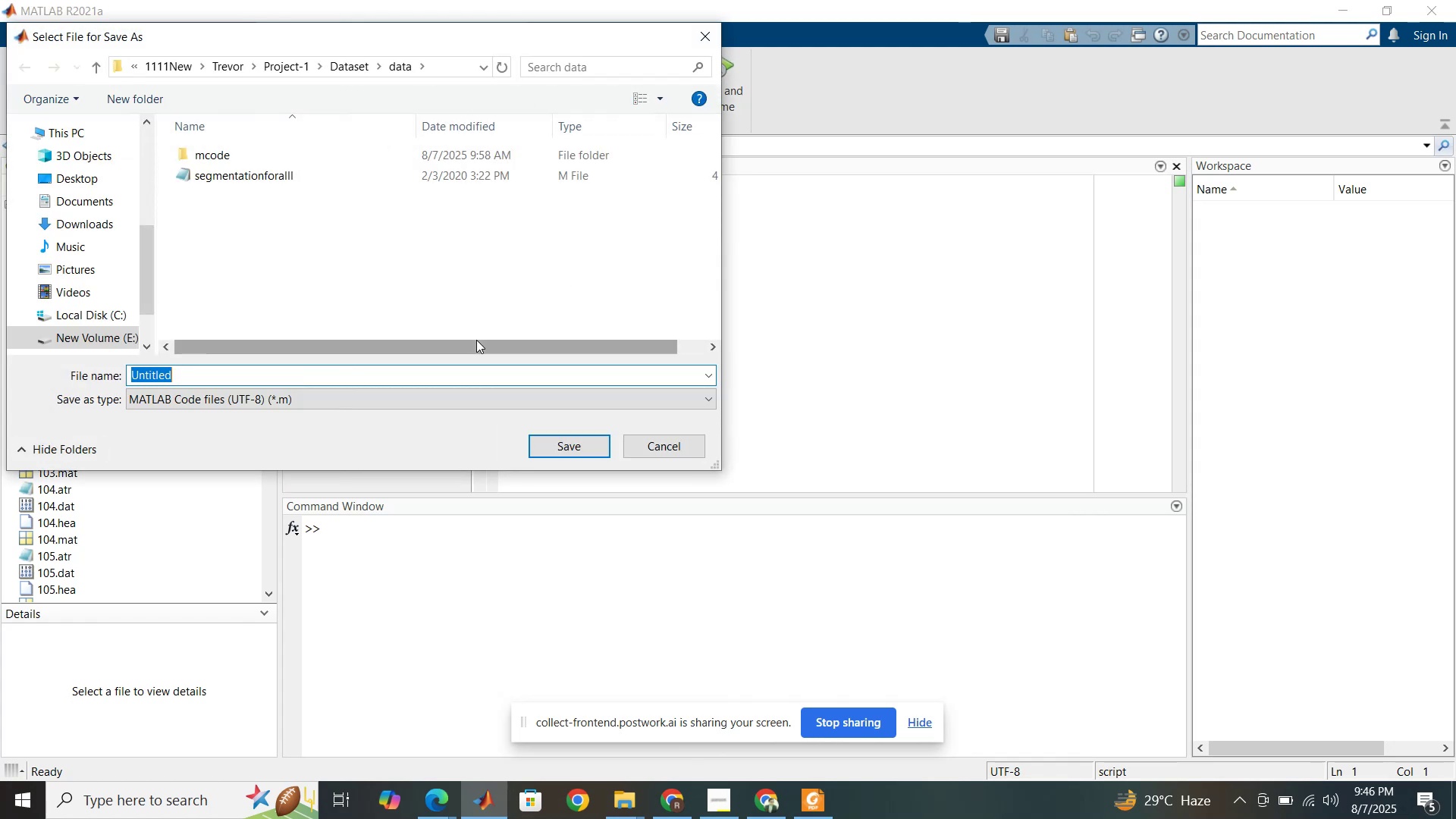 
type(DataLoadingandSegmentation)
 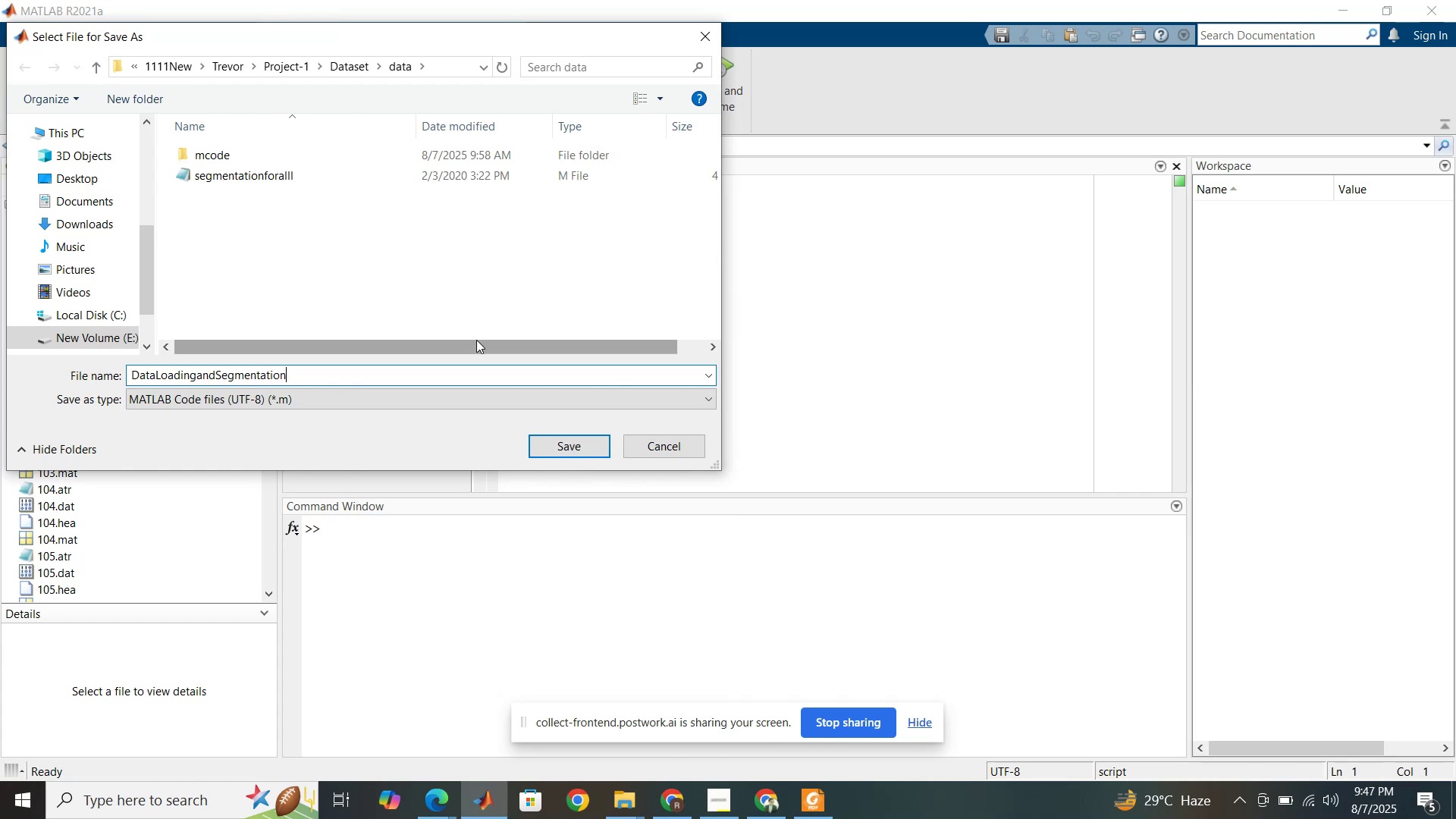 
left_click([578, 450])
 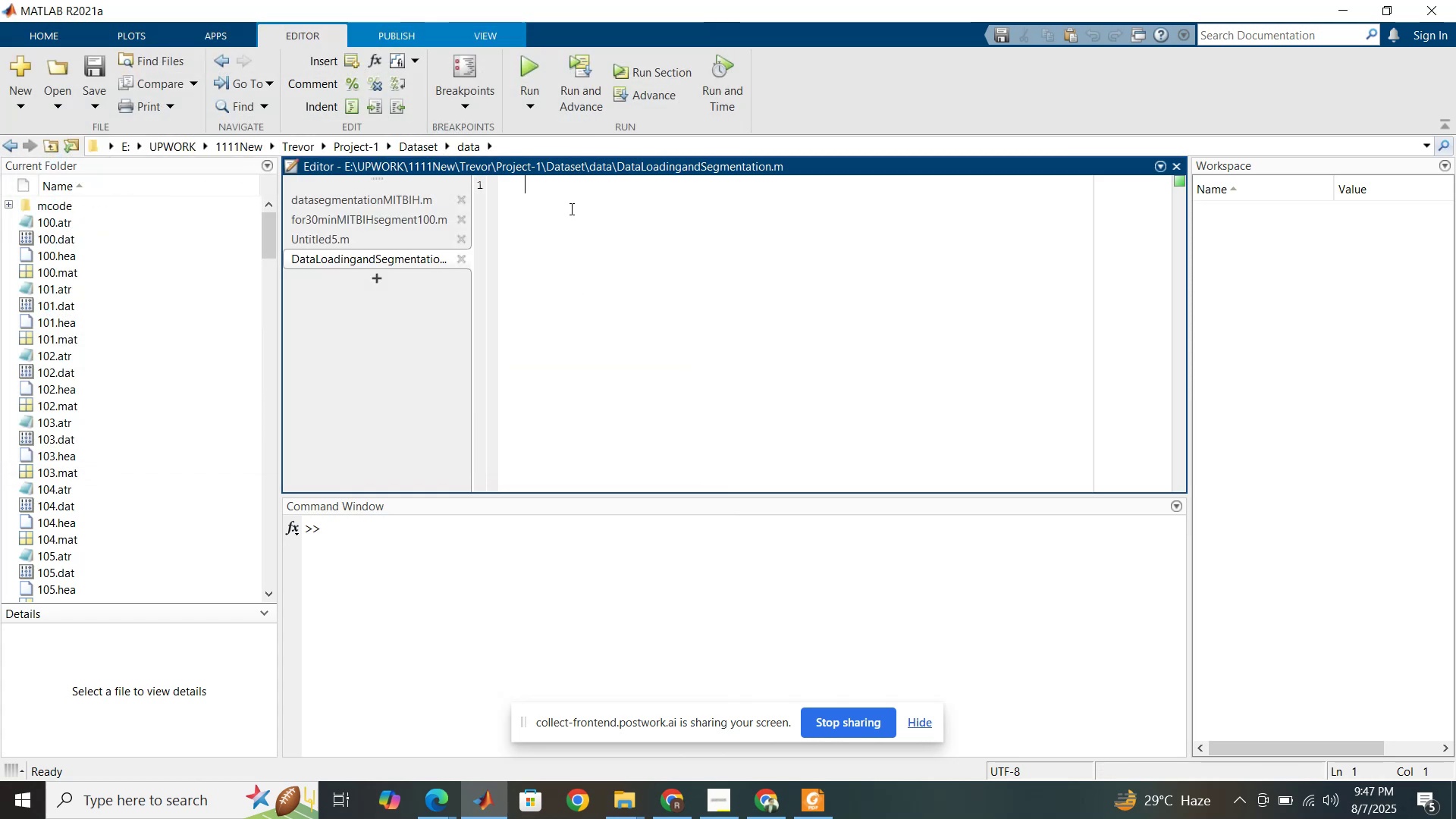 
left_click([570, 209])
 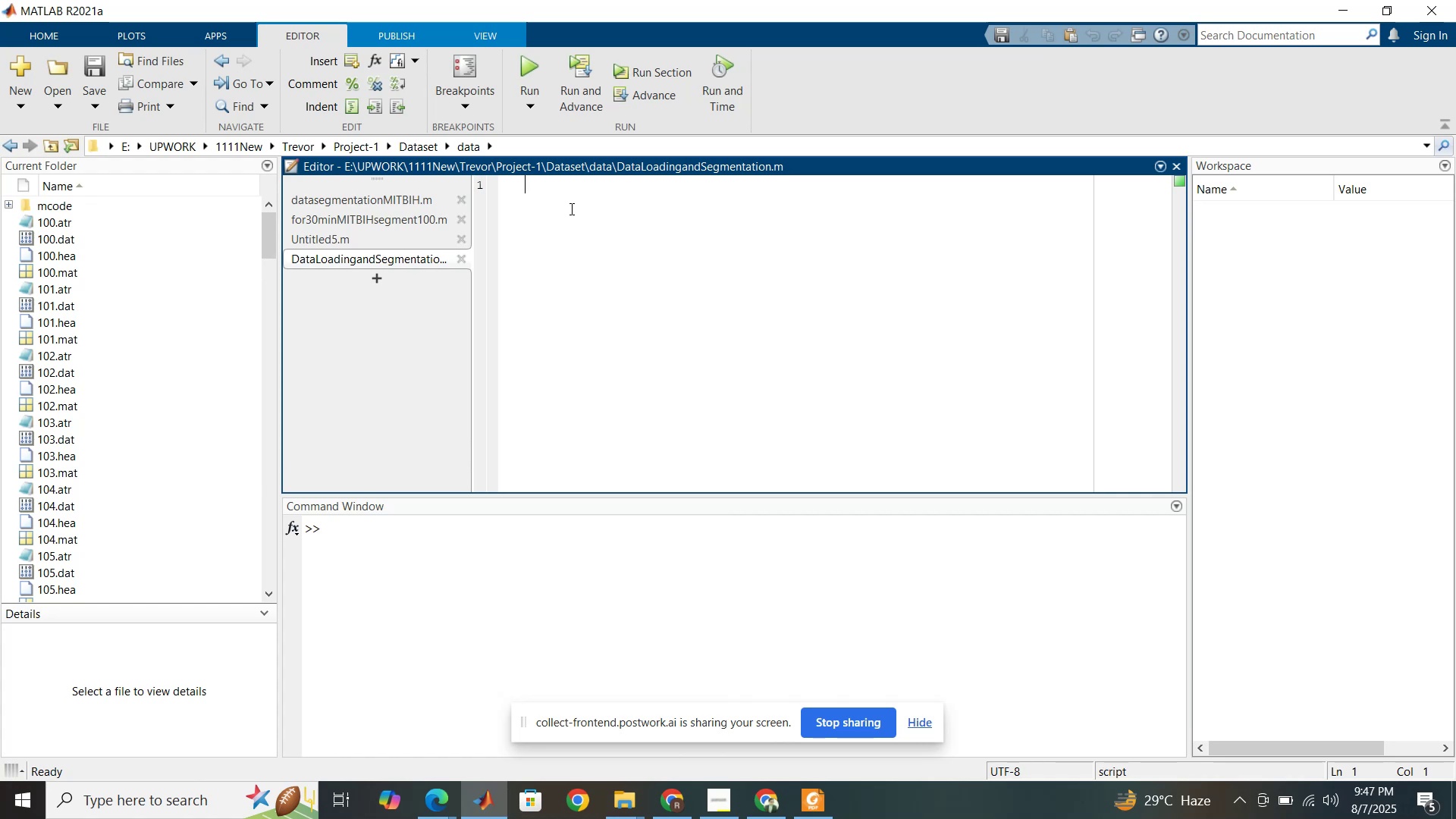 
type(Clea)
key(Backspace)
key(Backspace)
key(Backspace)
key(Backspace)
type(clear all;close all;clc)
 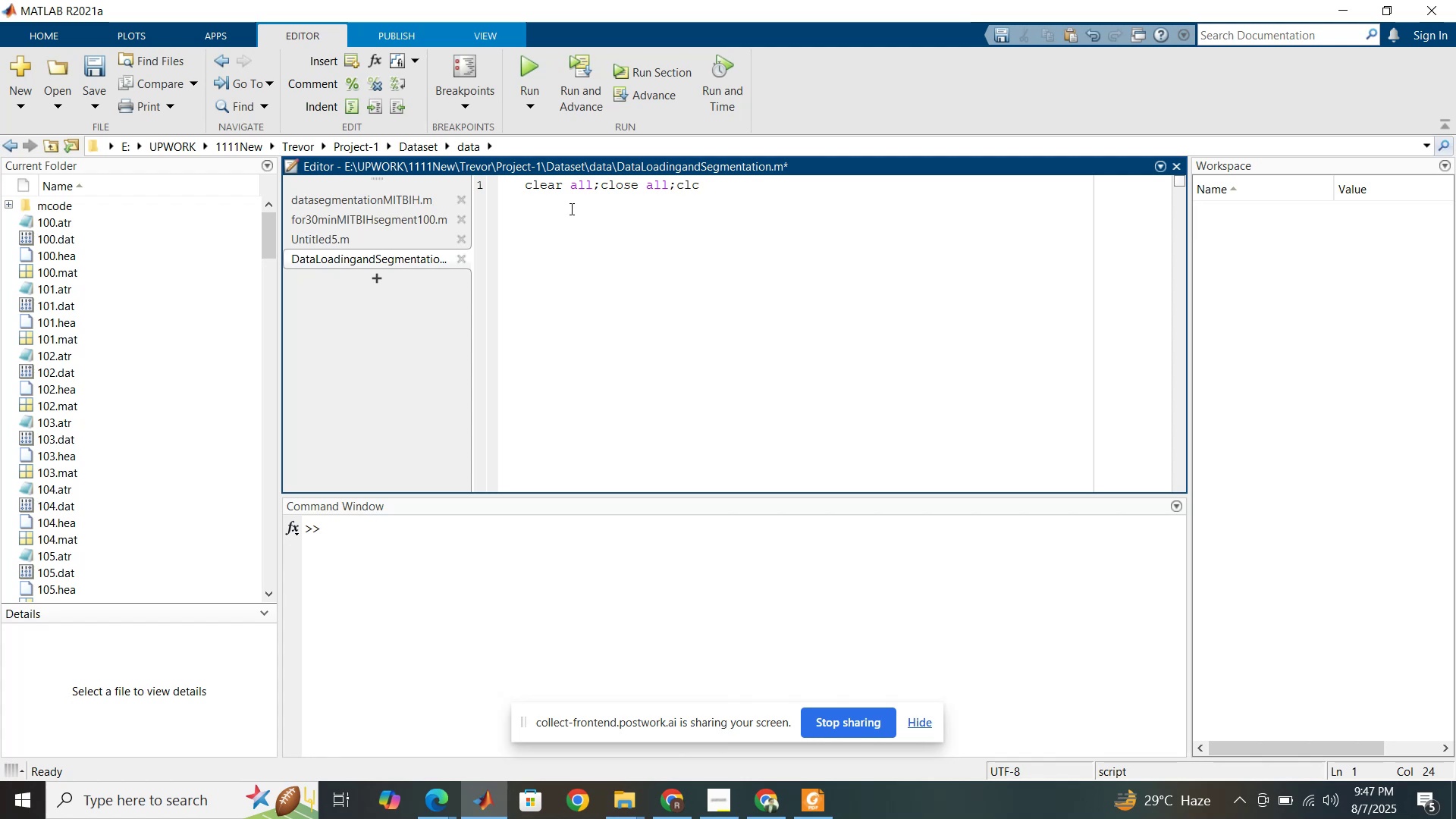 
key(Enter)
 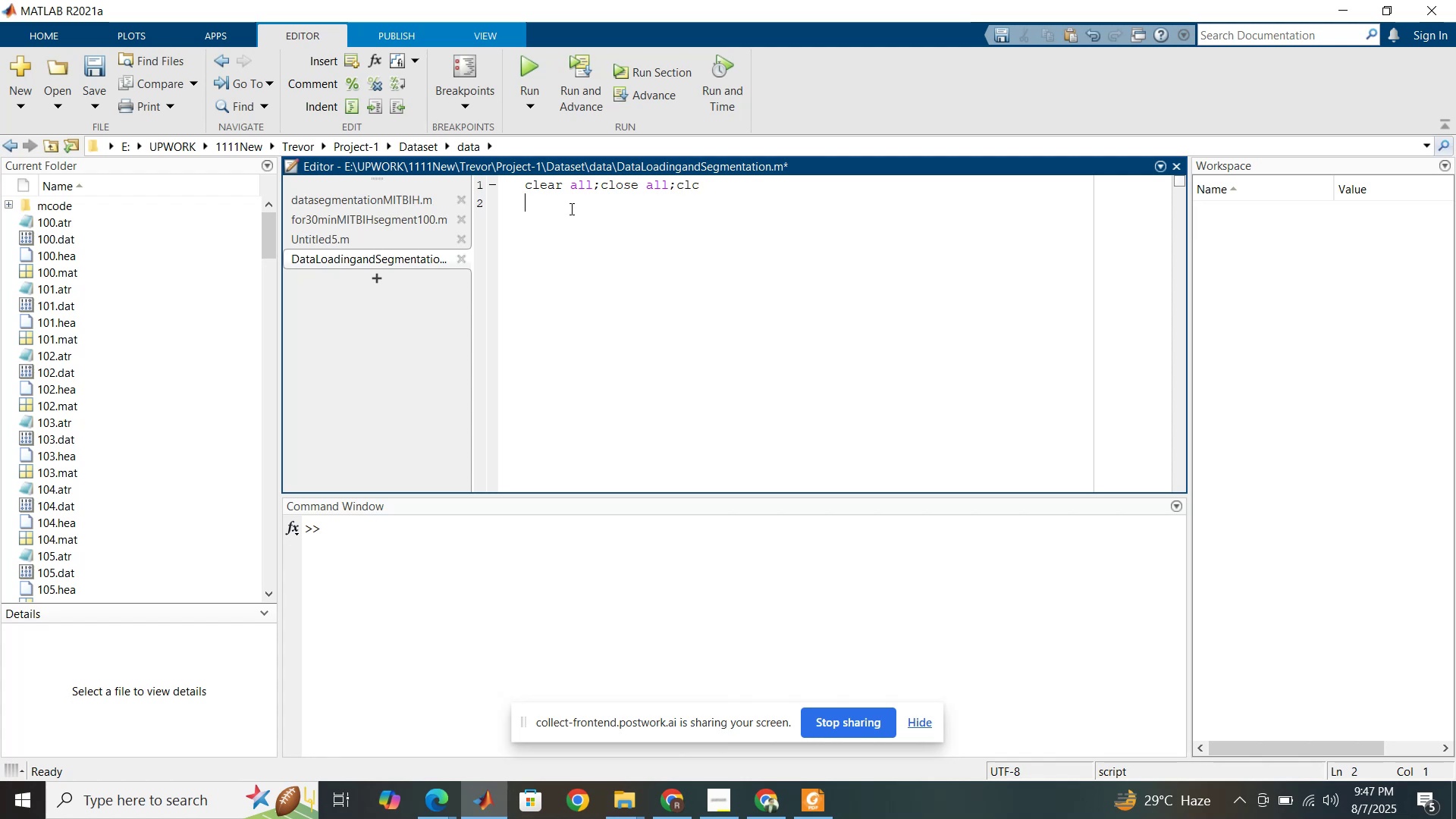 
type(%%)
 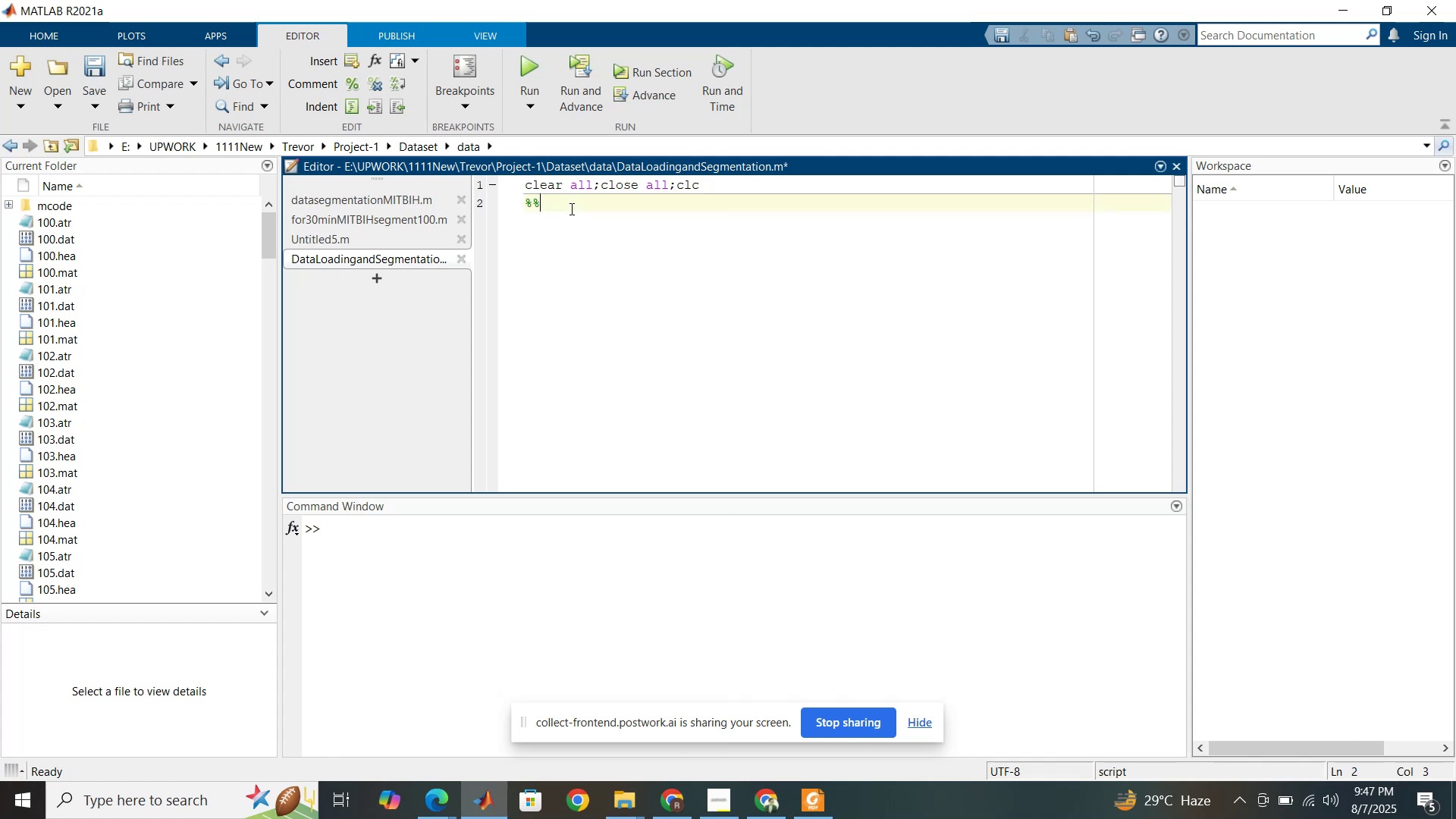 
key(Enter)
 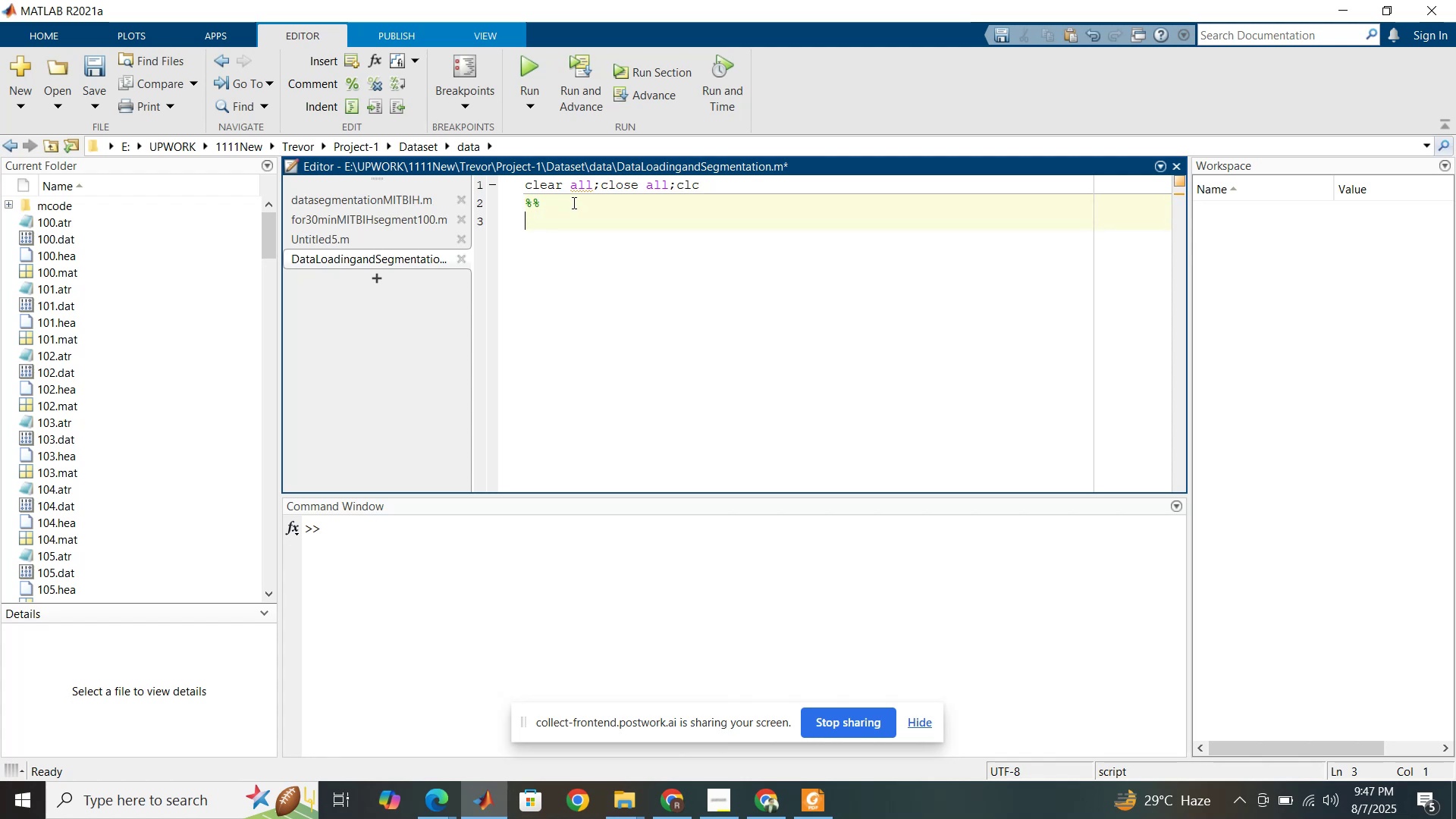 
type( Reading data through W)
 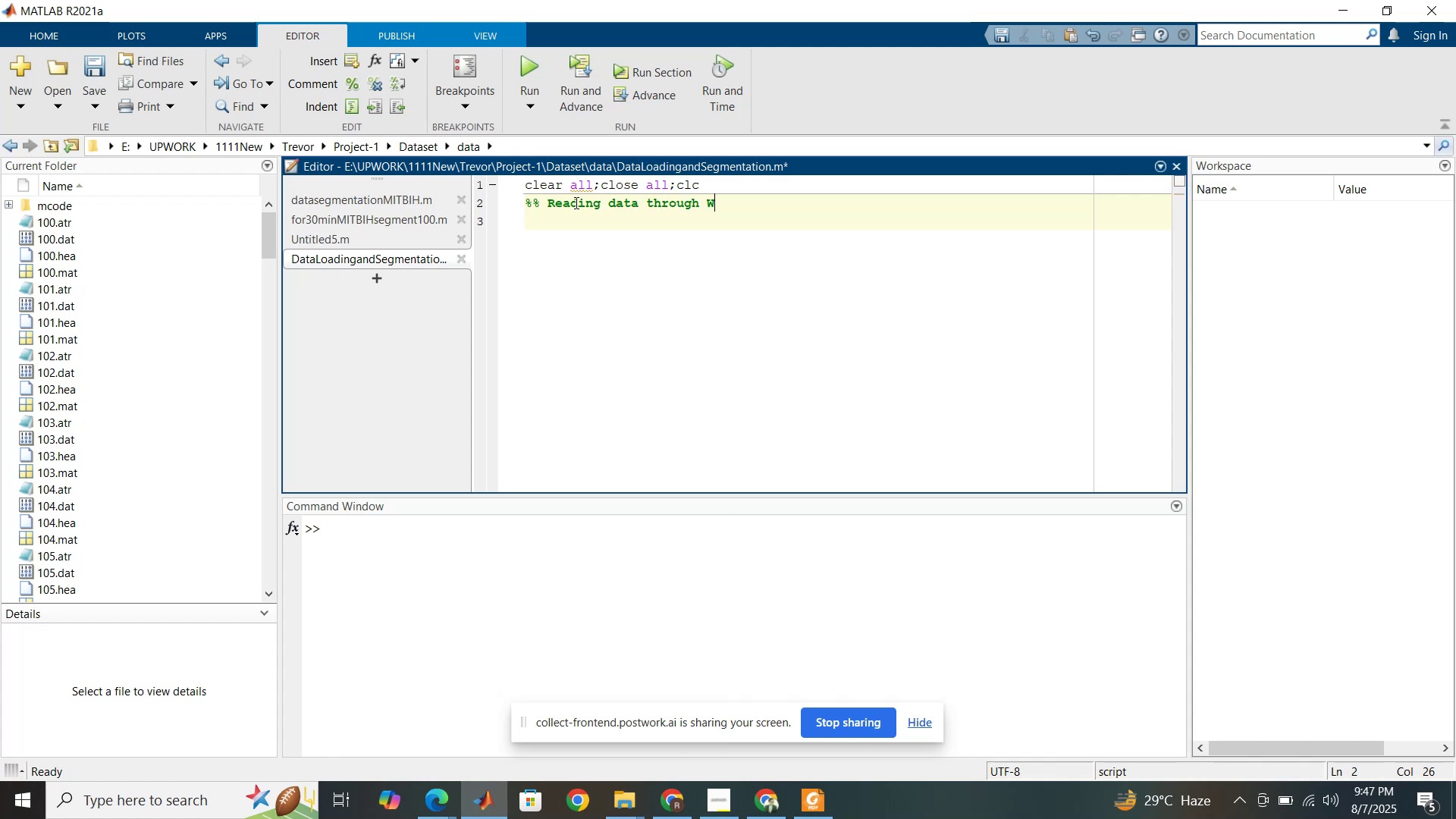 
left_click([769, 807])
 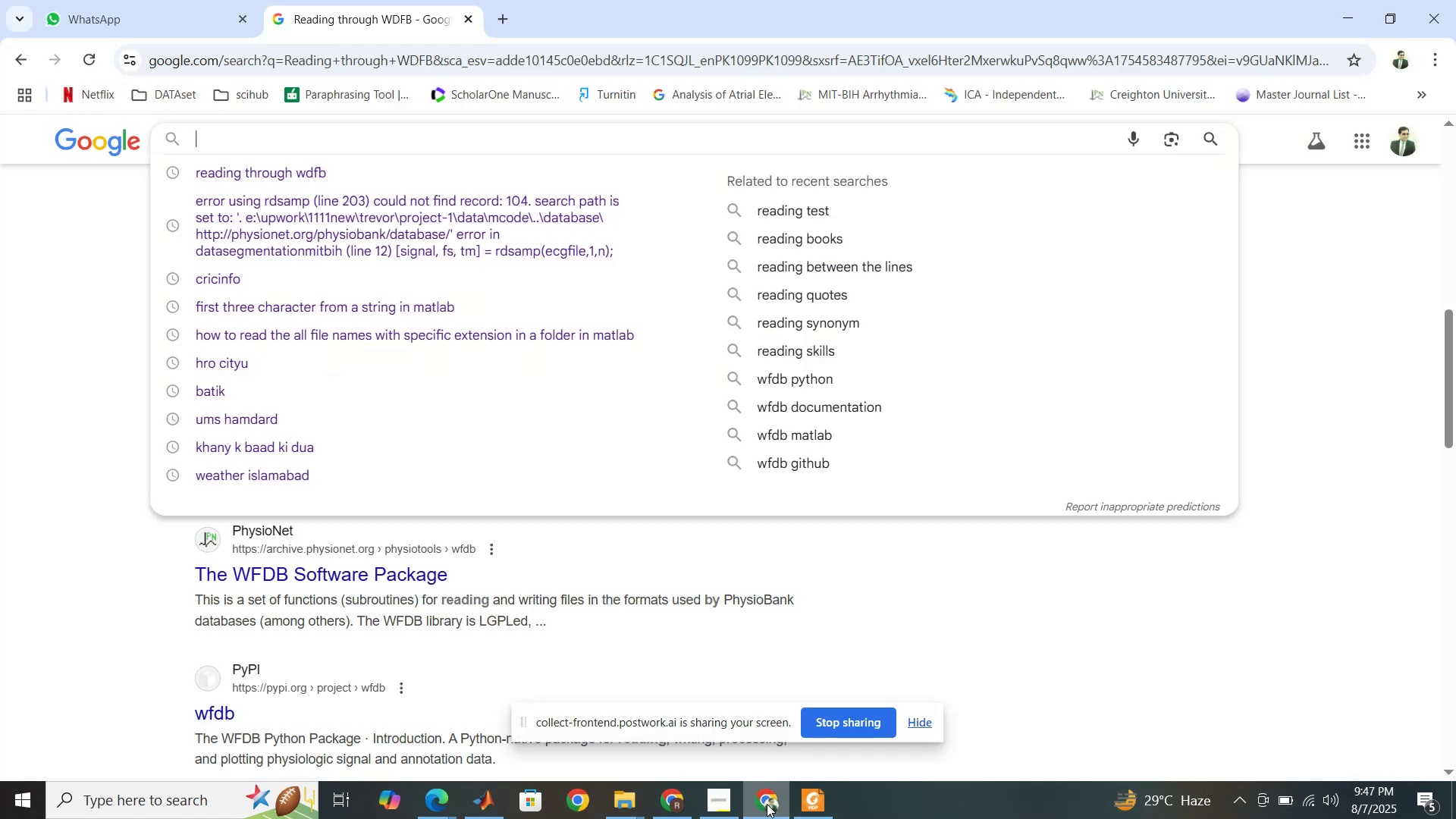 
left_click([767, 804])
 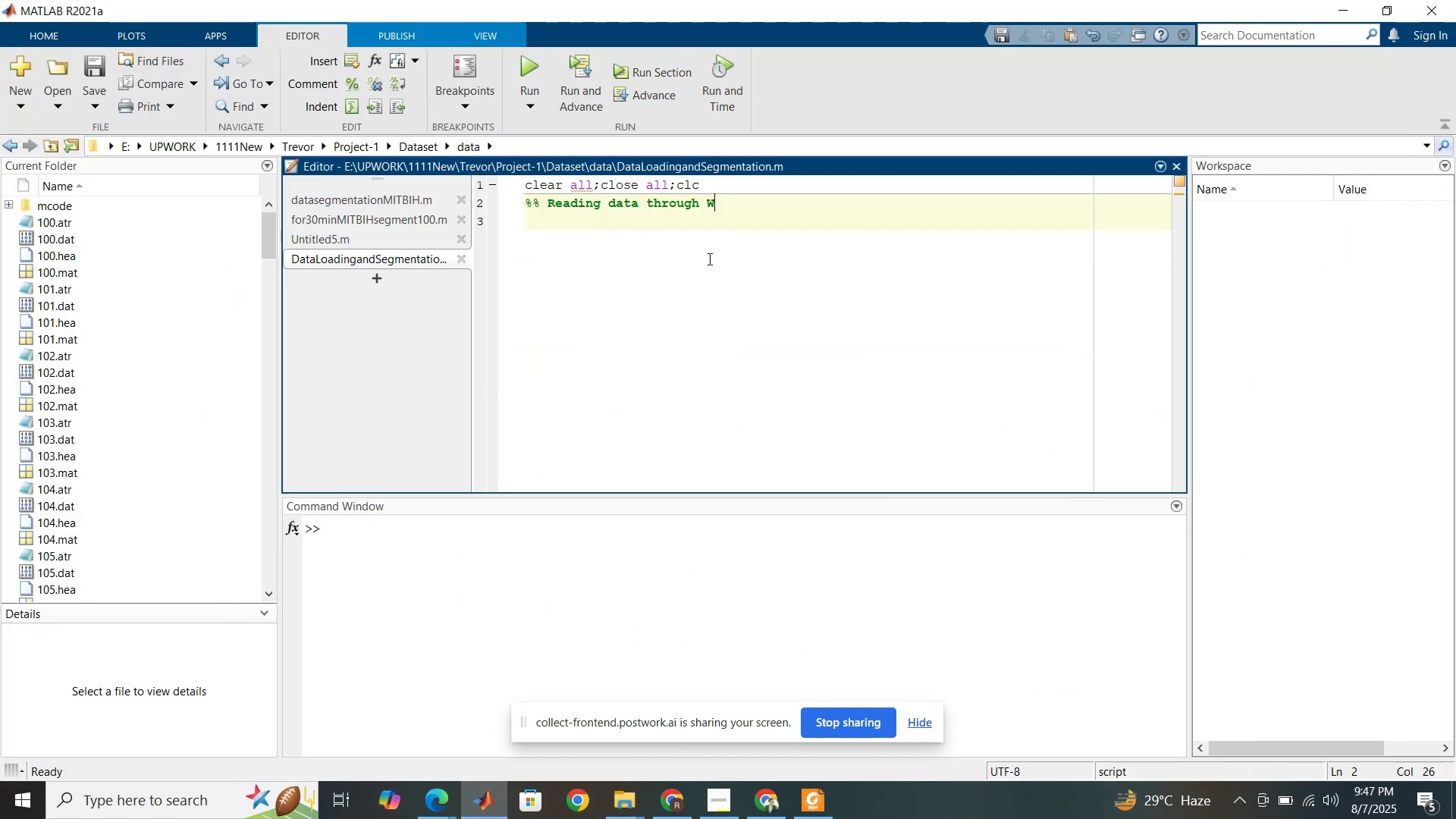 
type(DFB package)
 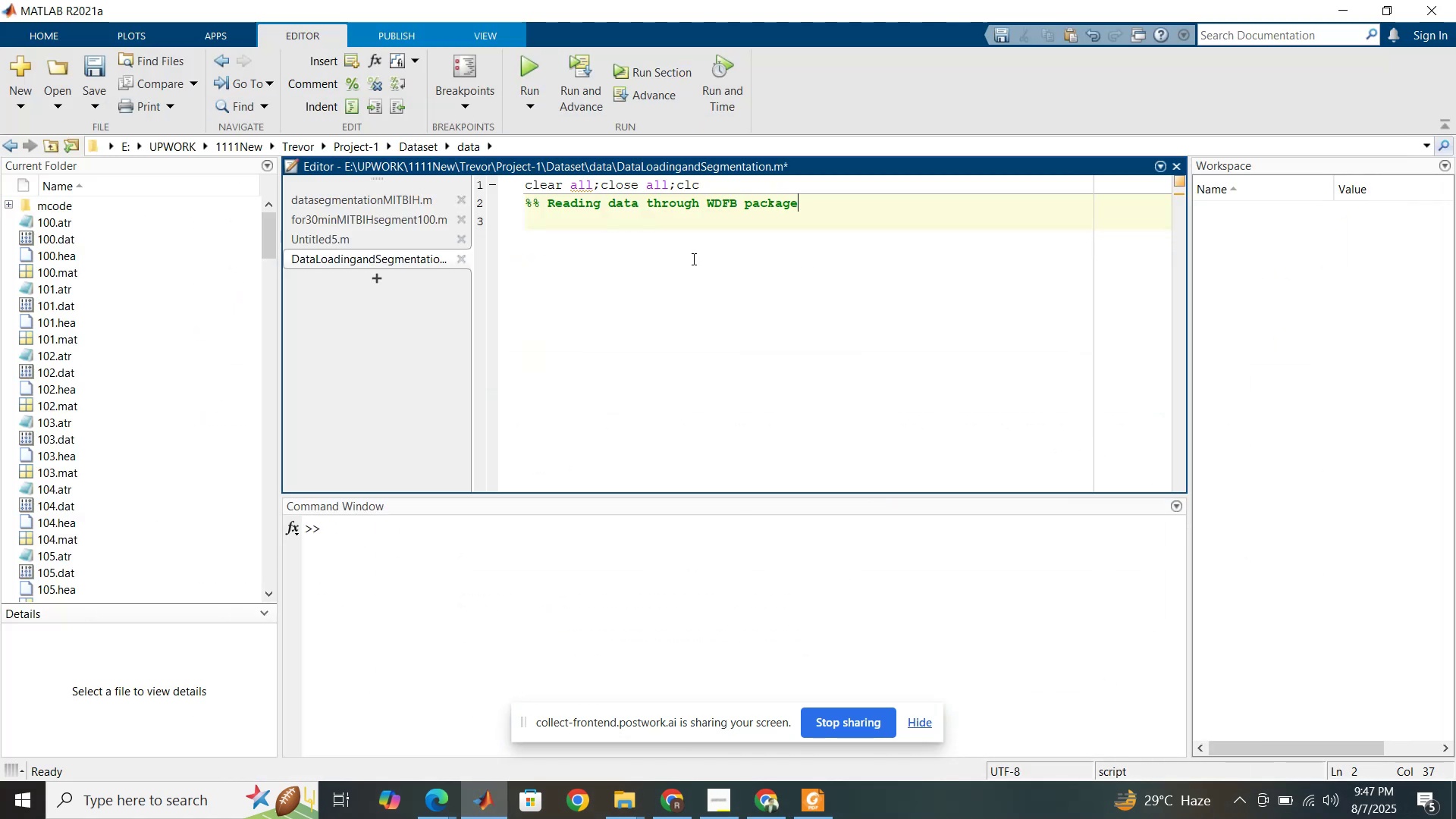 
left_click([660, 237])
 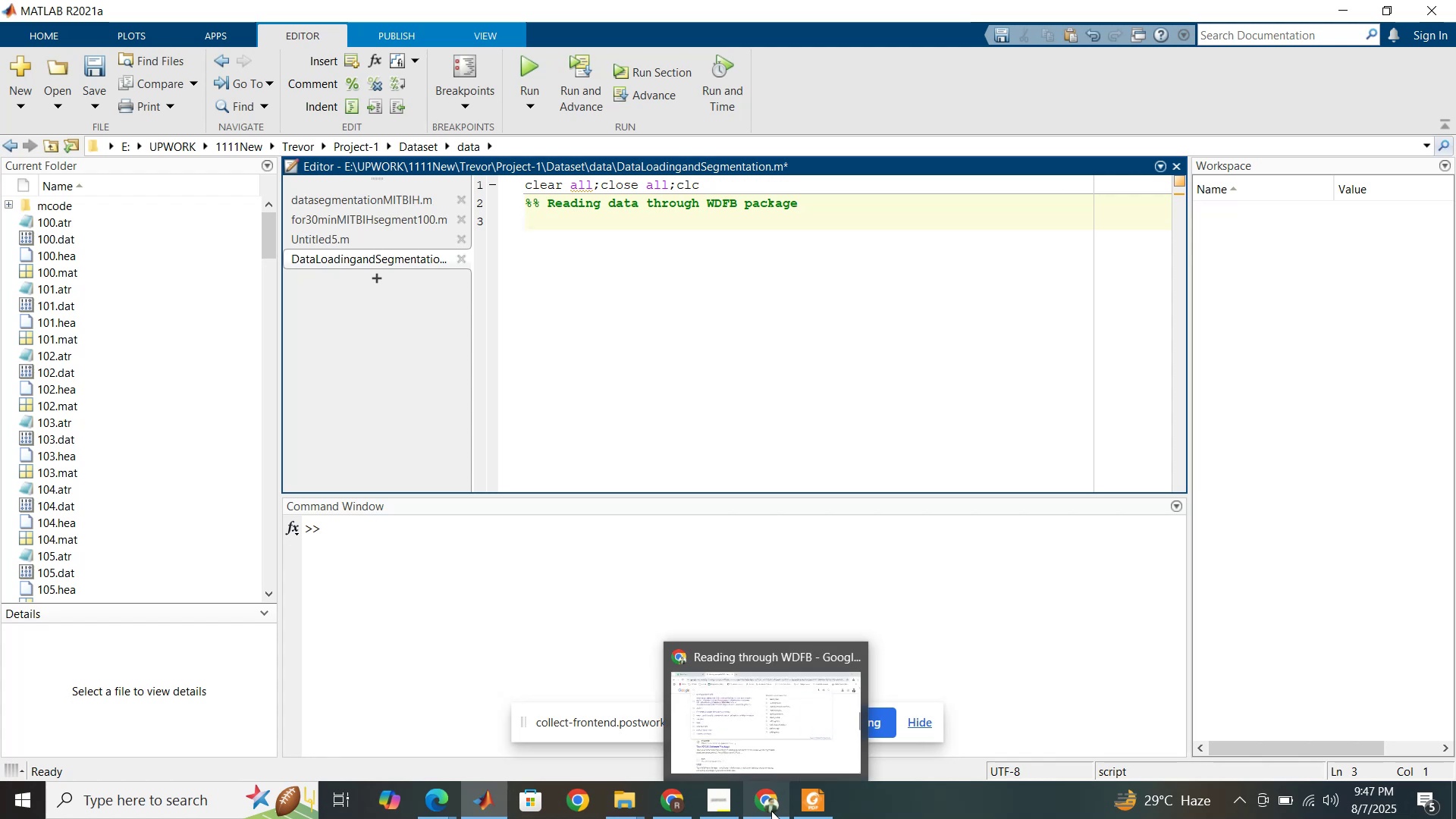 
left_click([771, 811])
 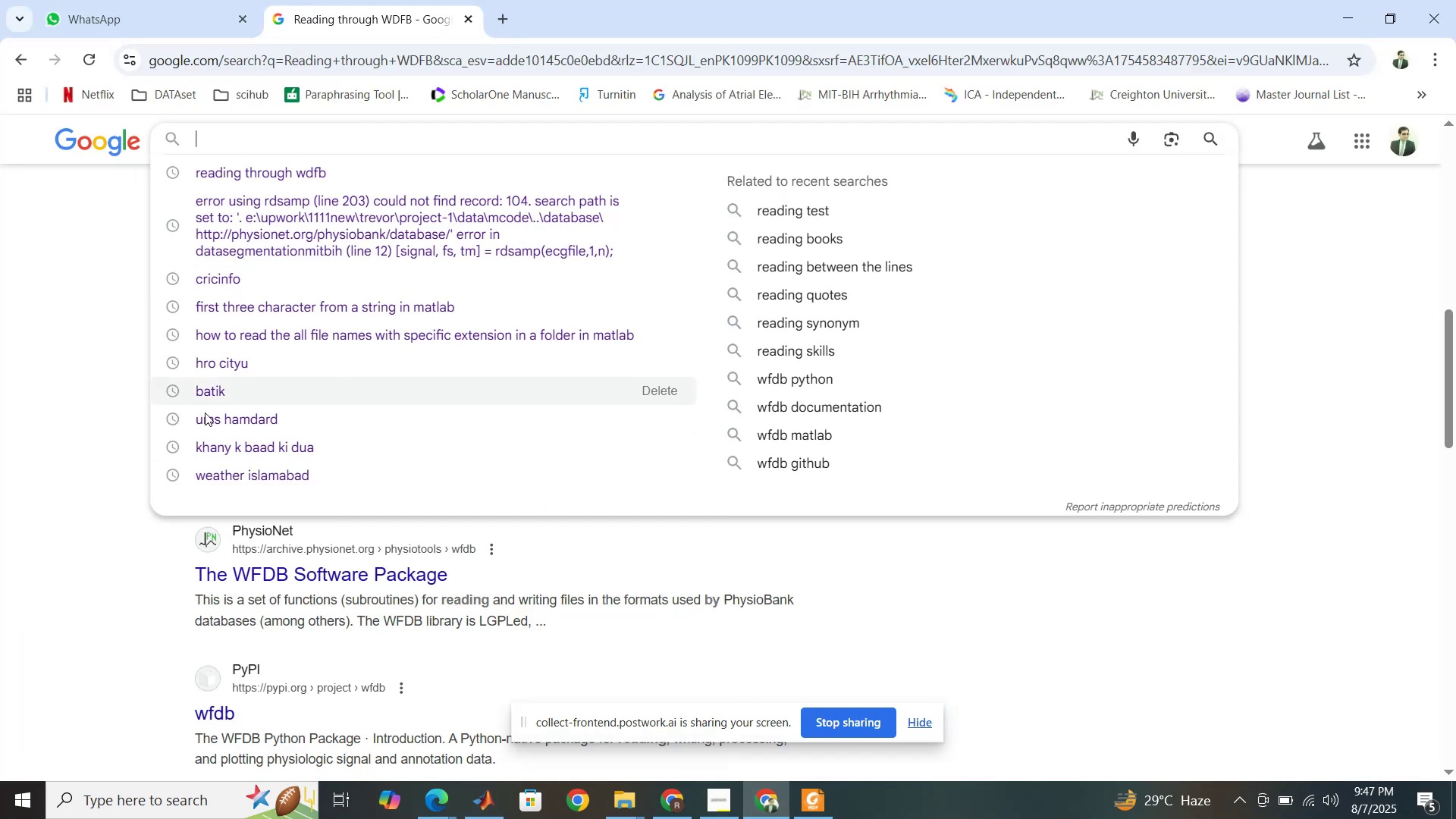 
left_click([46, 482])
 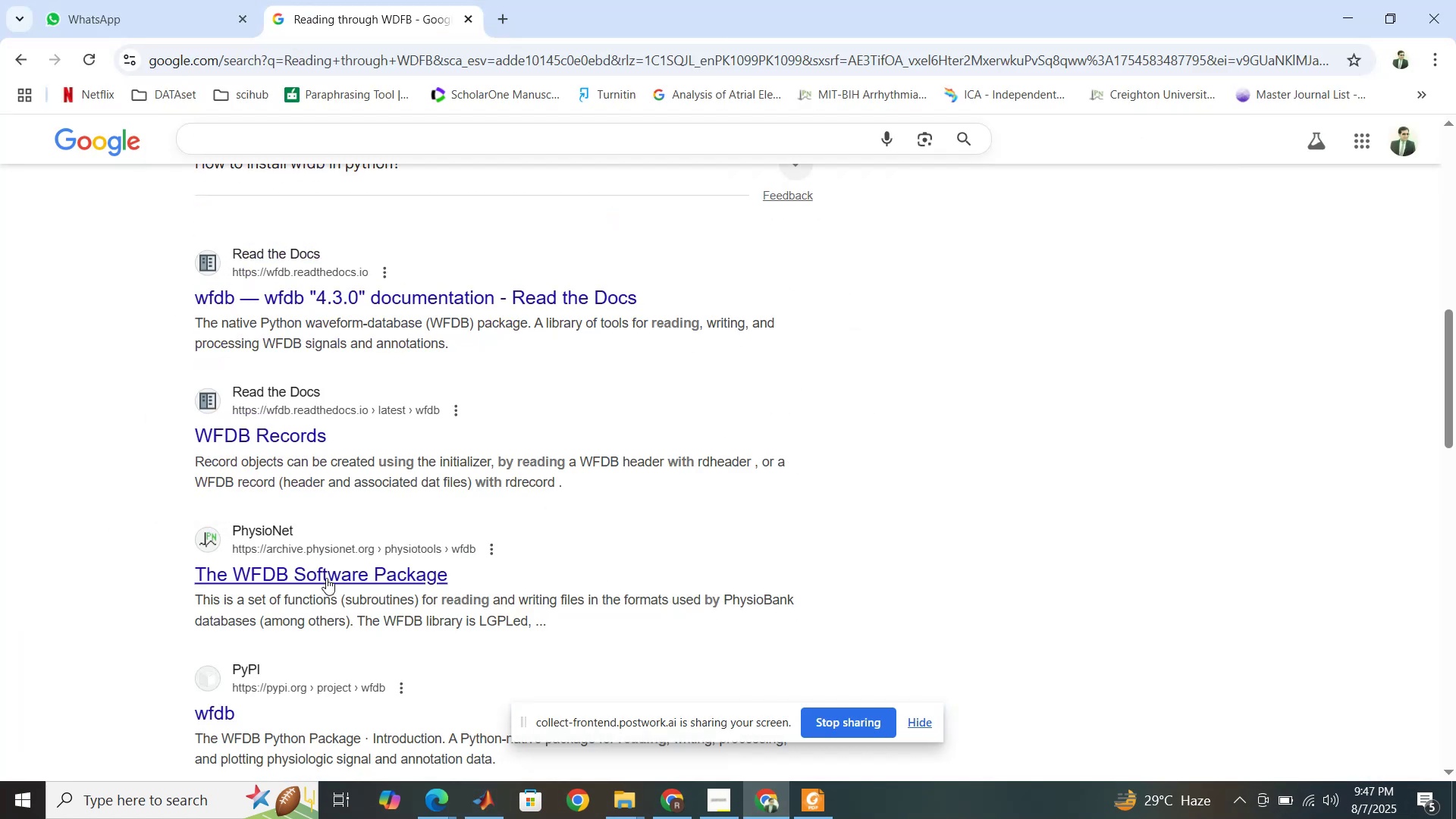 
right_click([326, 578])
 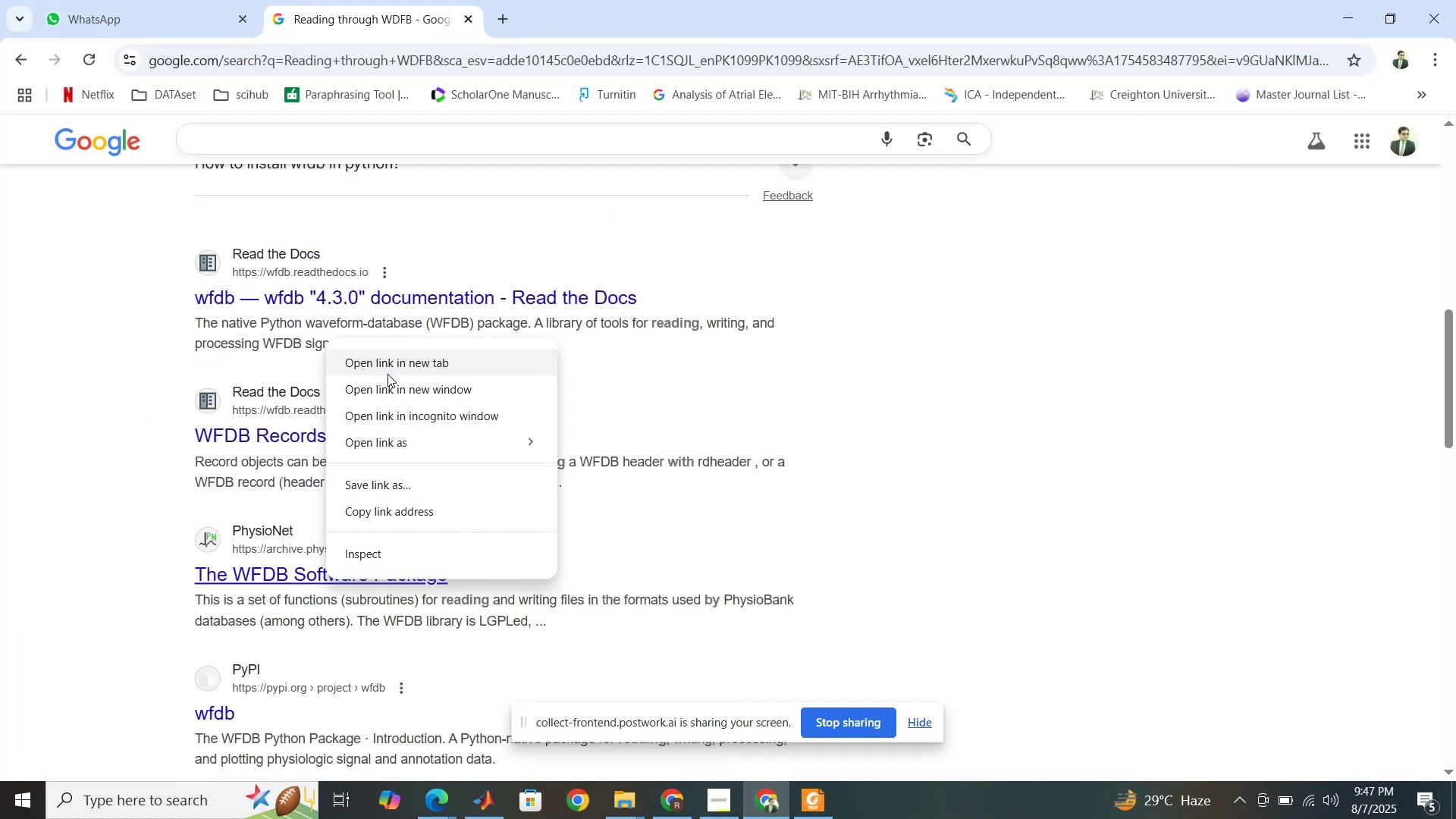 
left_click([388, 373])
 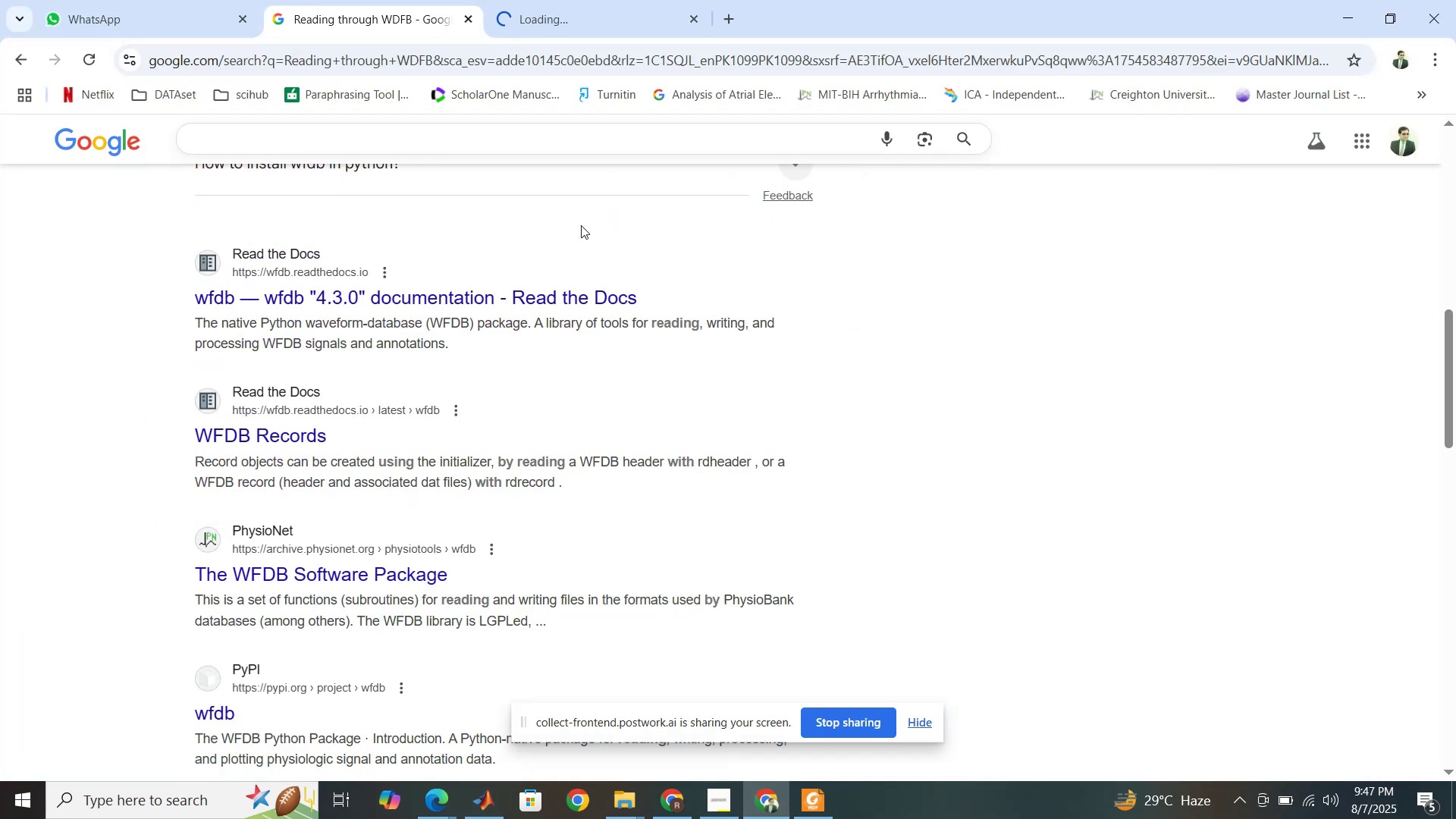 
left_click([573, 0])
 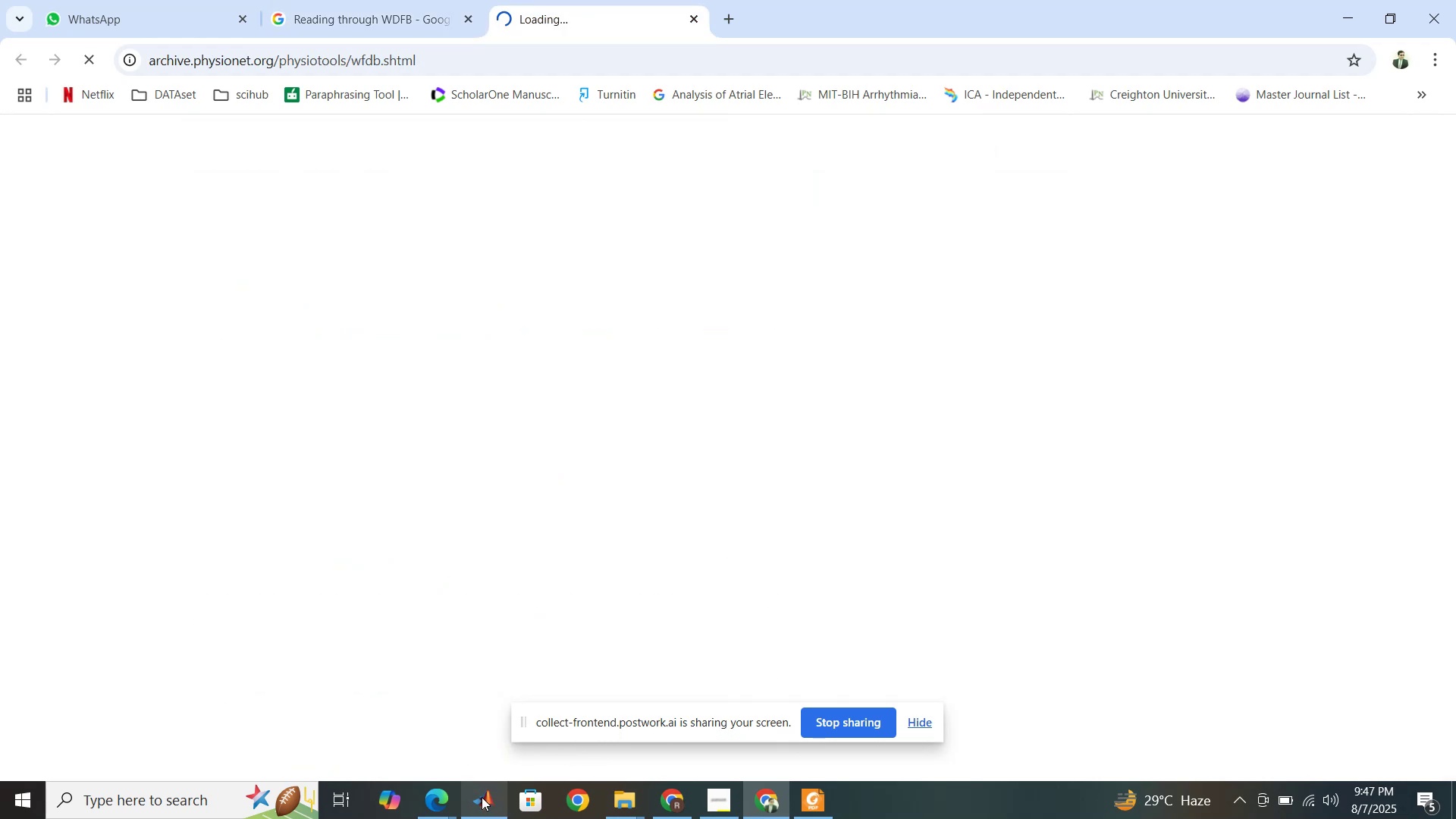 
left_click([482, 797])
 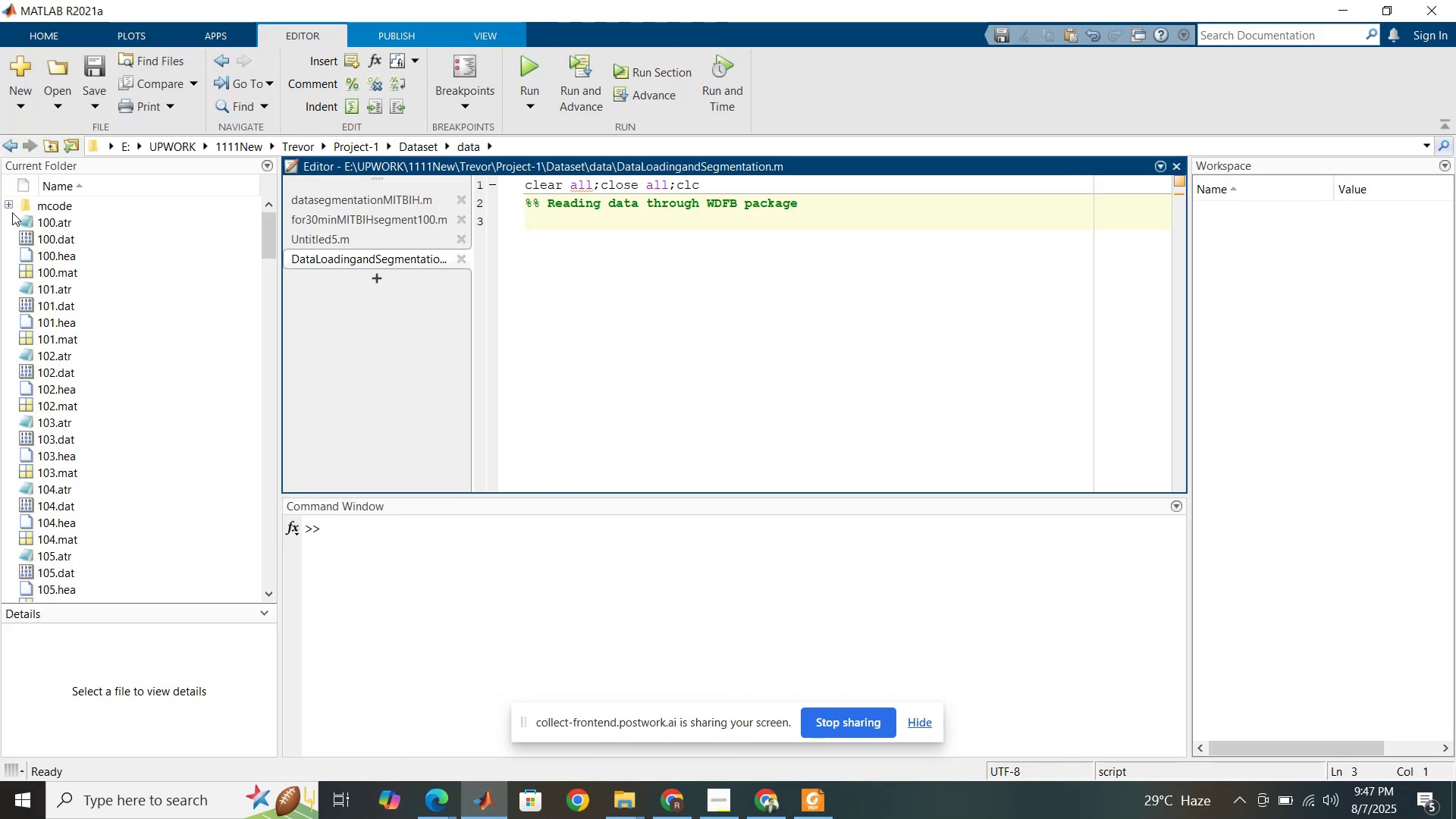 
left_click([9, 206])
 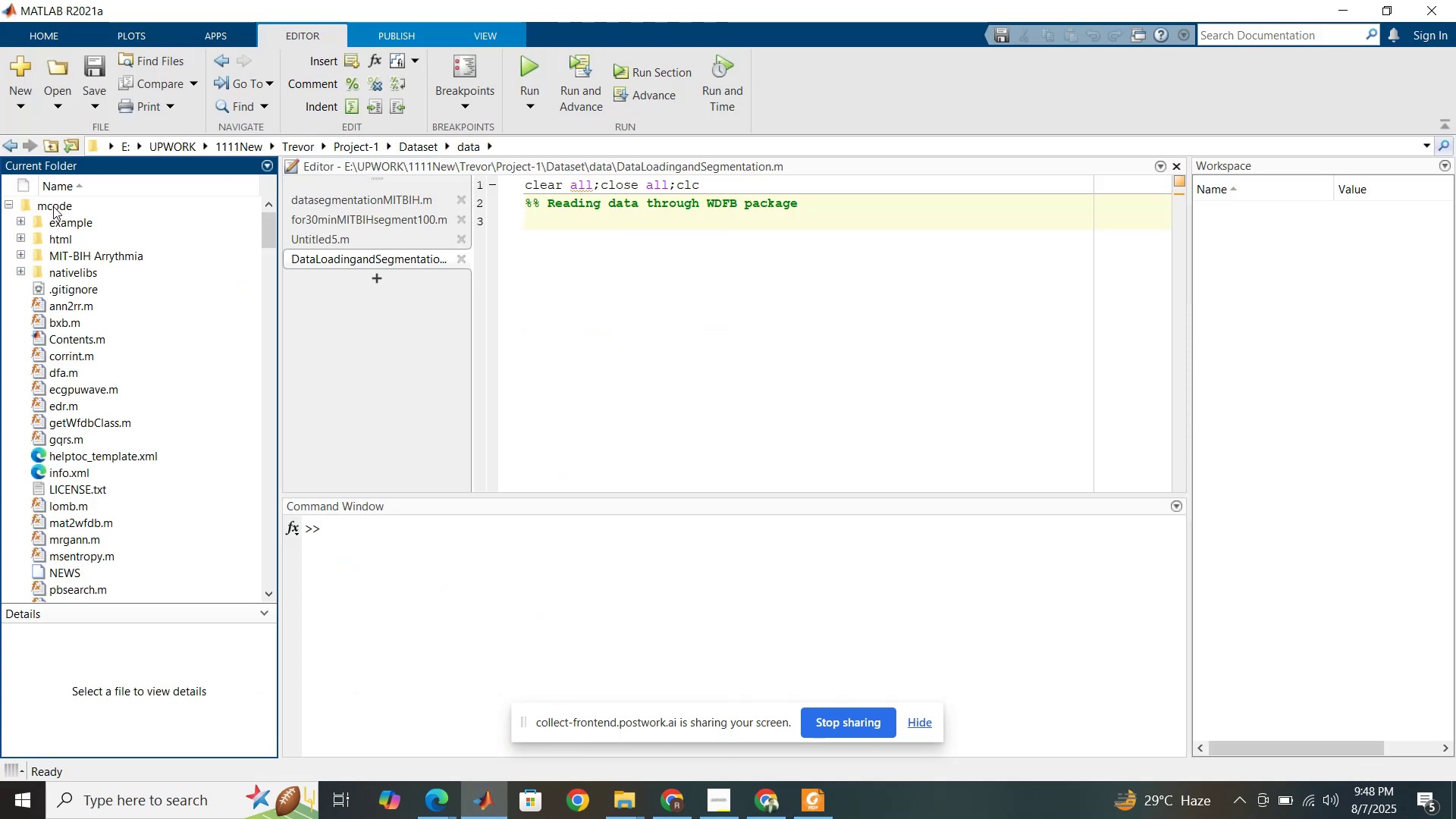 
scroll: coordinate [81, 392], scroll_direction: down, amount: 19.0
 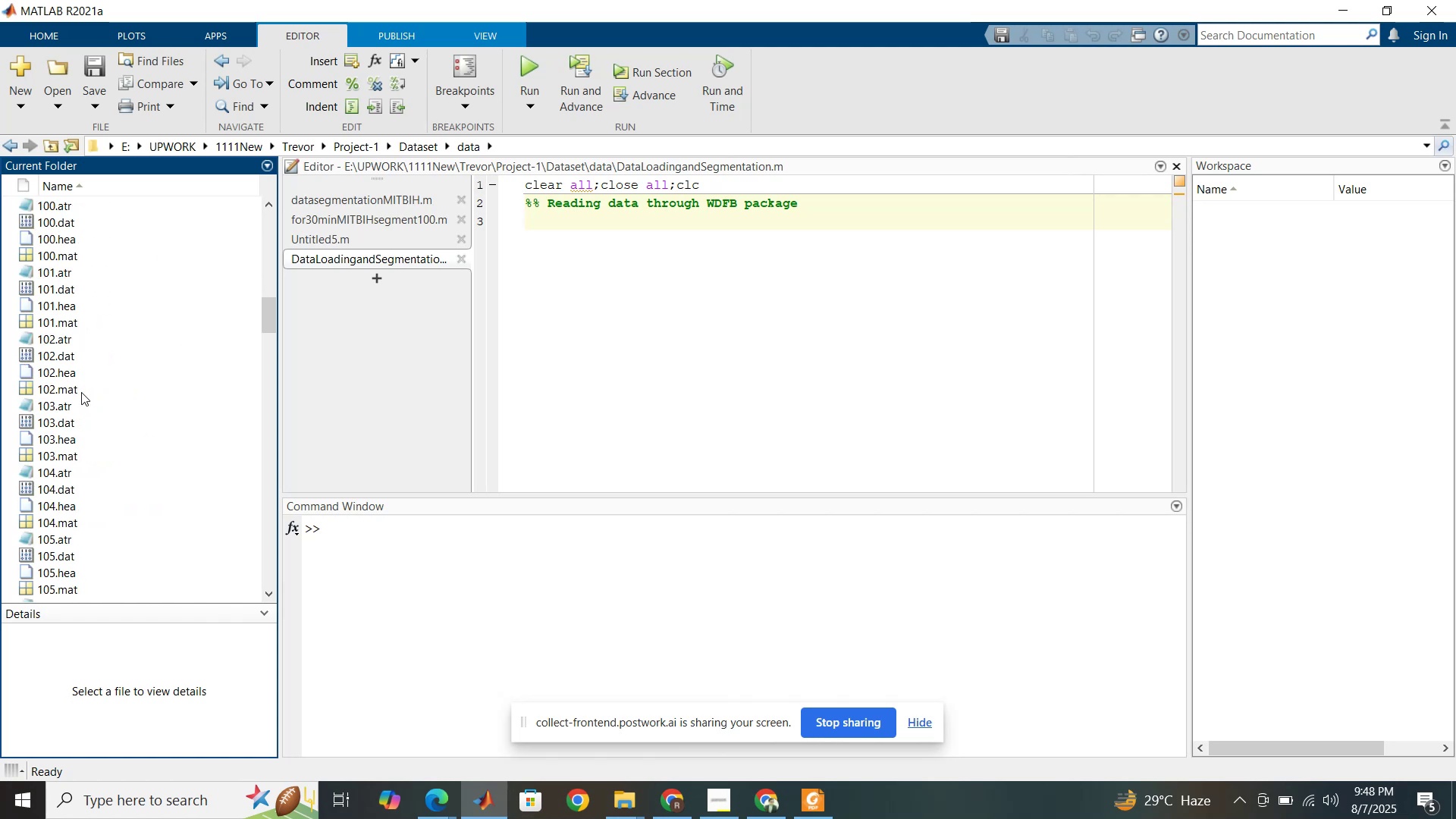 
scroll: coordinate [83, 392], scroll_direction: up, amount: 24.0
 